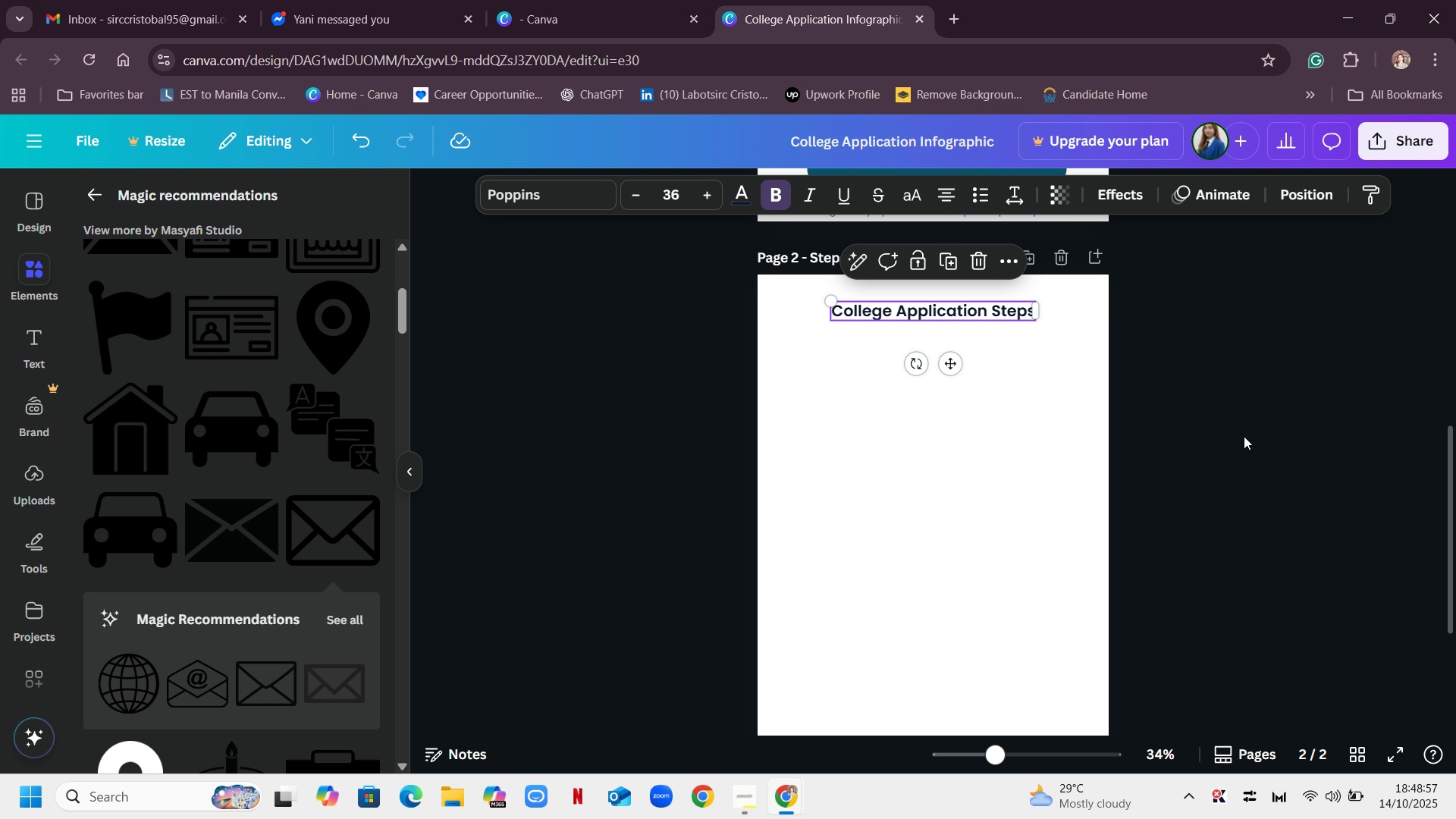 
scroll: coordinate [1207, 441], scroll_direction: up, amount: 8.0
 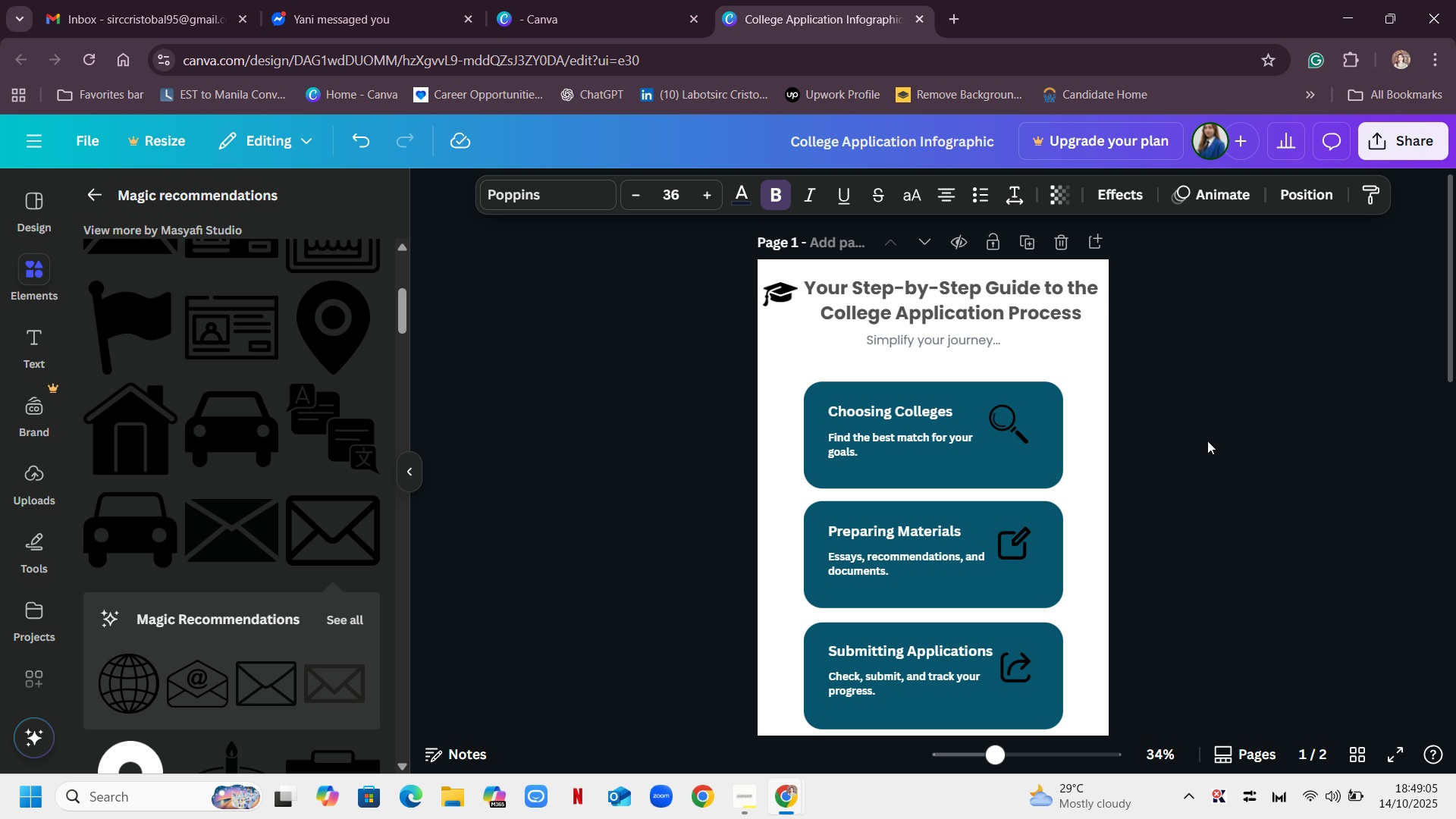 
scroll: coordinate [1207, 441], scroll_direction: down, amount: 3.0
 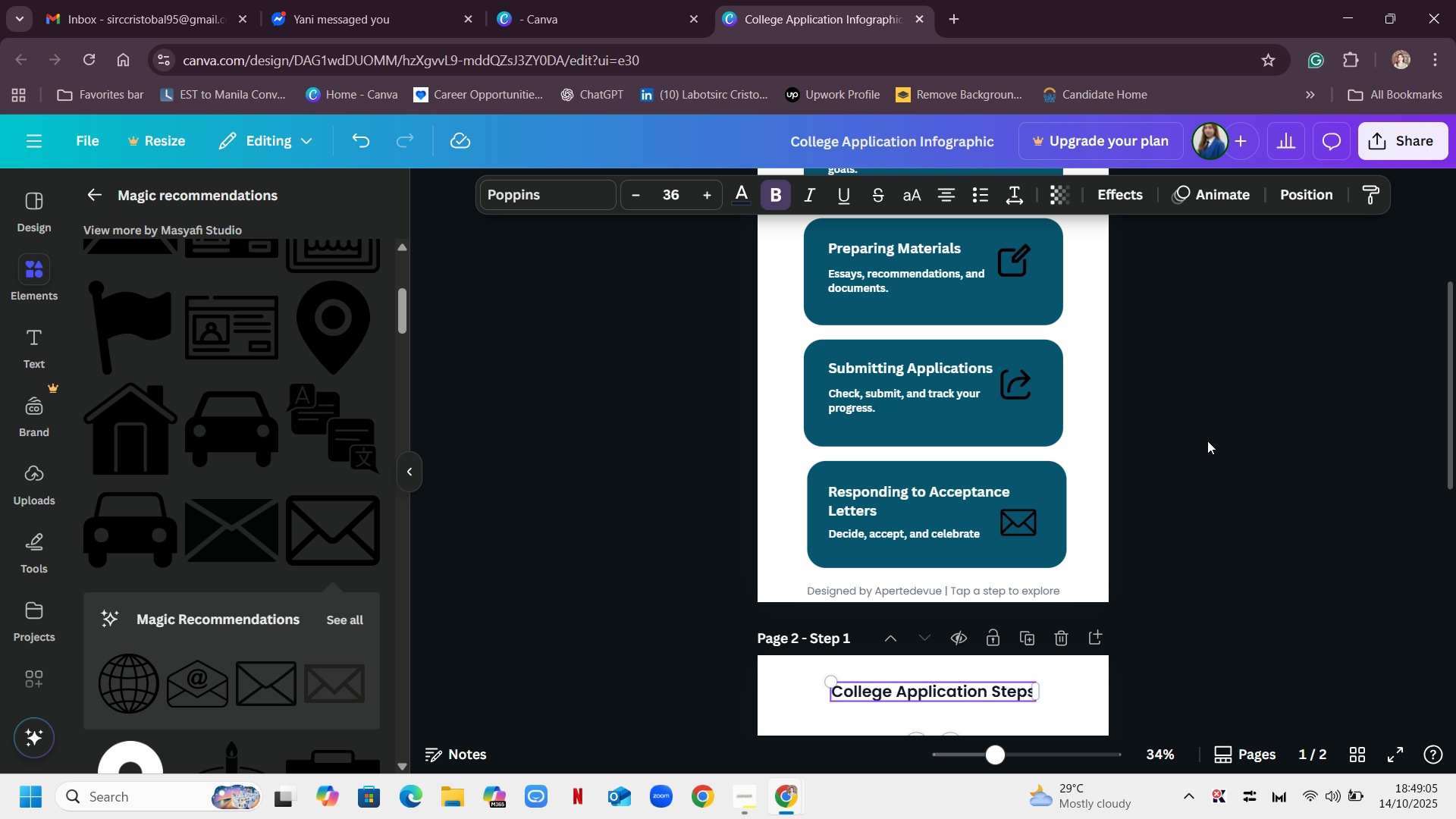 
scroll: coordinate [1207, 441], scroll_direction: up, amount: 4.0
 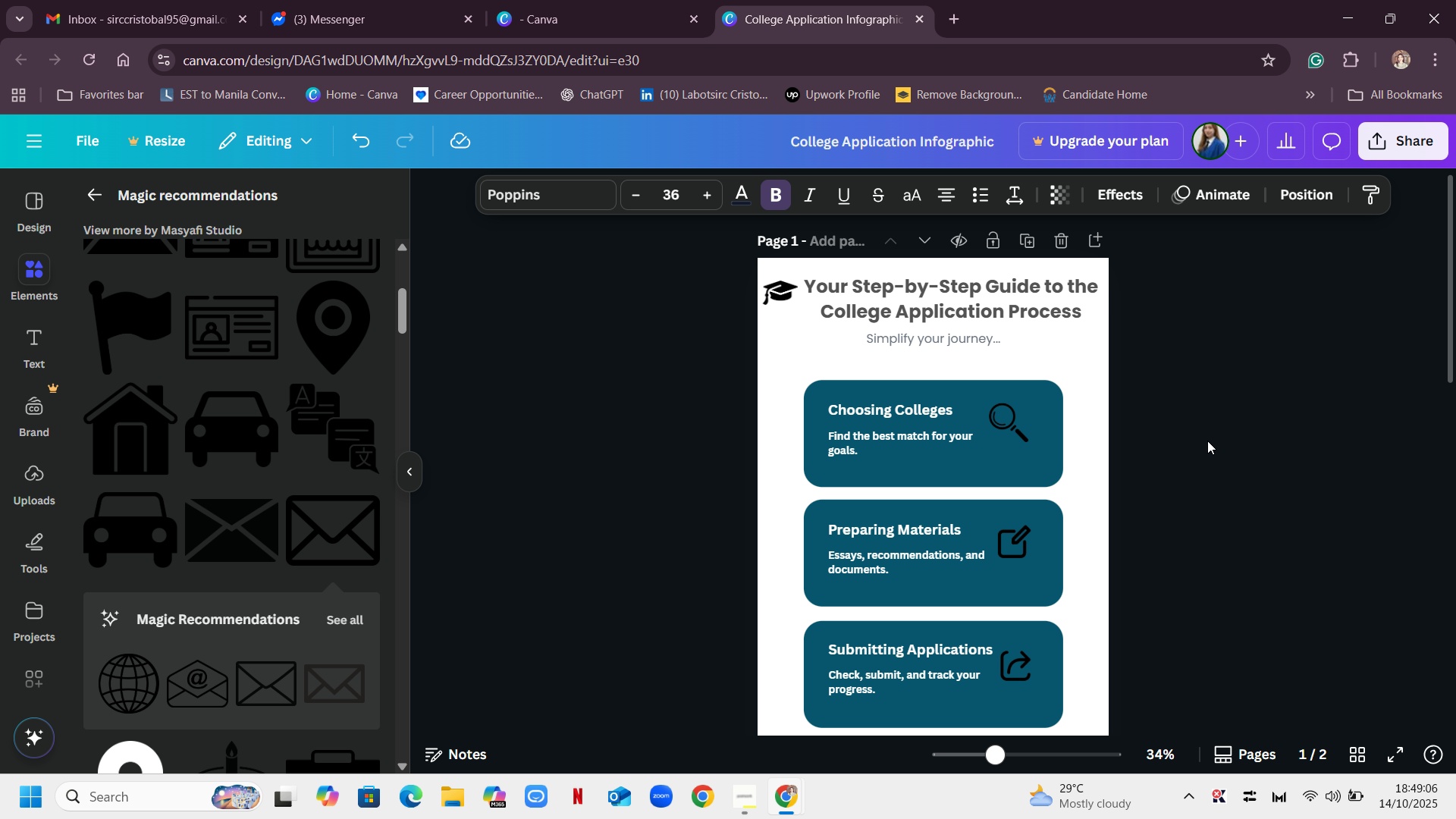 
scroll: coordinate [1207, 441], scroll_direction: down, amount: 7.0
 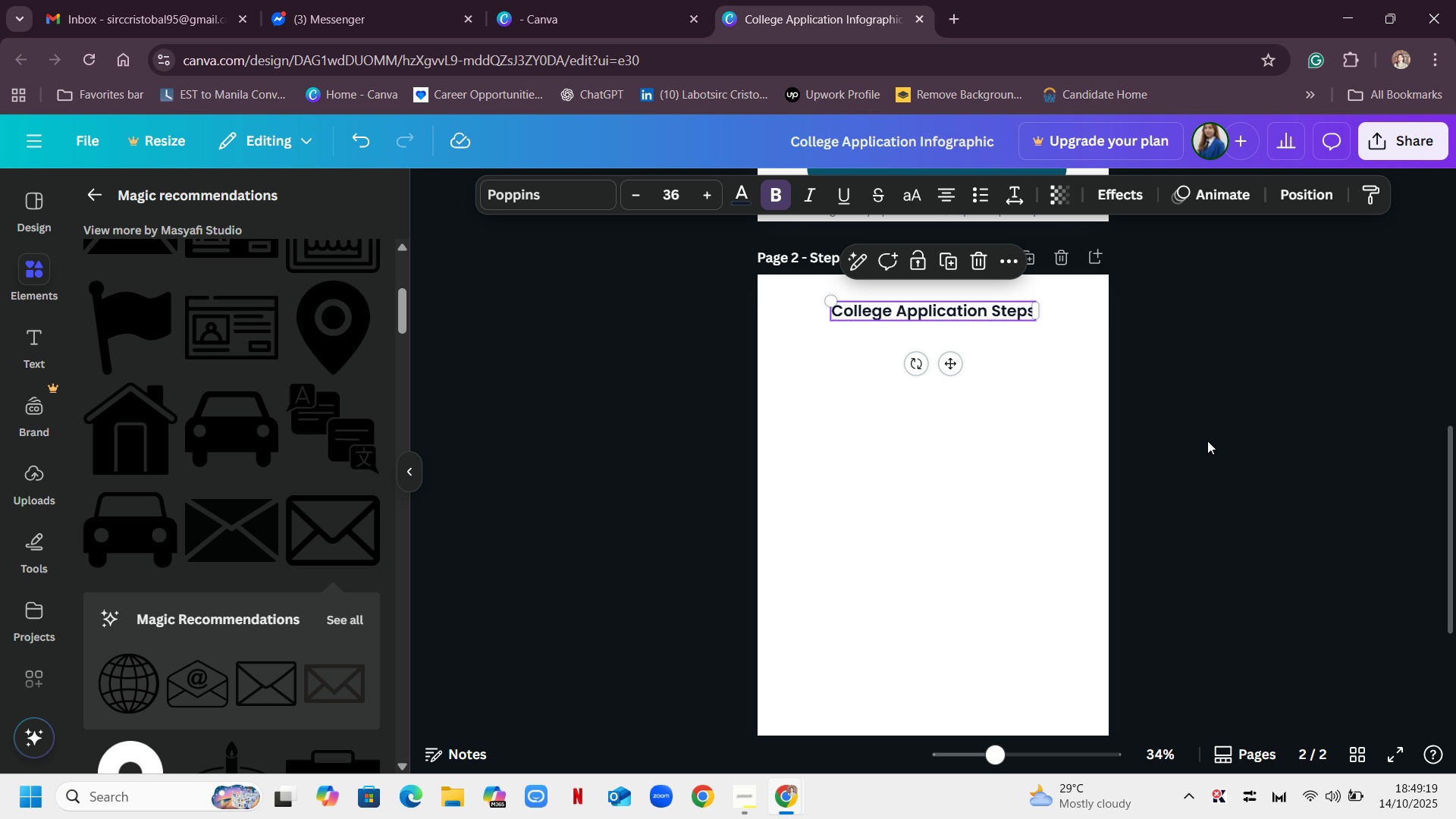 
wait(14.78)
 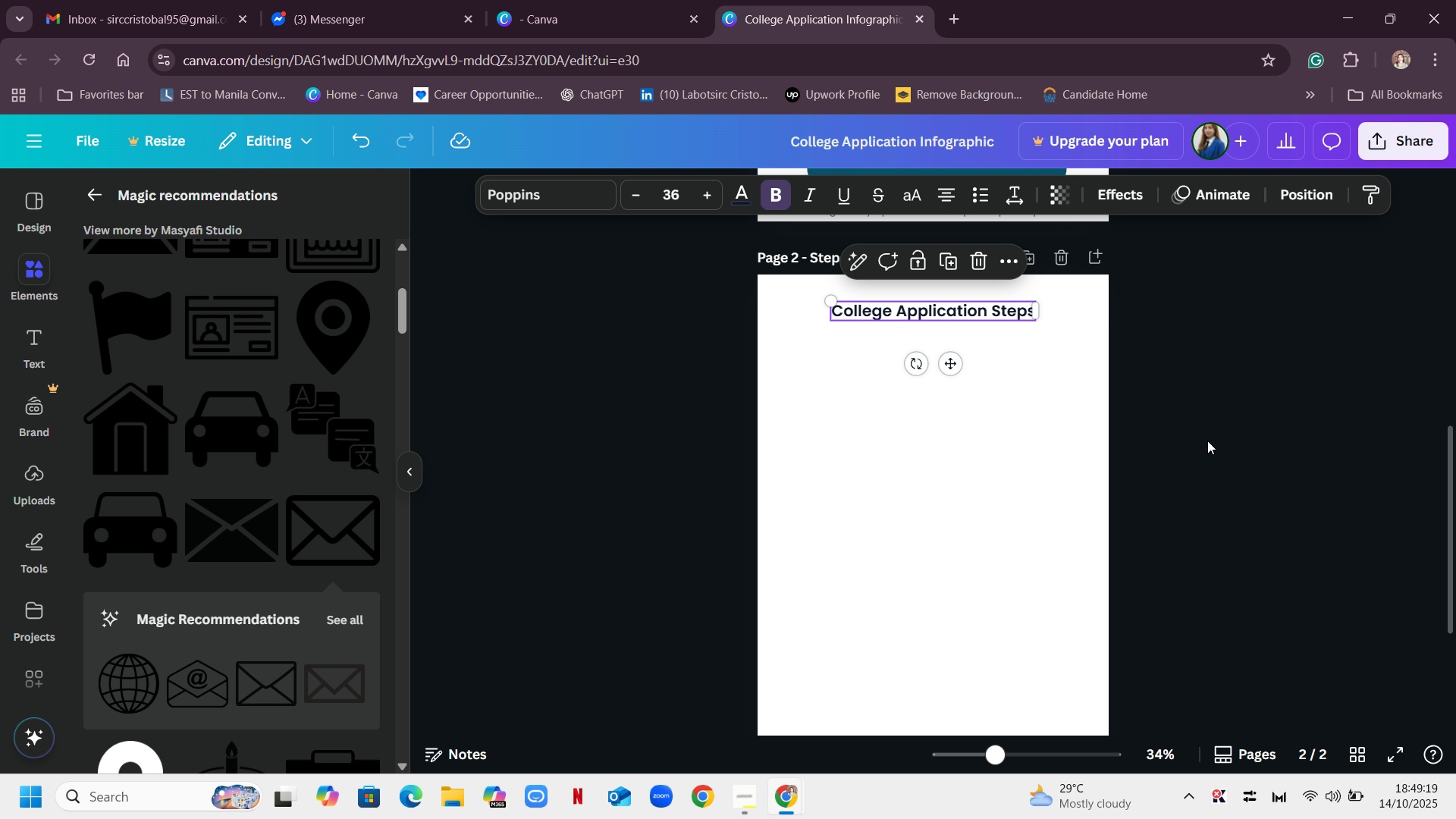 
scroll: coordinate [1207, 441], scroll_direction: up, amount: 3.0
 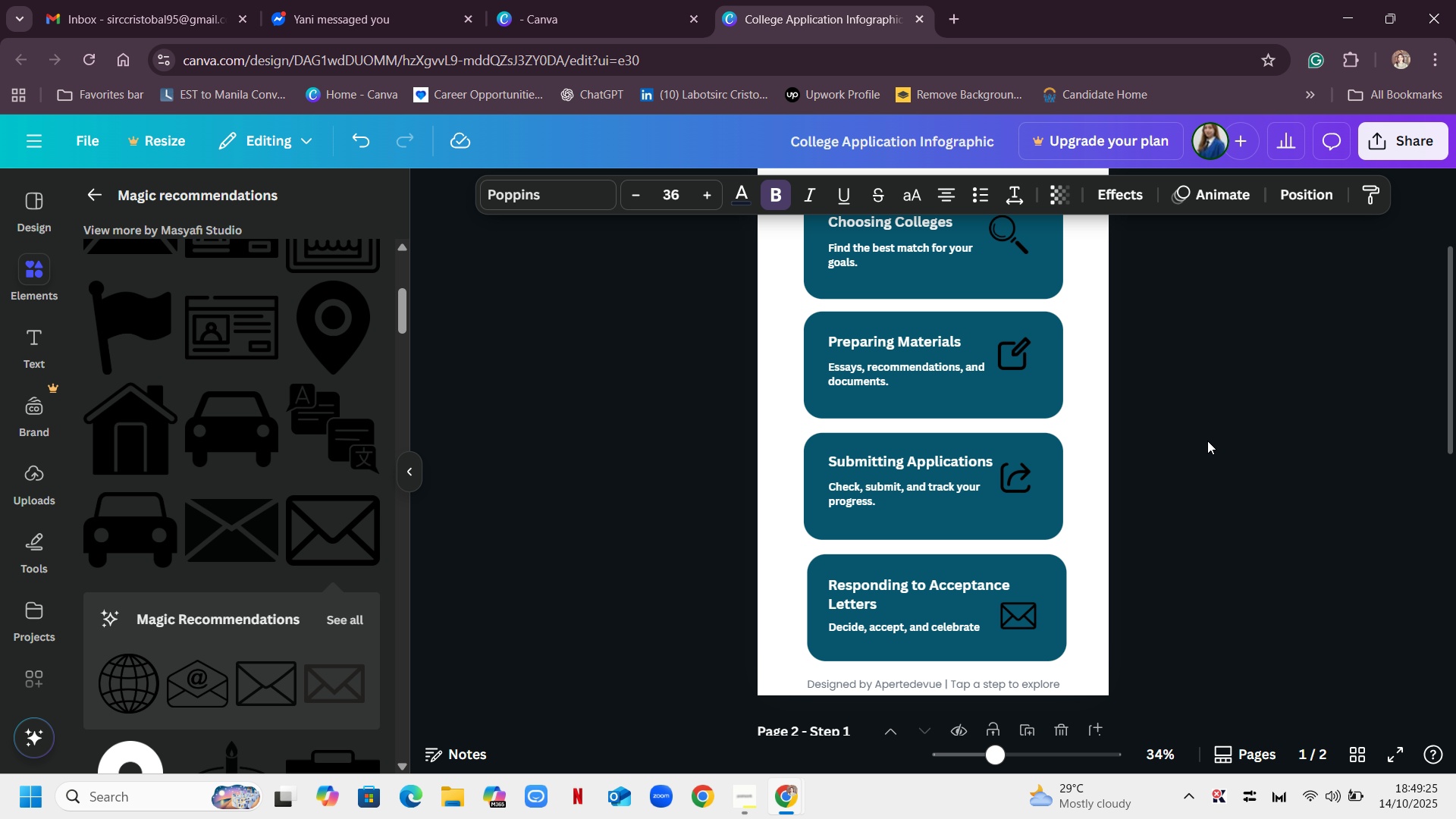 
scroll: coordinate [1207, 441], scroll_direction: down, amount: 6.0
 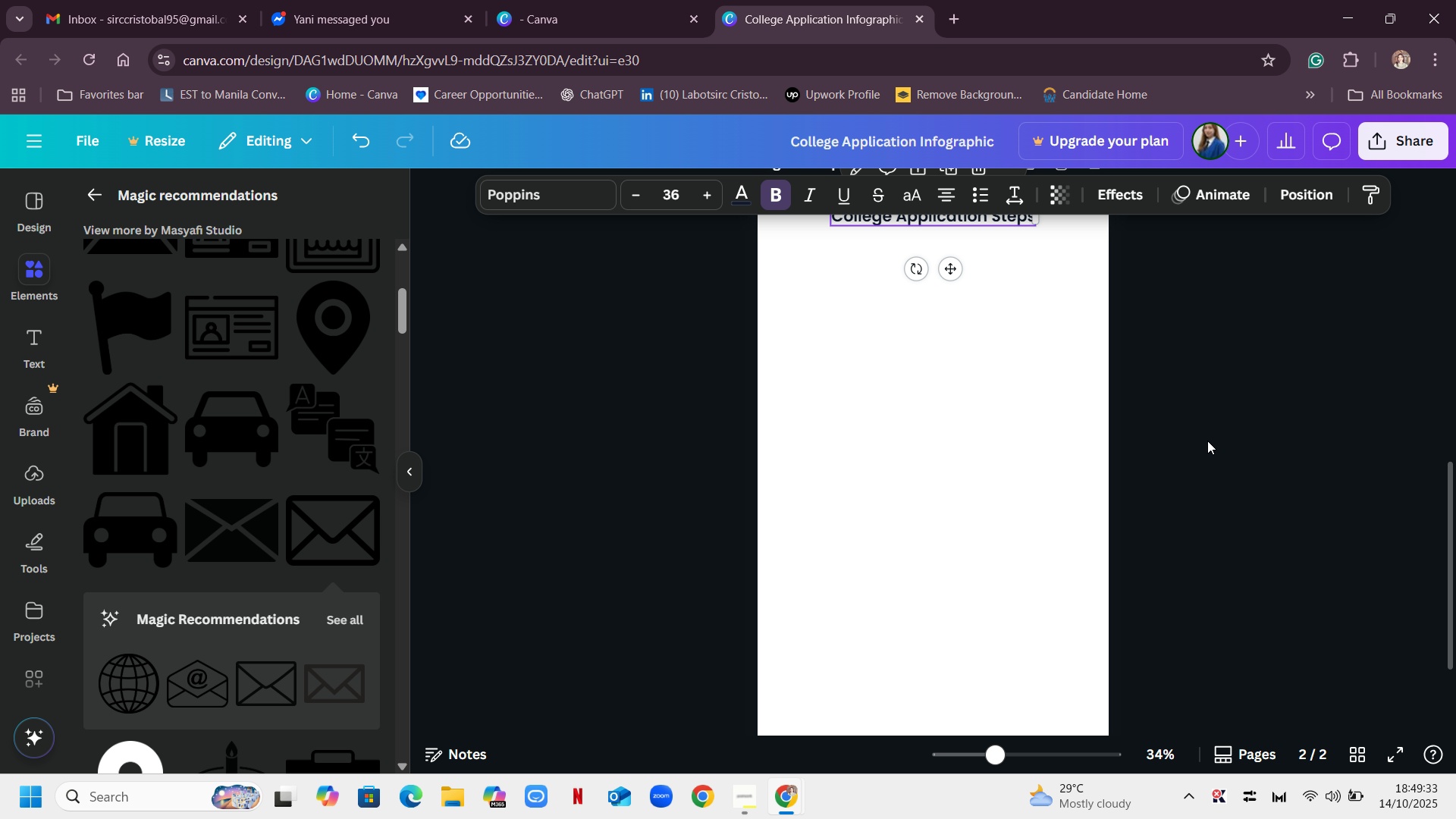 
wait(7.99)
 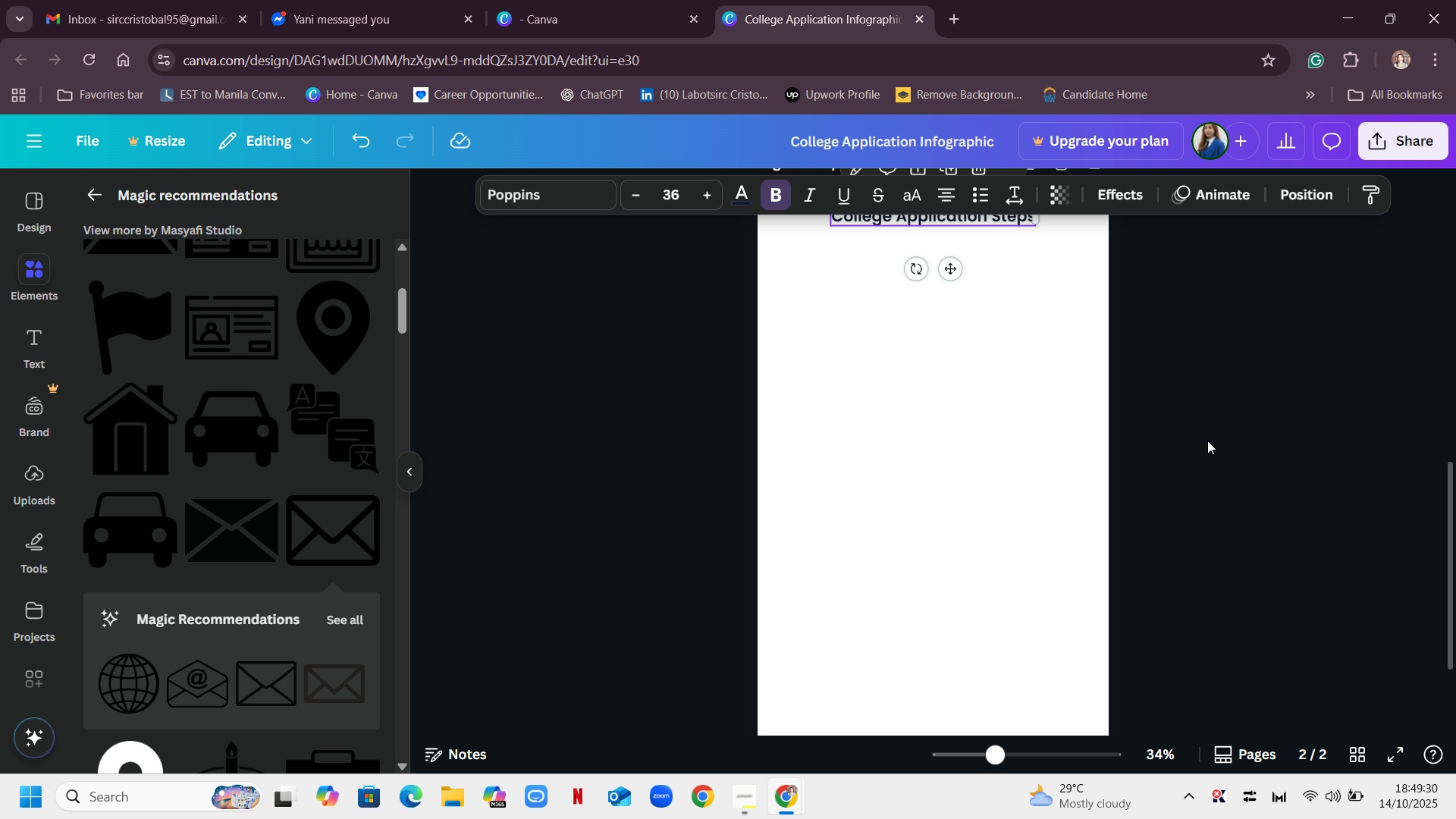 
scroll: coordinate [1207, 441], scroll_direction: up, amount: 4.0
 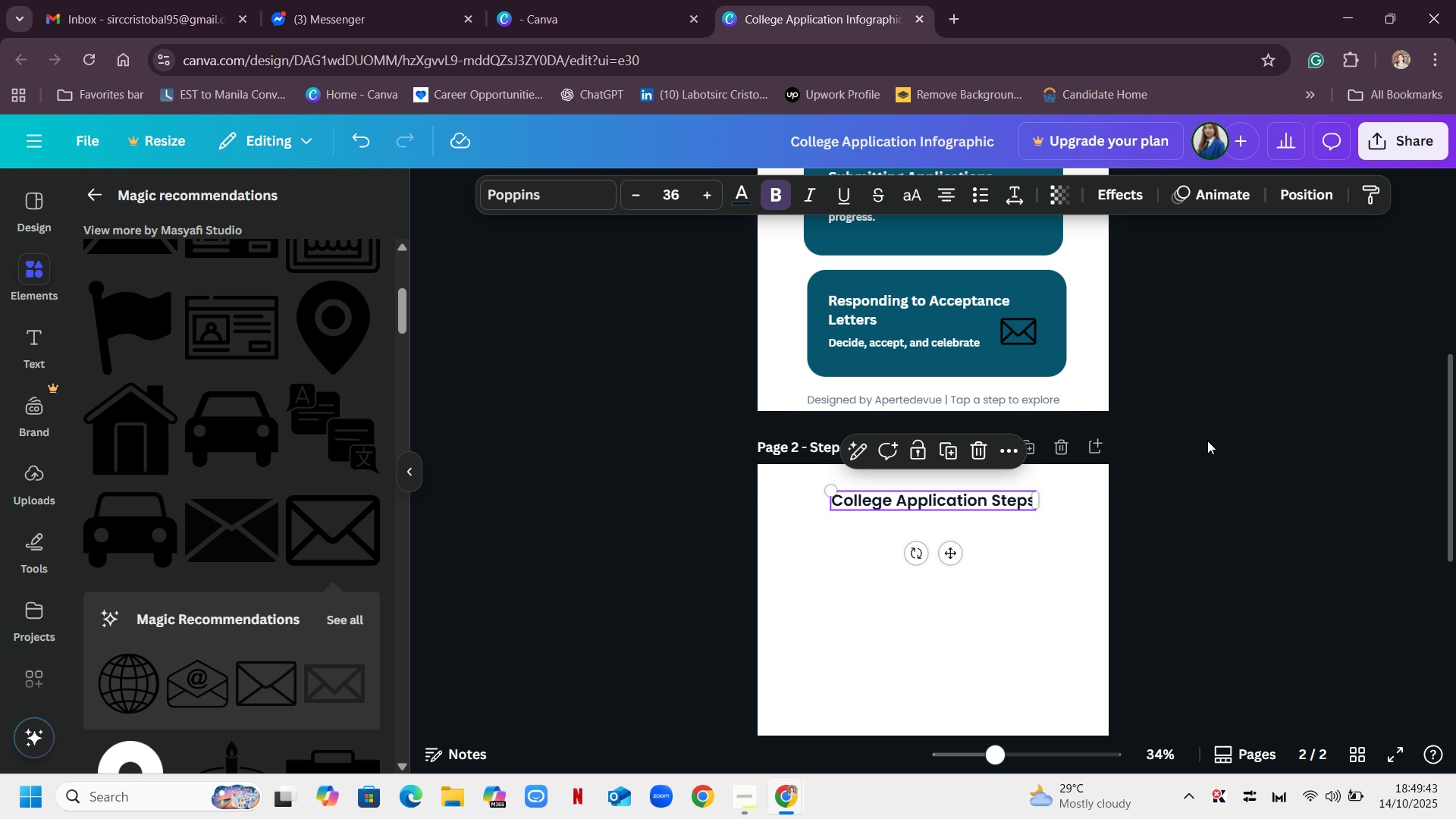 
wait(13.02)
 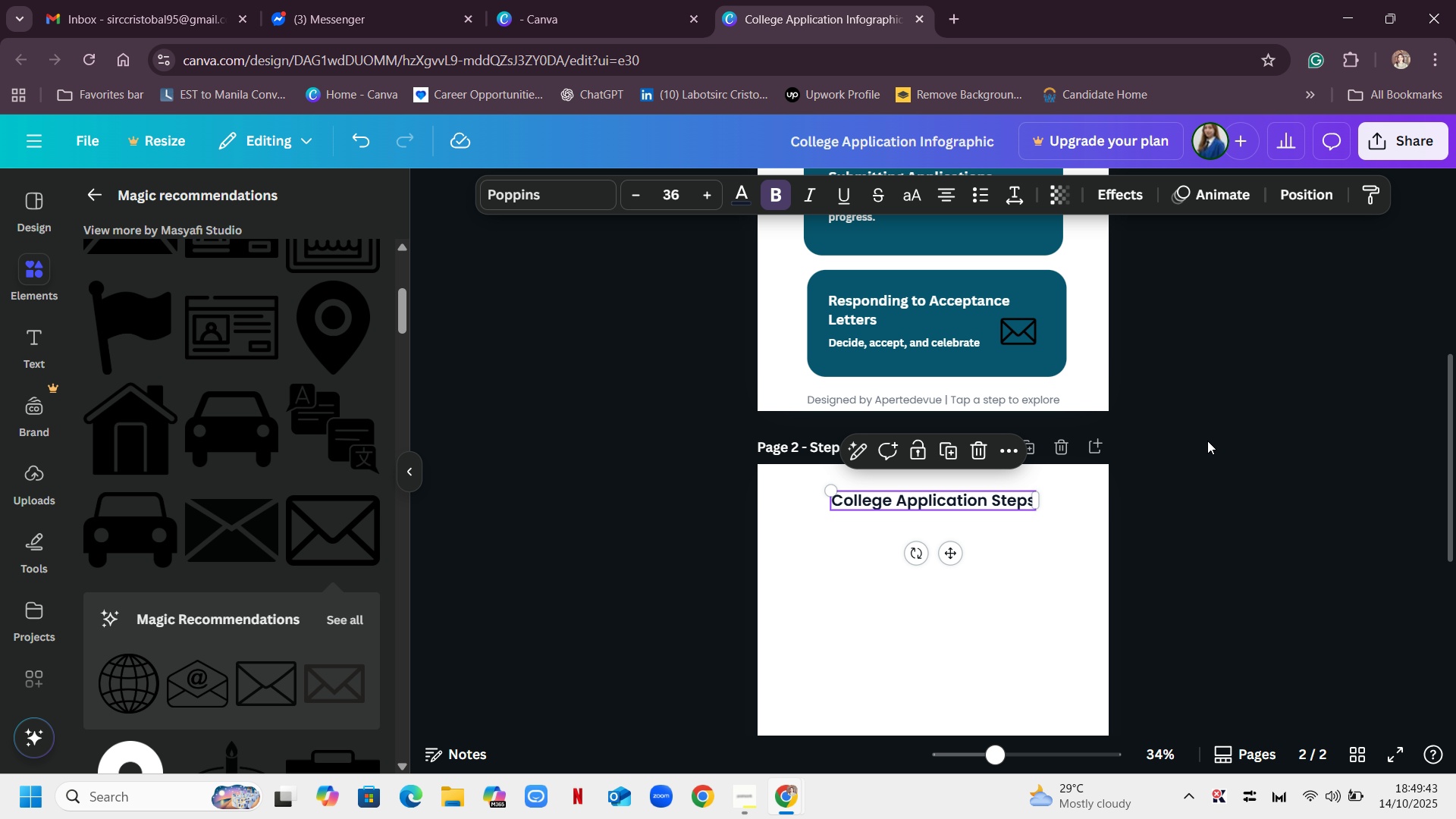 
left_click([1263, 586])
 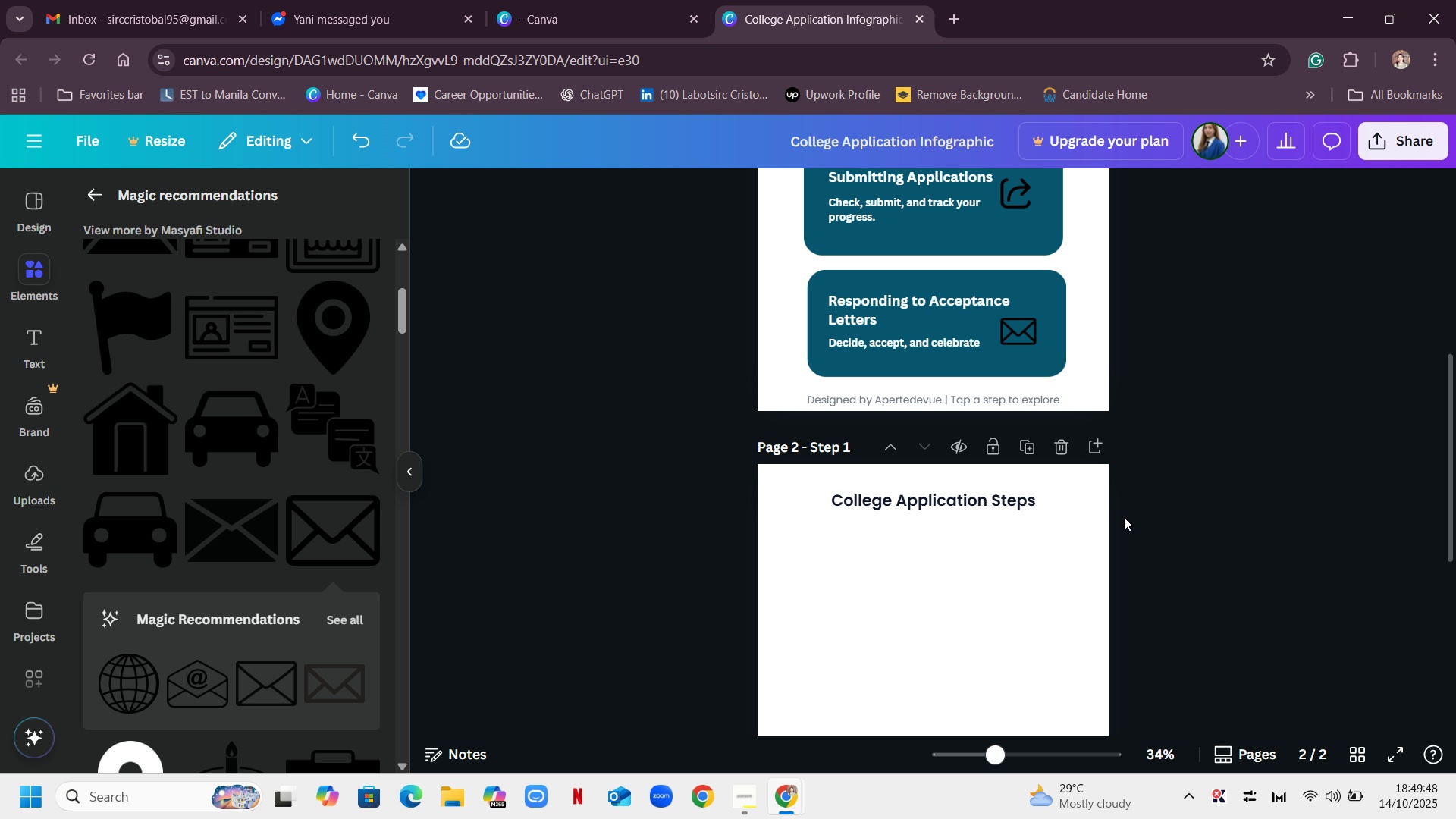 
scroll: coordinate [1207, 480], scroll_direction: up, amount: 5.0
 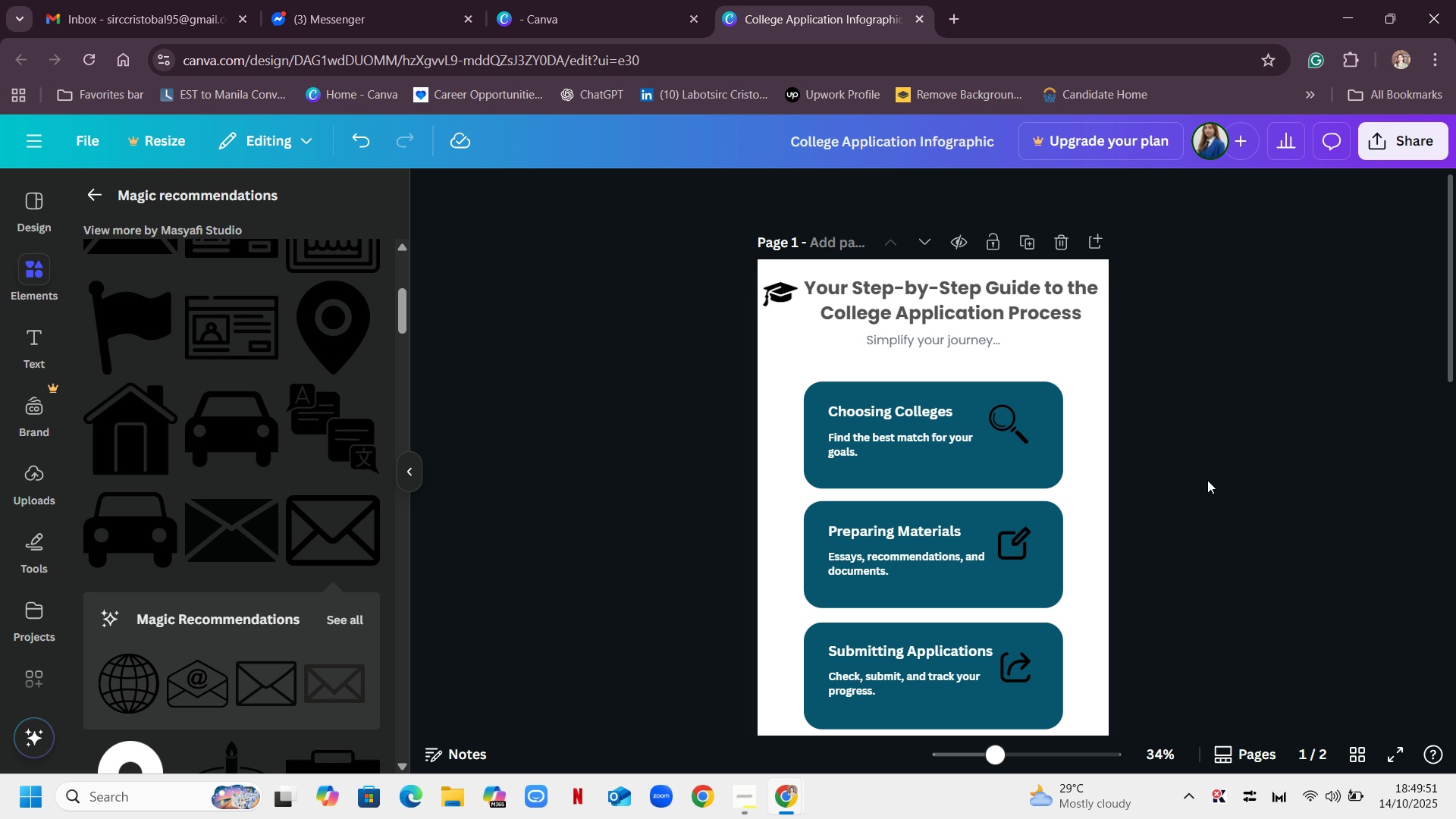 
scroll: coordinate [1207, 480], scroll_direction: down, amount: 5.0
 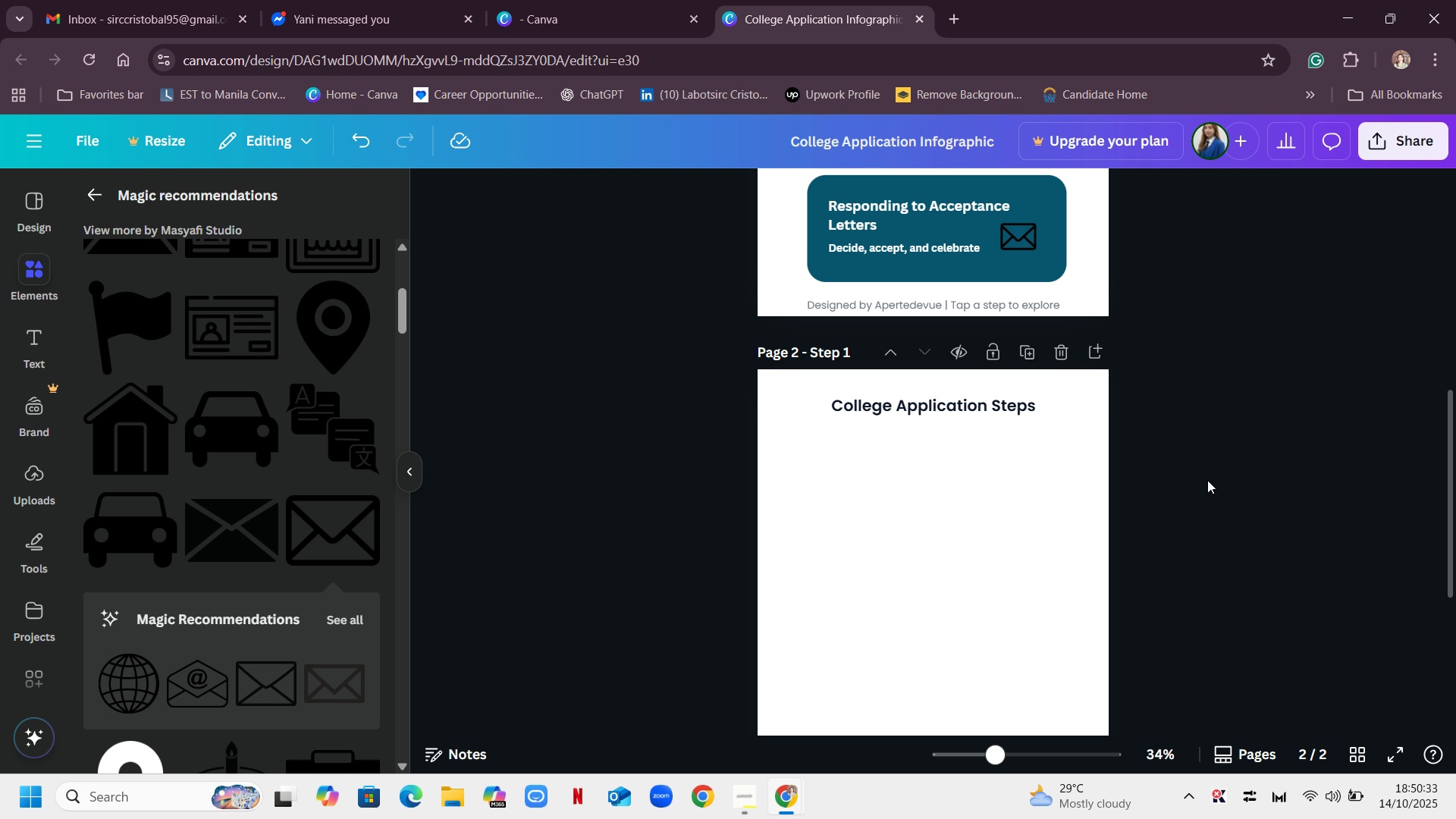 
wait(46.12)
 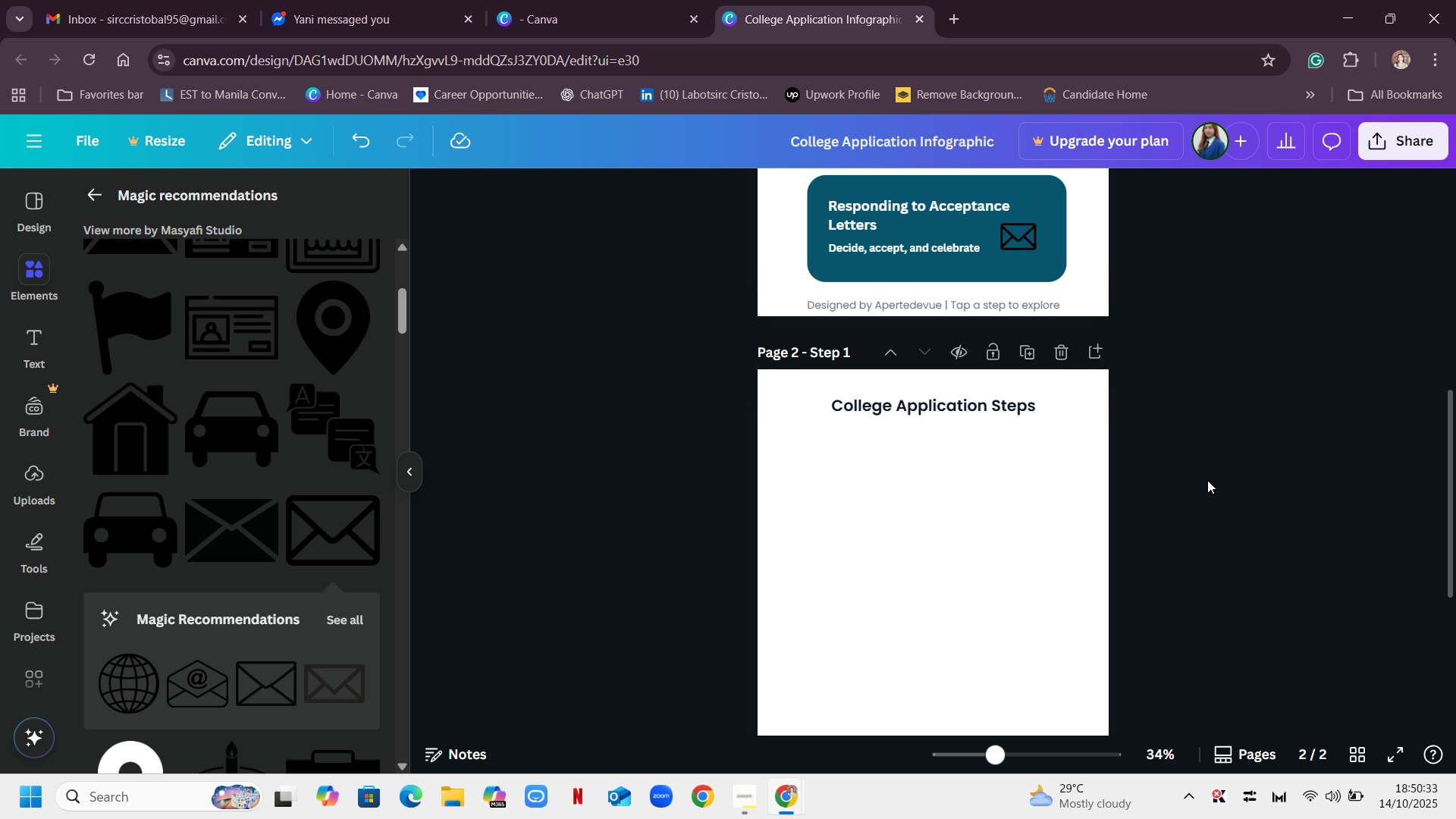 
scroll: coordinate [1026, 462], scroll_direction: down, amount: 2.0
 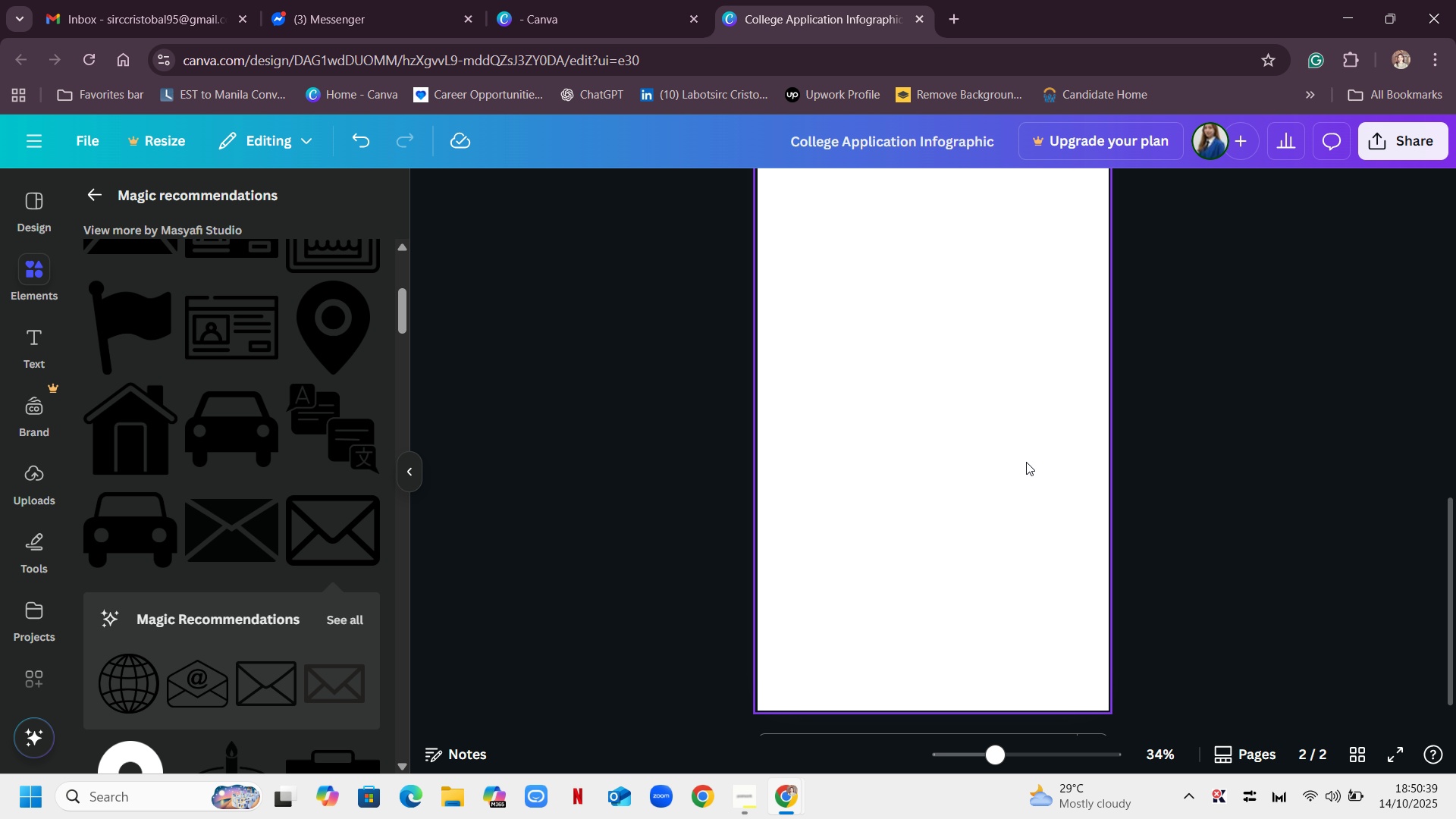 
scroll: coordinate [1026, 462], scroll_direction: up, amount: 9.0
 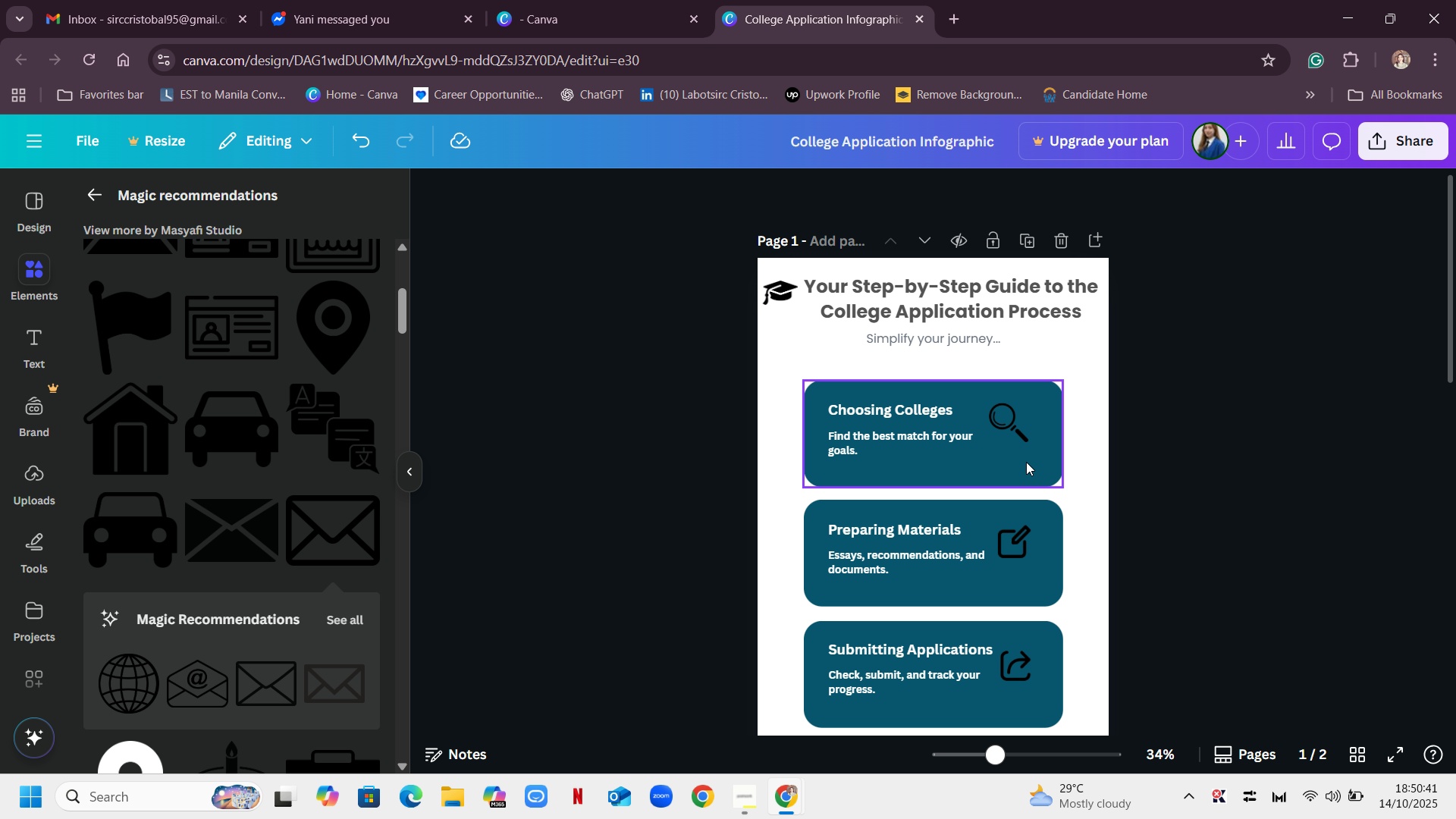 
scroll: coordinate [1026, 462], scroll_direction: down, amount: 4.0
 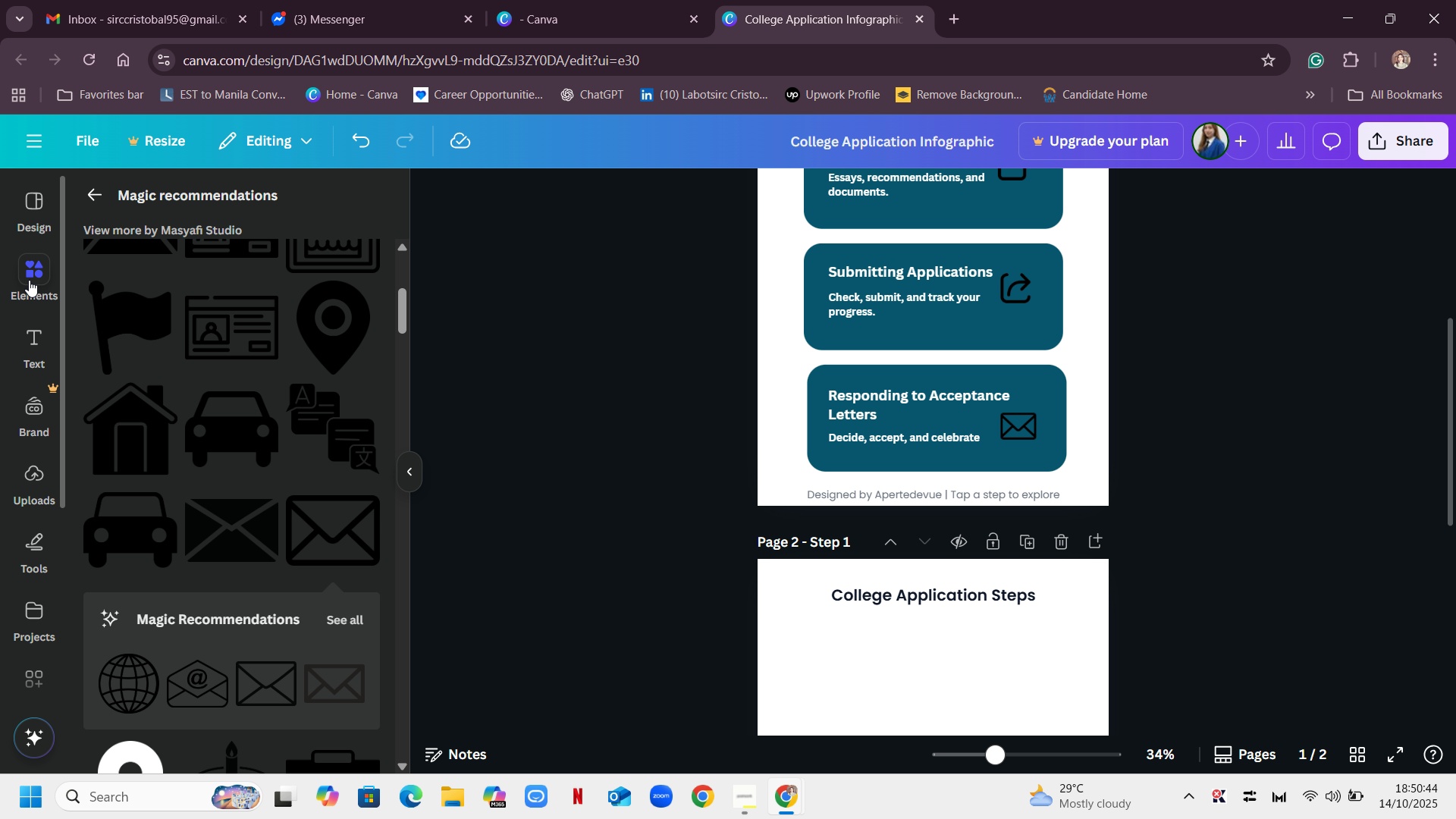 
left_click([35, 347])
 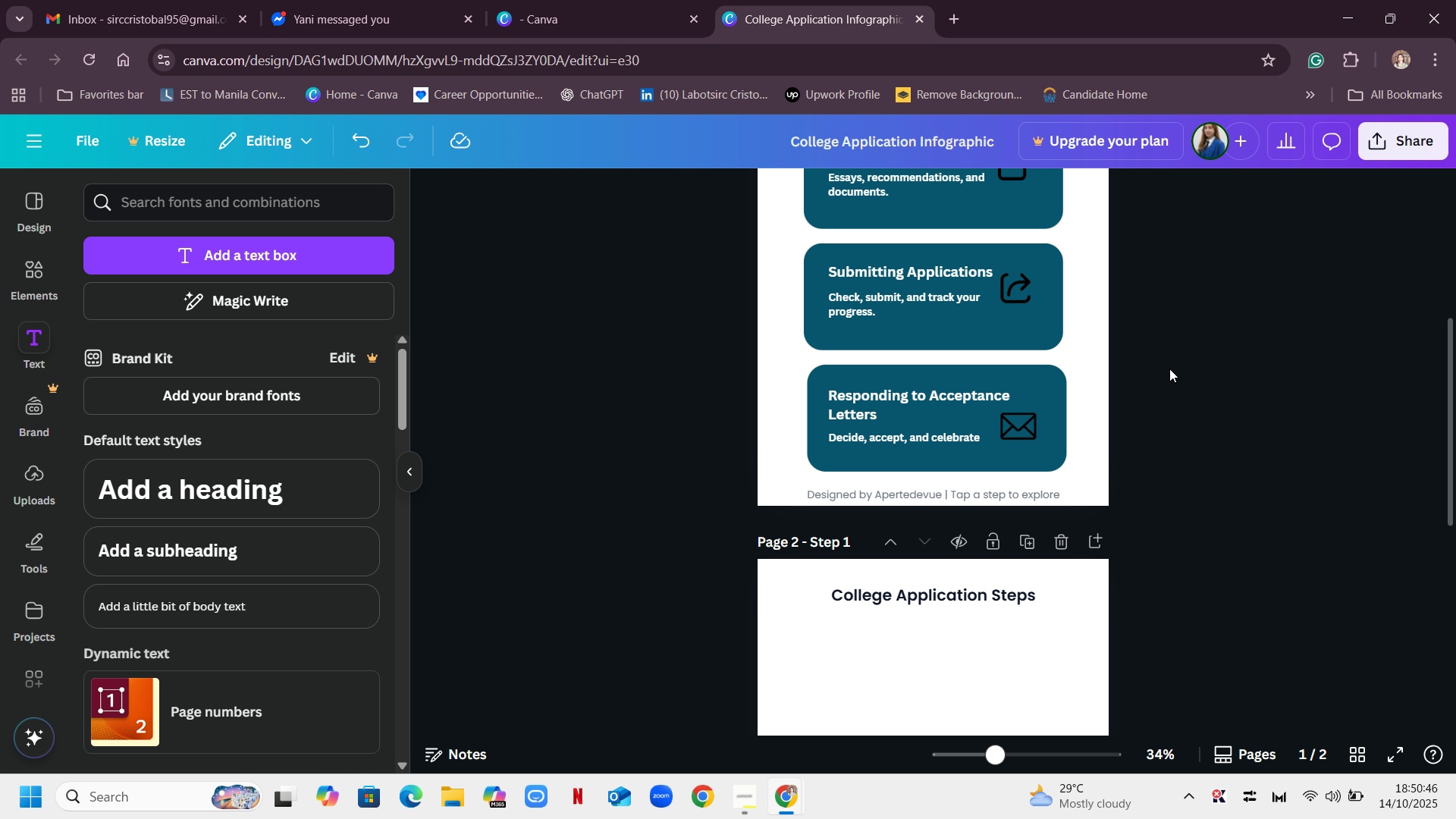 
scroll: coordinate [1169, 369], scroll_direction: up, amount: 2.0
 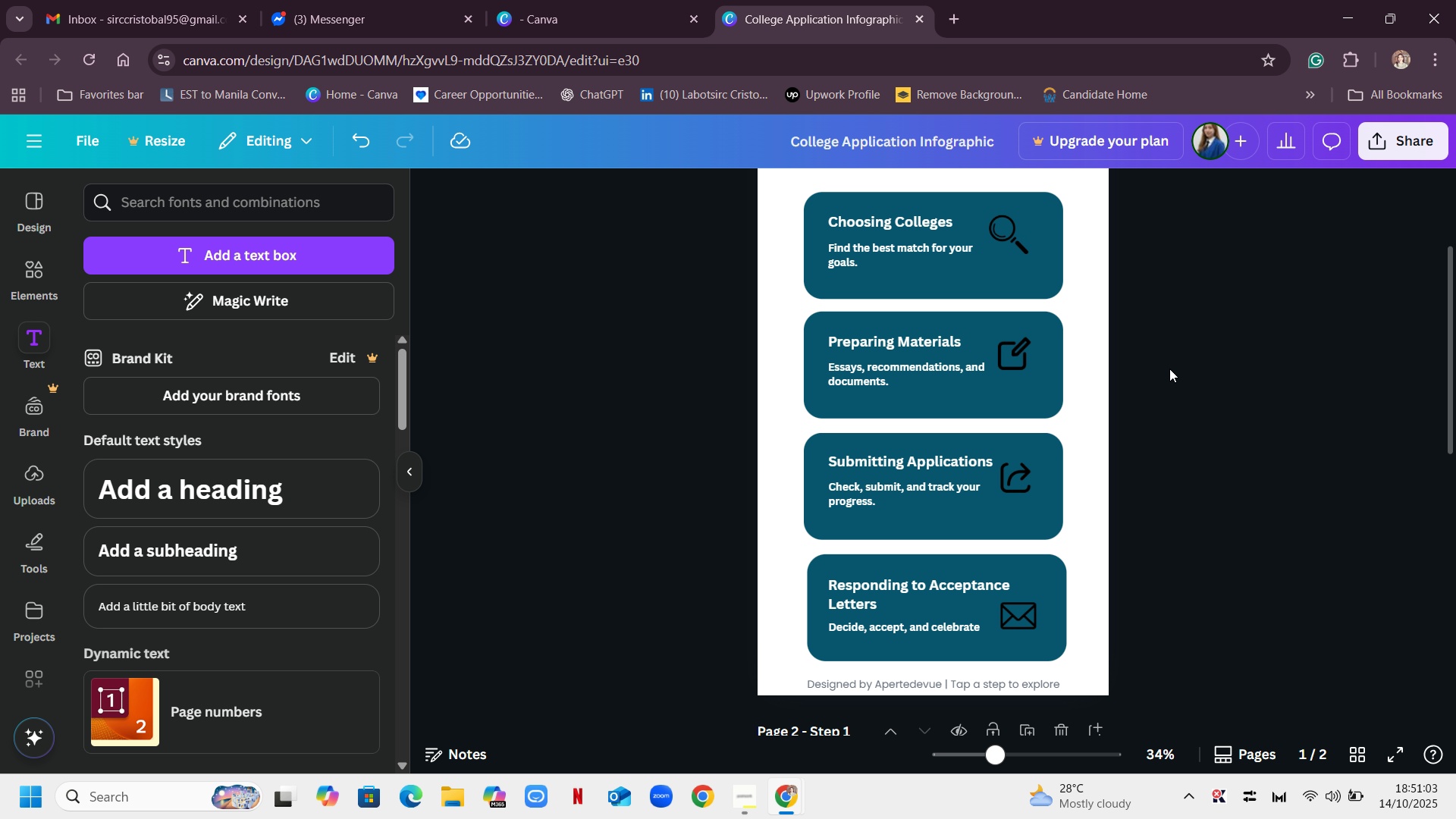 
wait(20.93)
 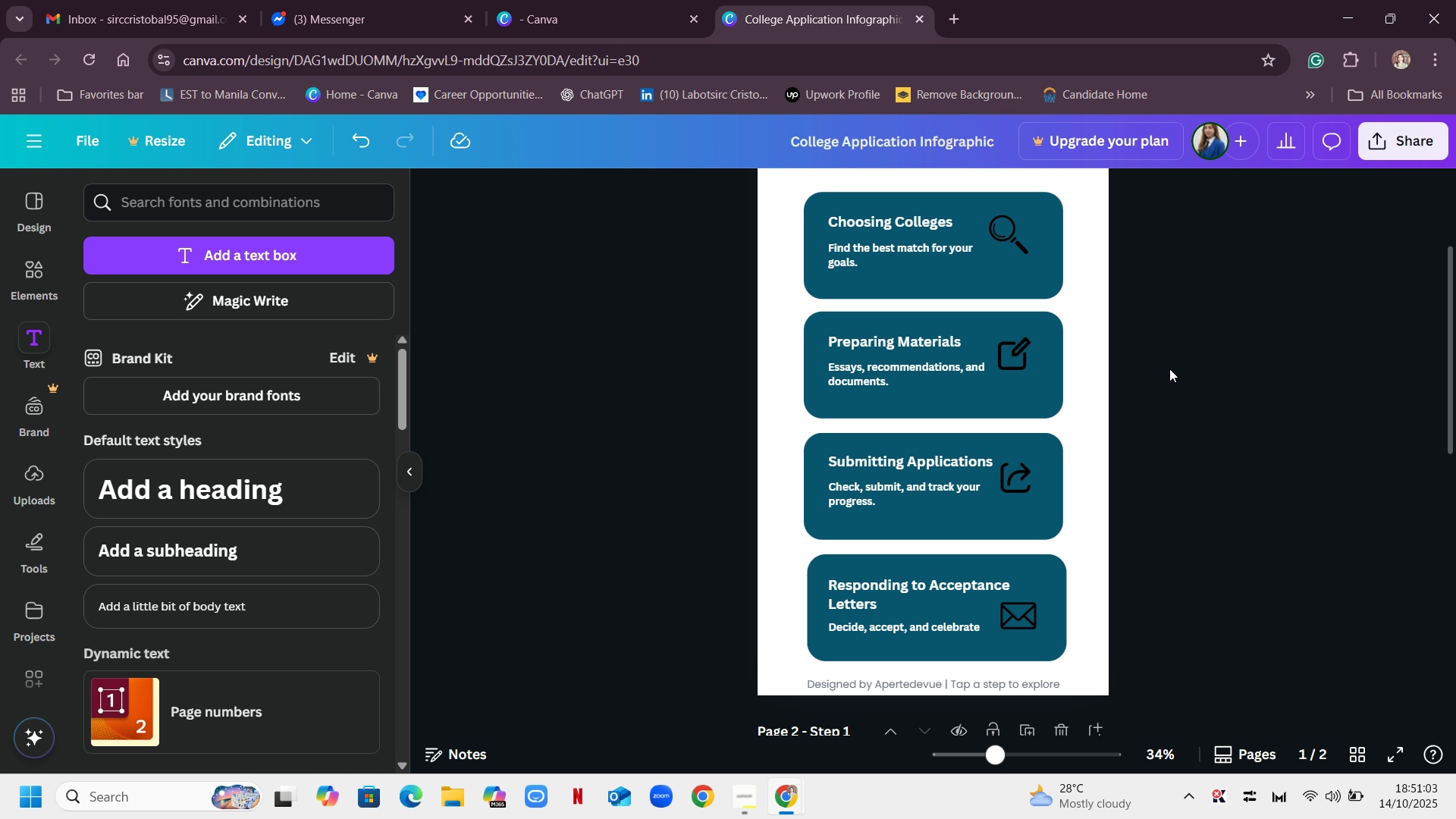 
scroll: coordinate [1136, 428], scroll_direction: down, amount: 5.0
 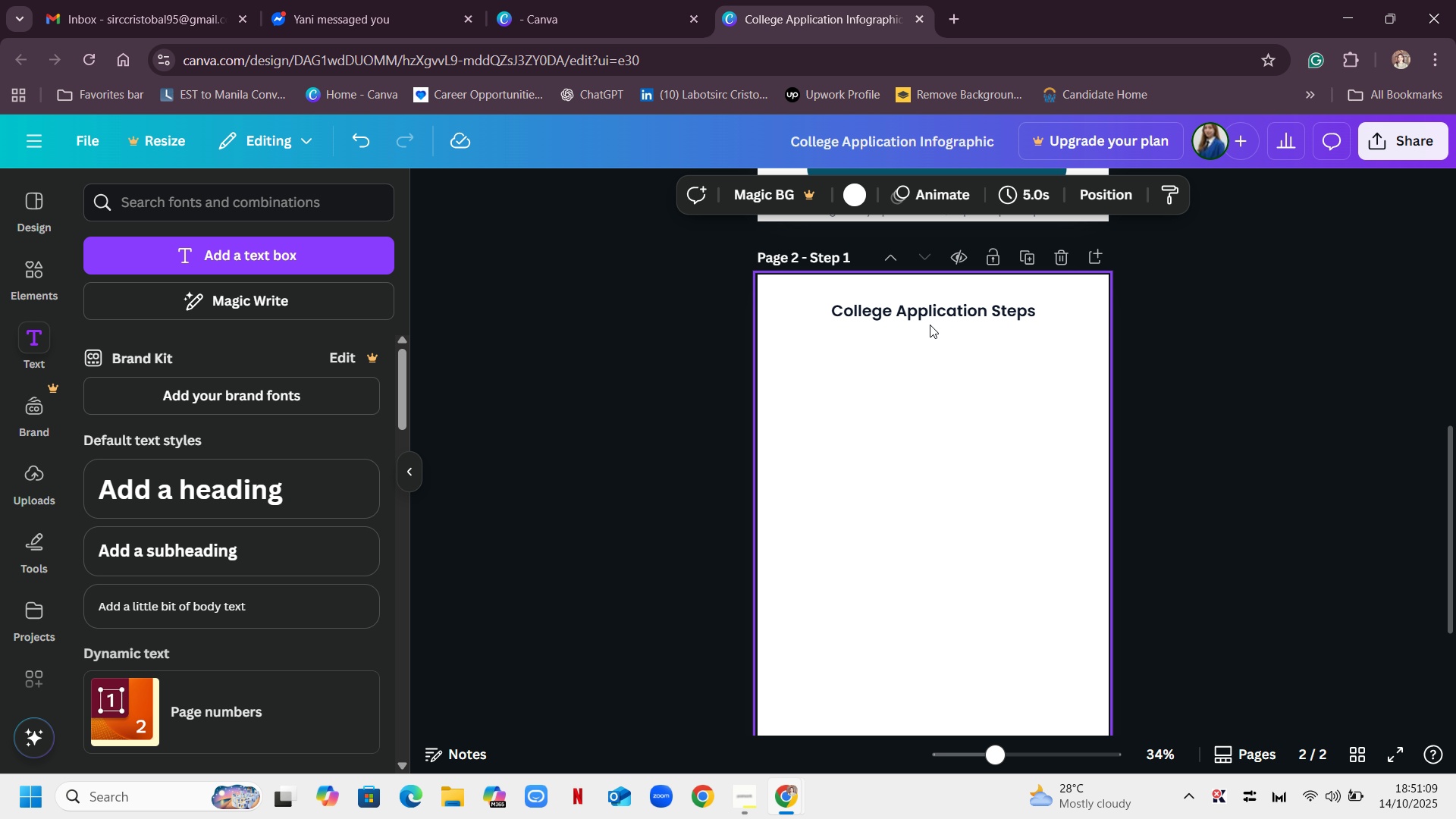 
double_click([930, 325])
 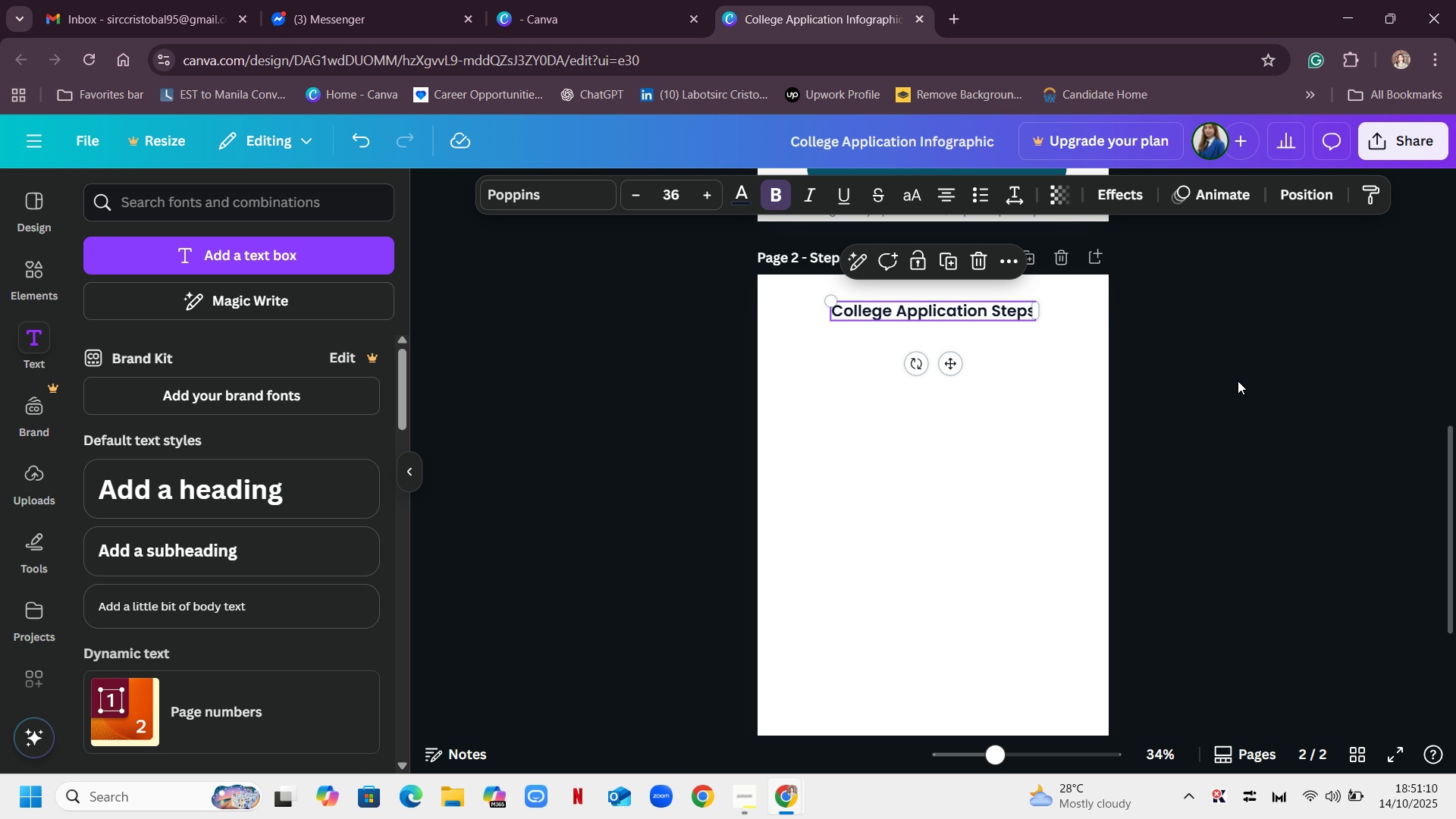 
scroll: coordinate [1255, 380], scroll_direction: up, amount: 8.0
 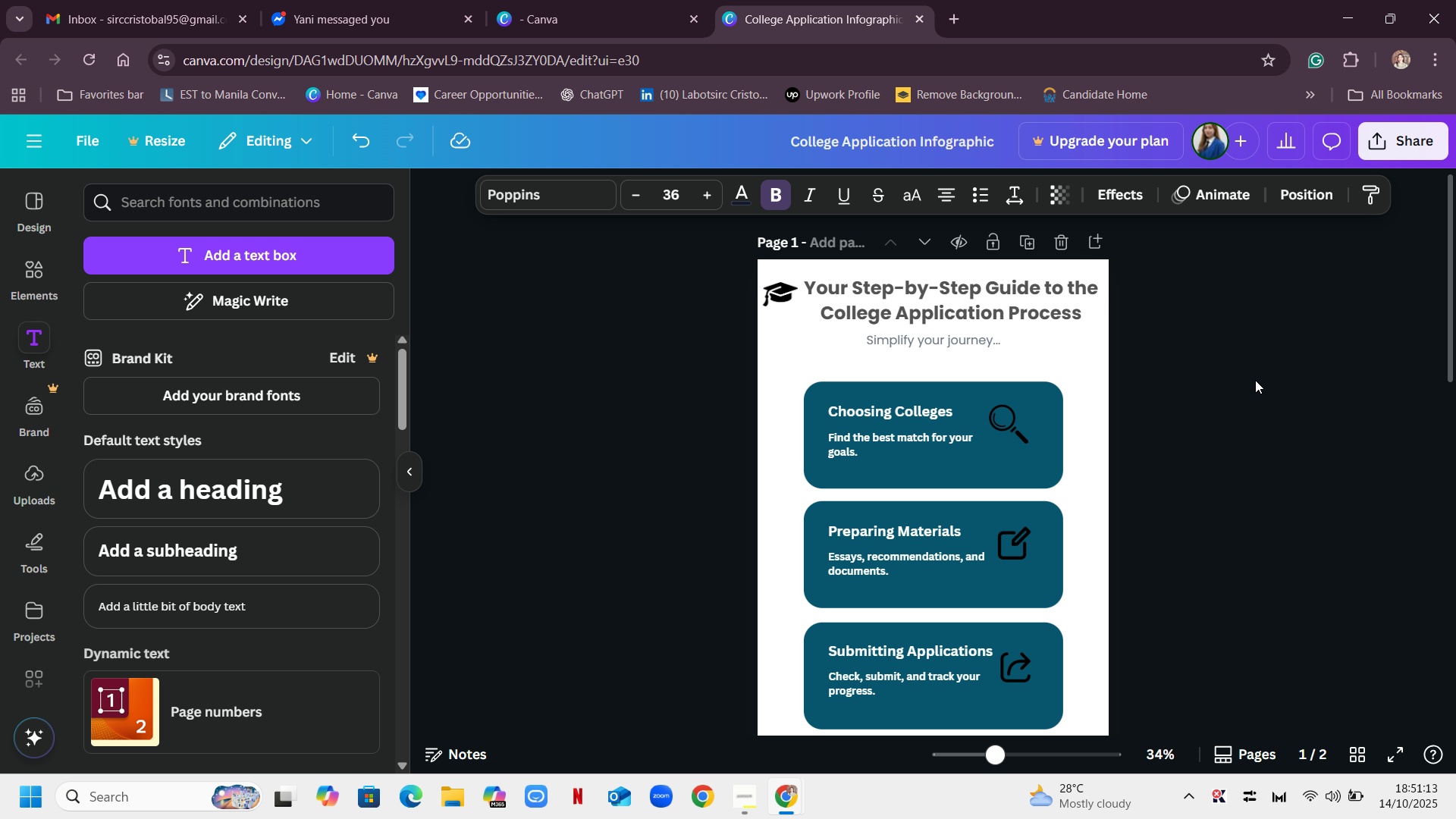 
scroll: coordinate [1255, 380], scroll_direction: down, amount: 6.0
 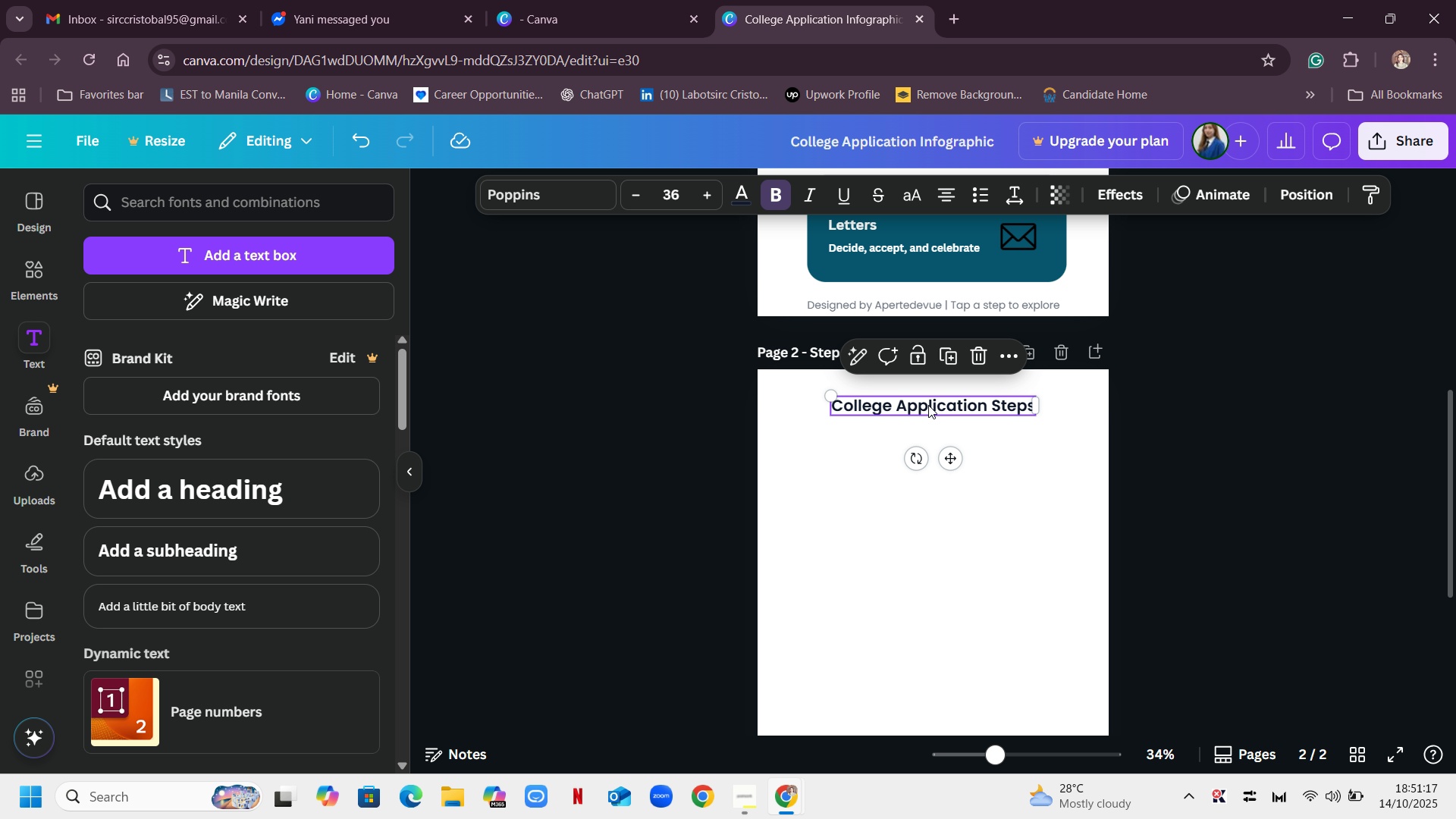 
key(Backspace)
 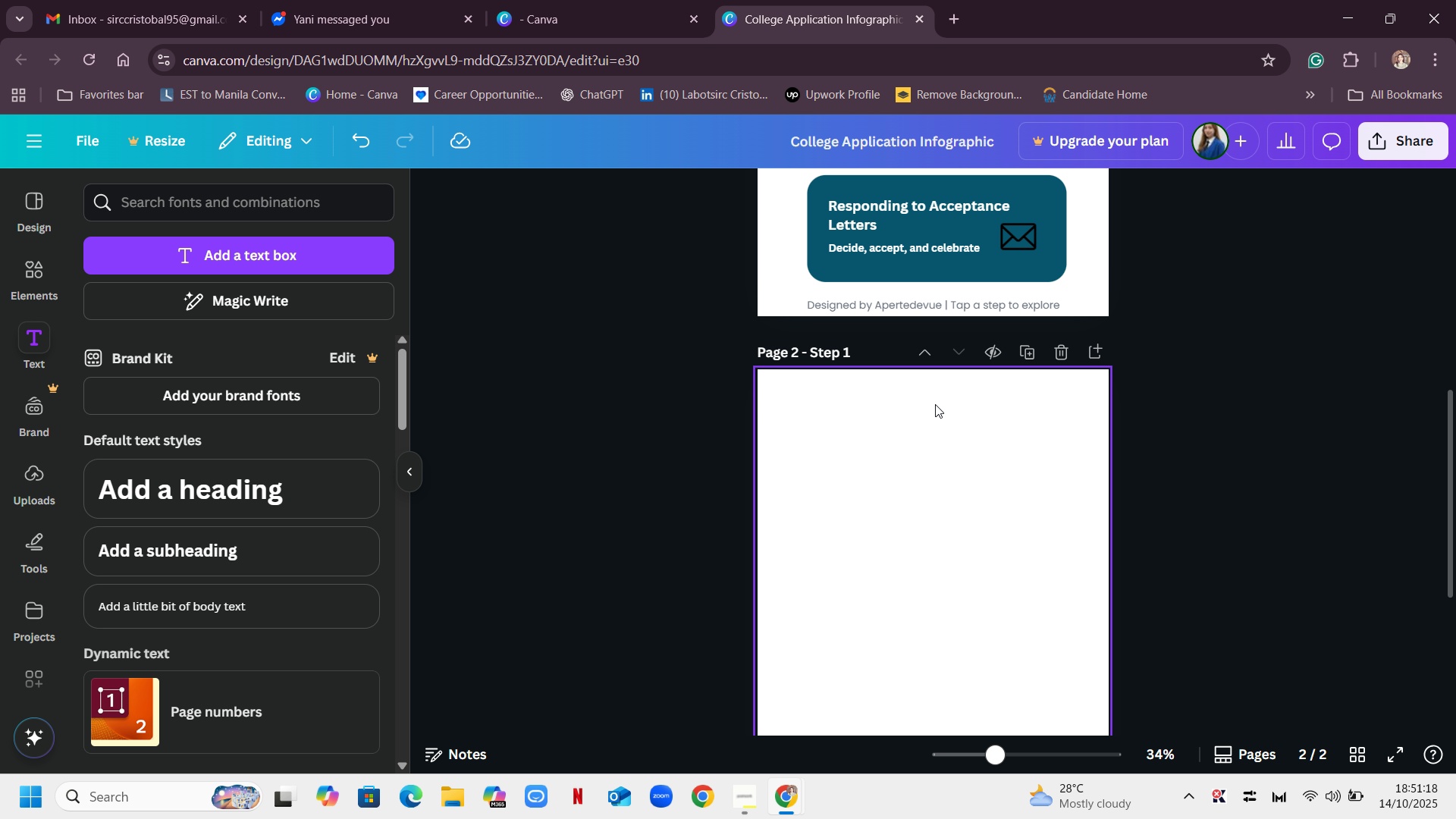 
scroll: coordinate [960, 434], scroll_direction: down, amount: 6.0
 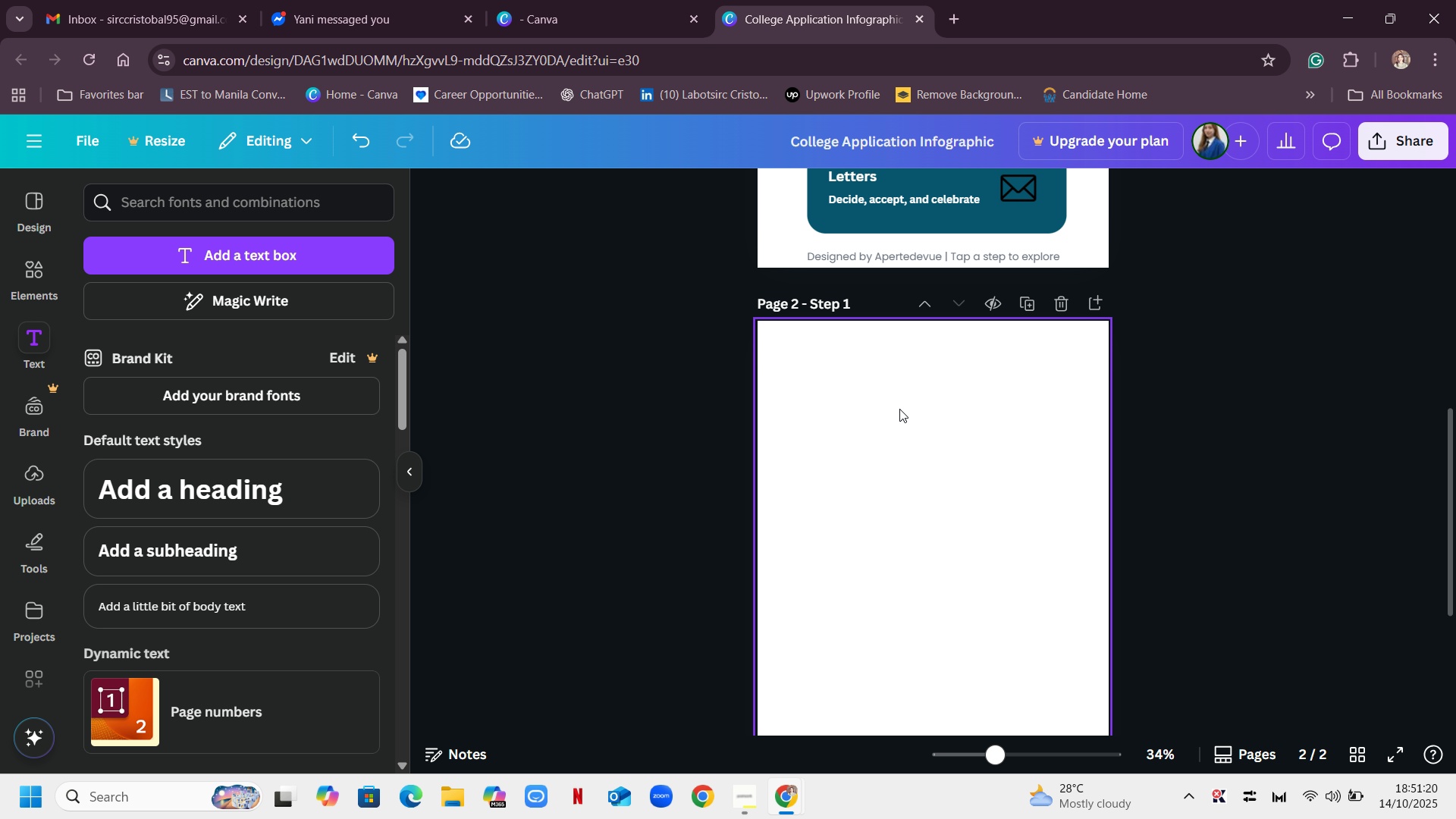 
scroll: coordinate [1216, 451], scroll_direction: up, amount: 7.0
 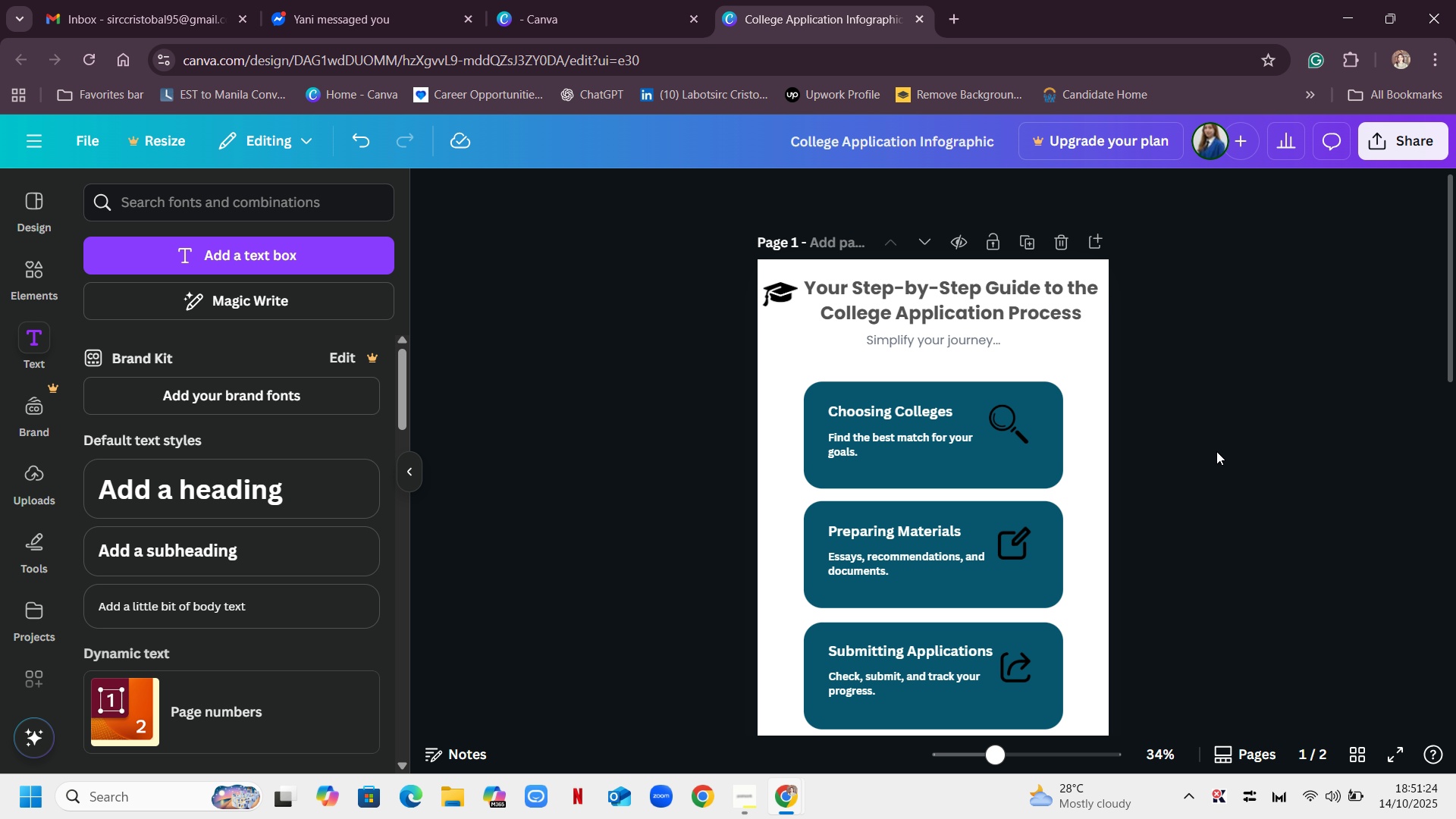 
scroll: coordinate [1216, 451], scroll_direction: down, amount: 4.0
 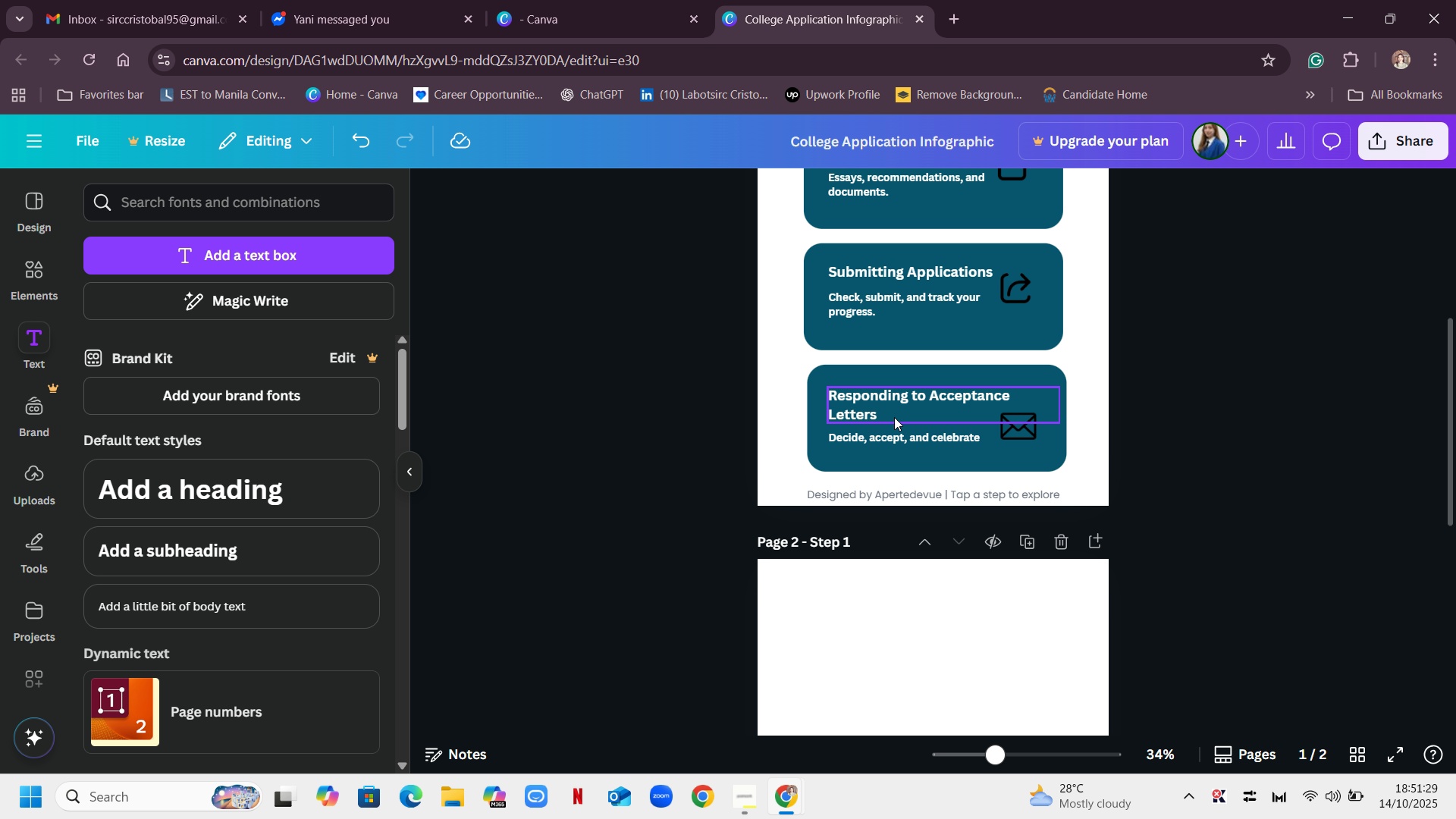 
left_click_drag(start_coordinate=[964, 452], to_coordinate=[960, 452])
 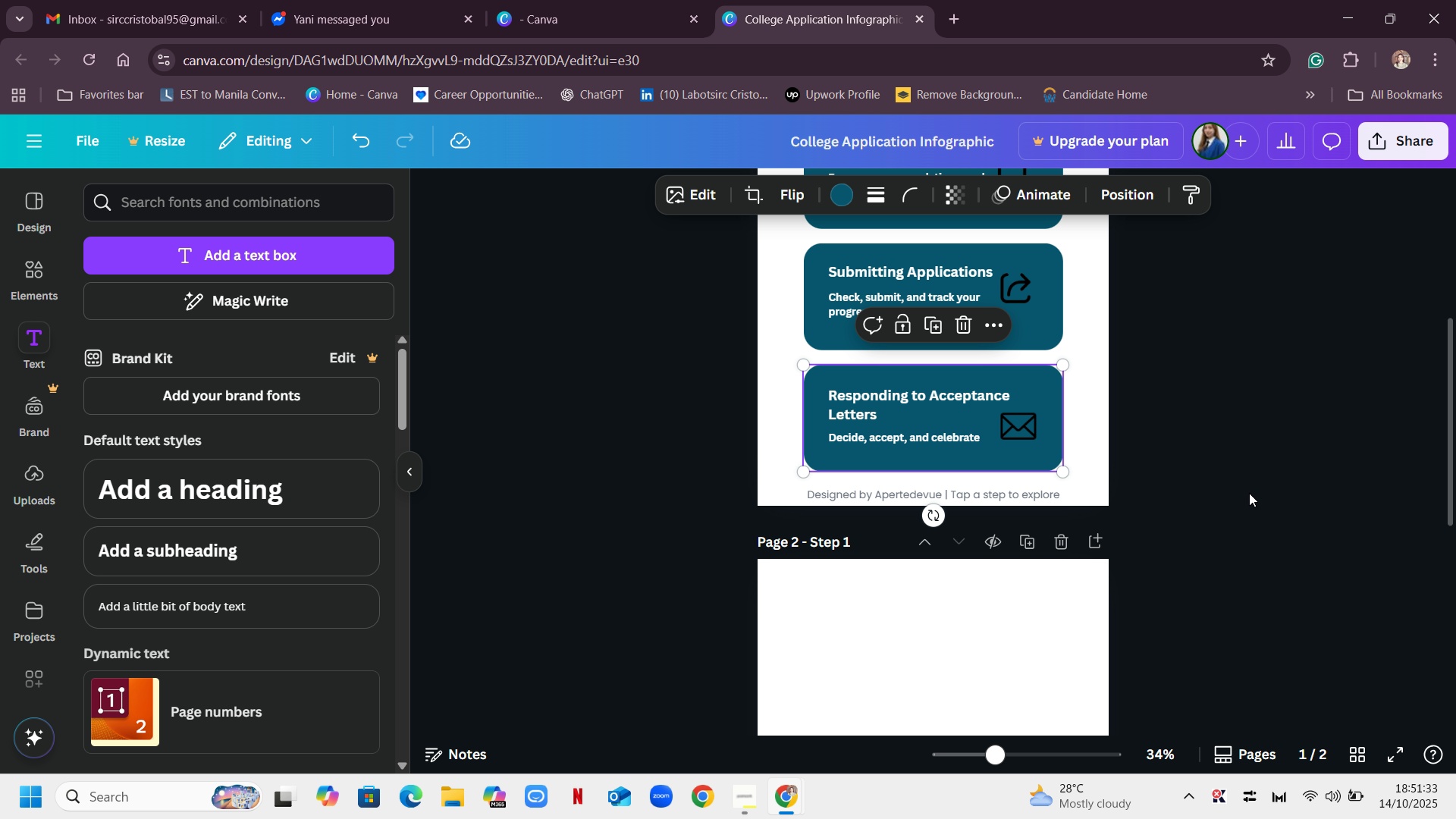 
left_click([1249, 493])
 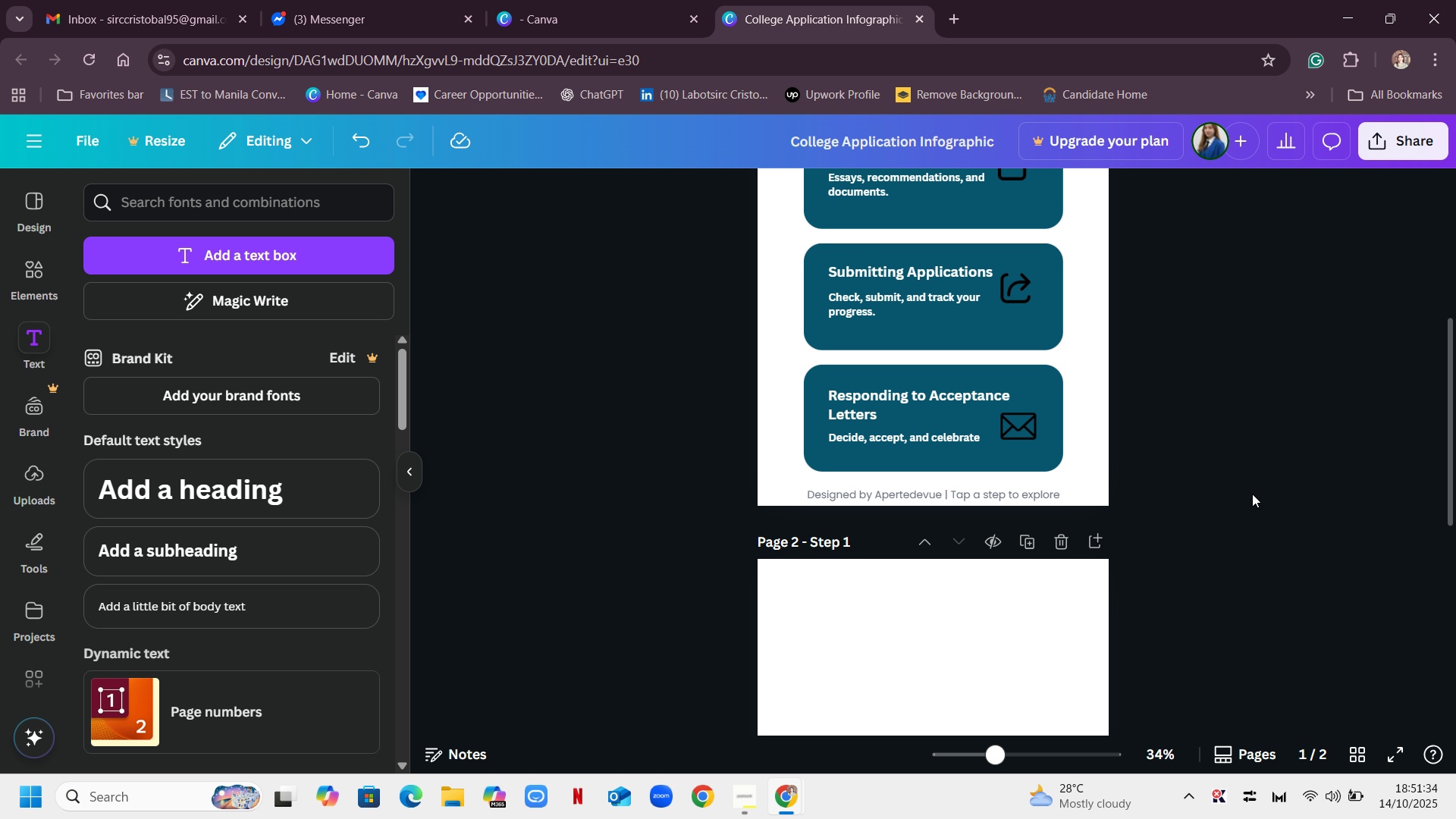 
scroll: coordinate [1252, 494], scroll_direction: up, amount: 1.0
 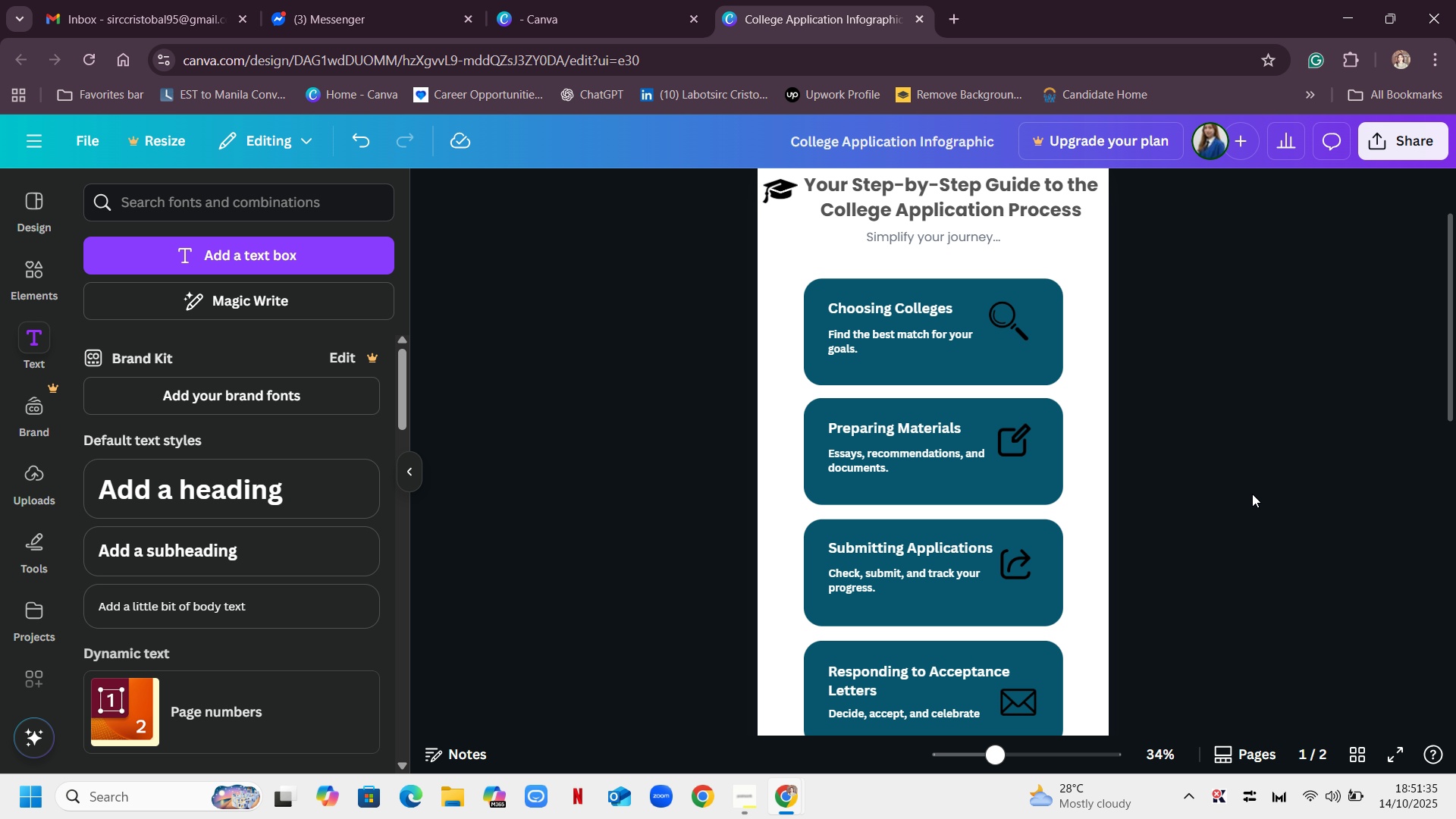 
scroll: coordinate [1252, 494], scroll_direction: down, amount: 5.0
 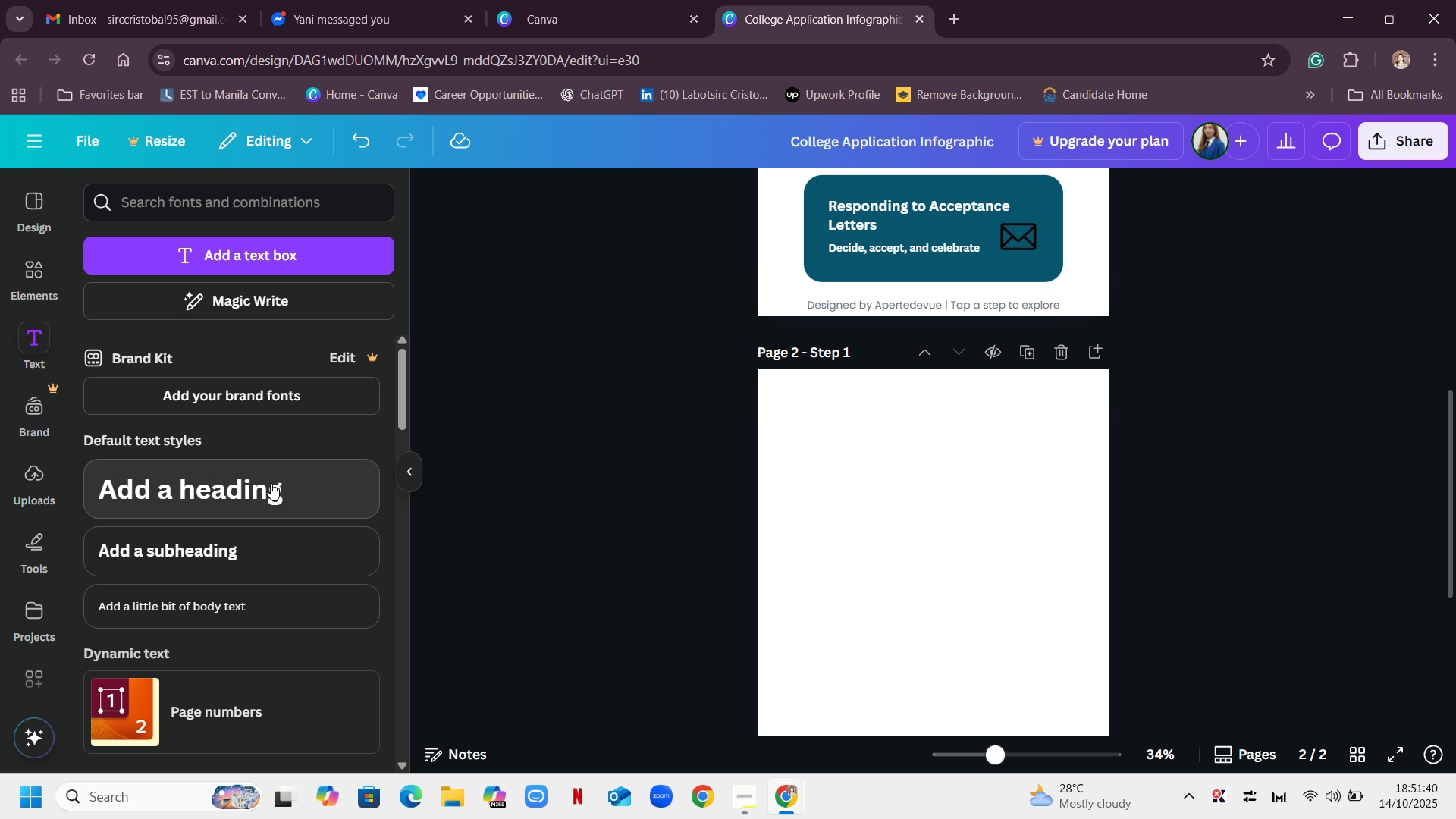 
left_click([31, 285])
 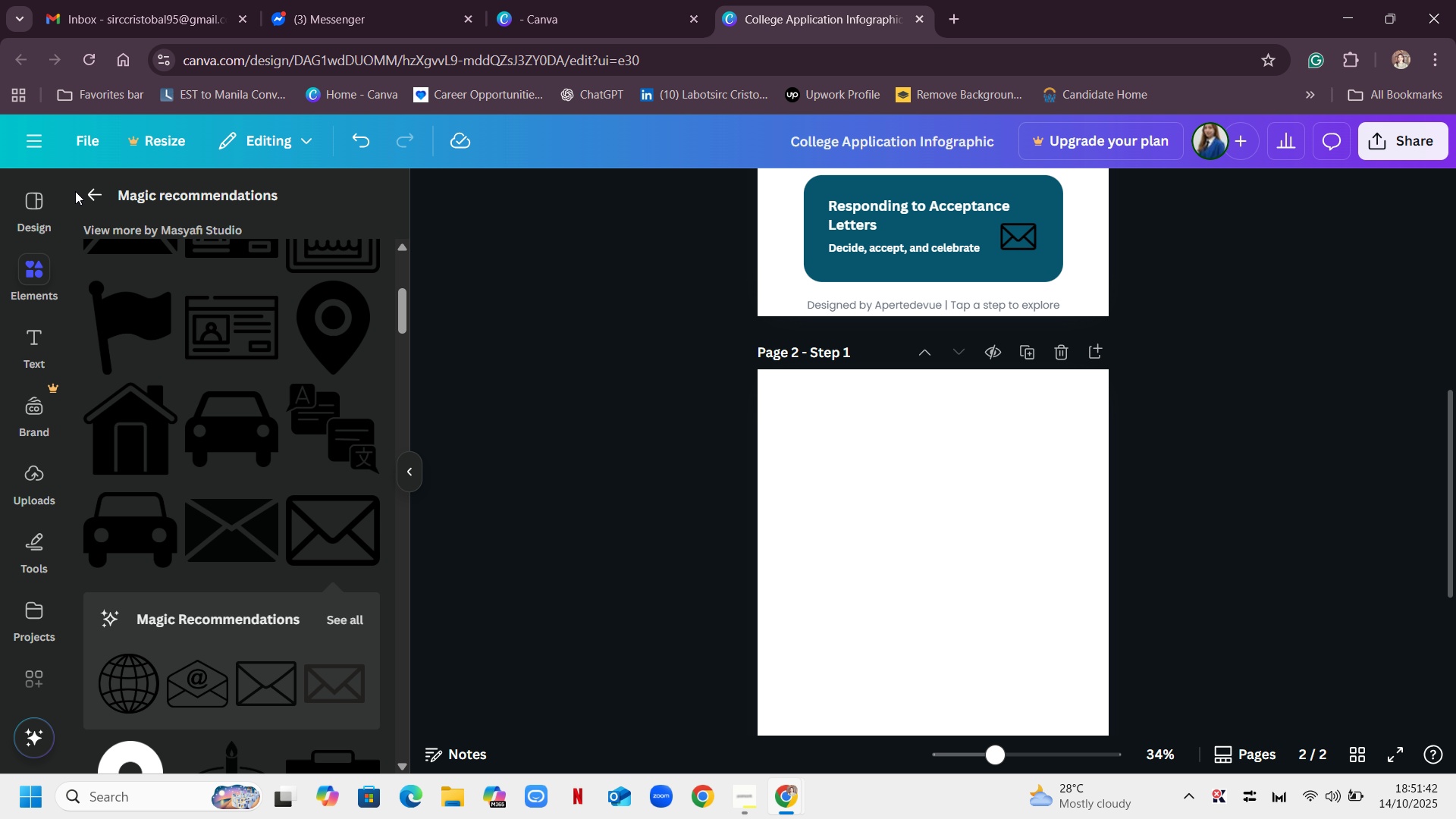 
left_click([88, 191])
 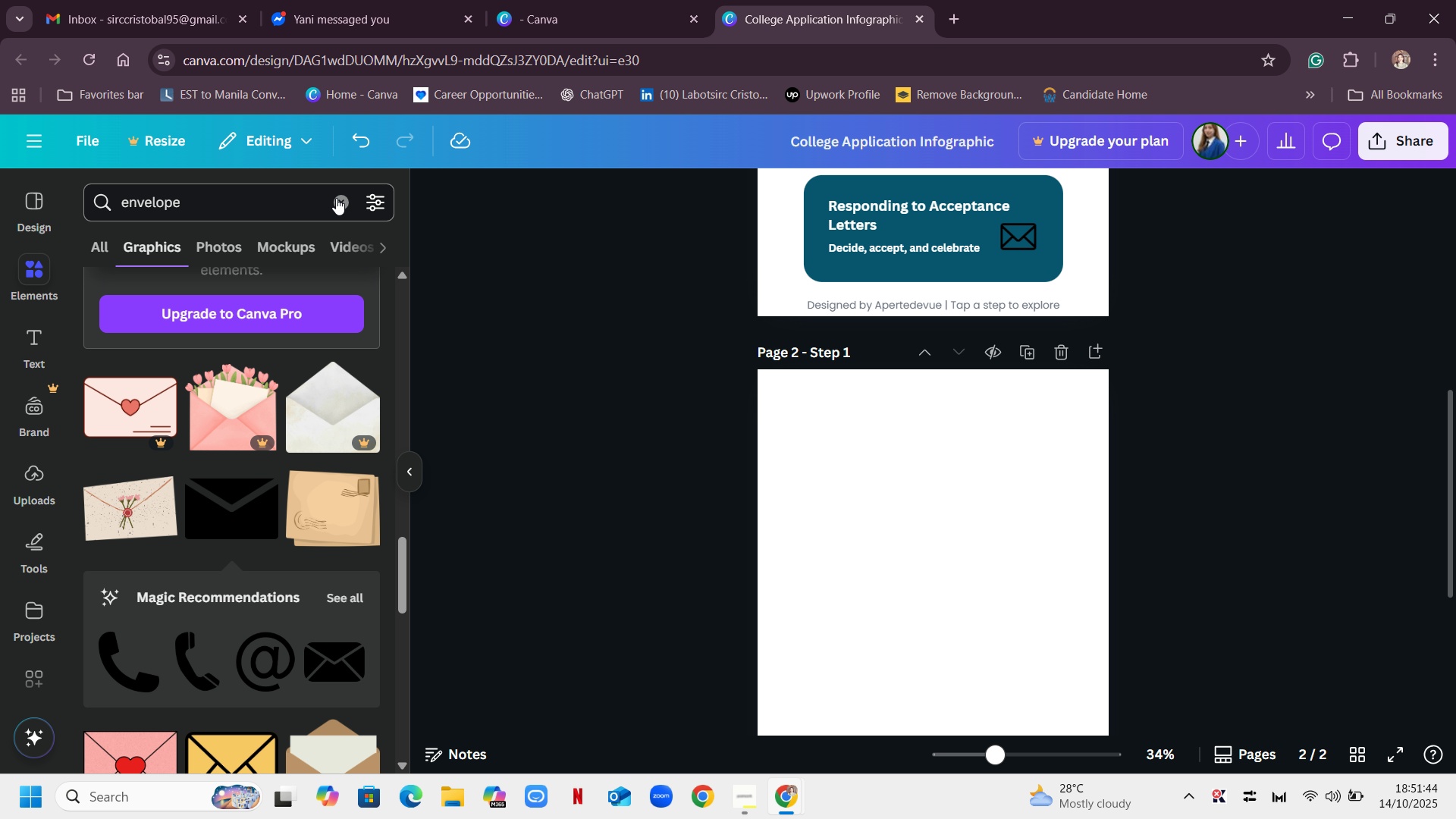 
left_click([344, 202])
 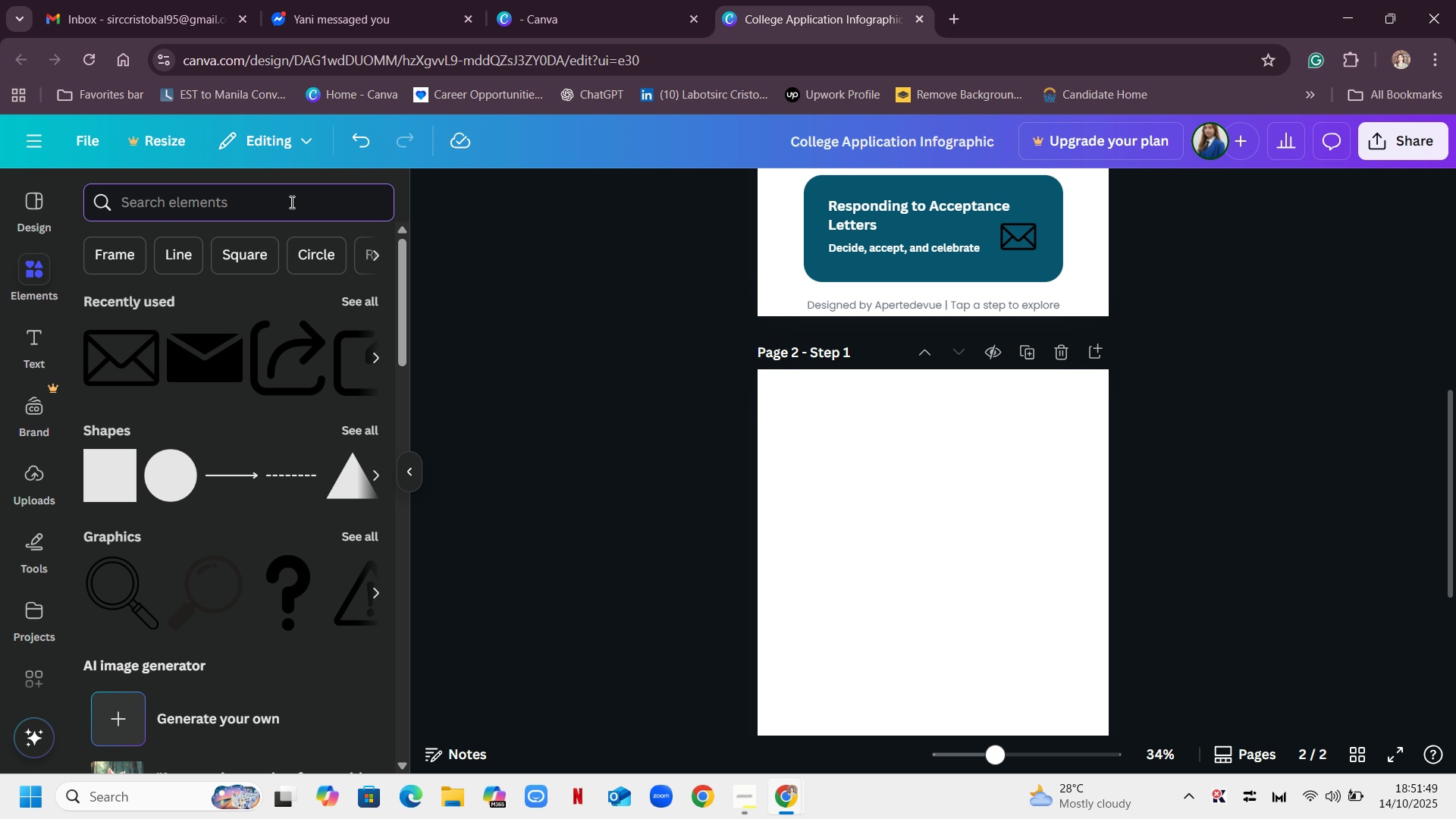 
wait(5.33)
 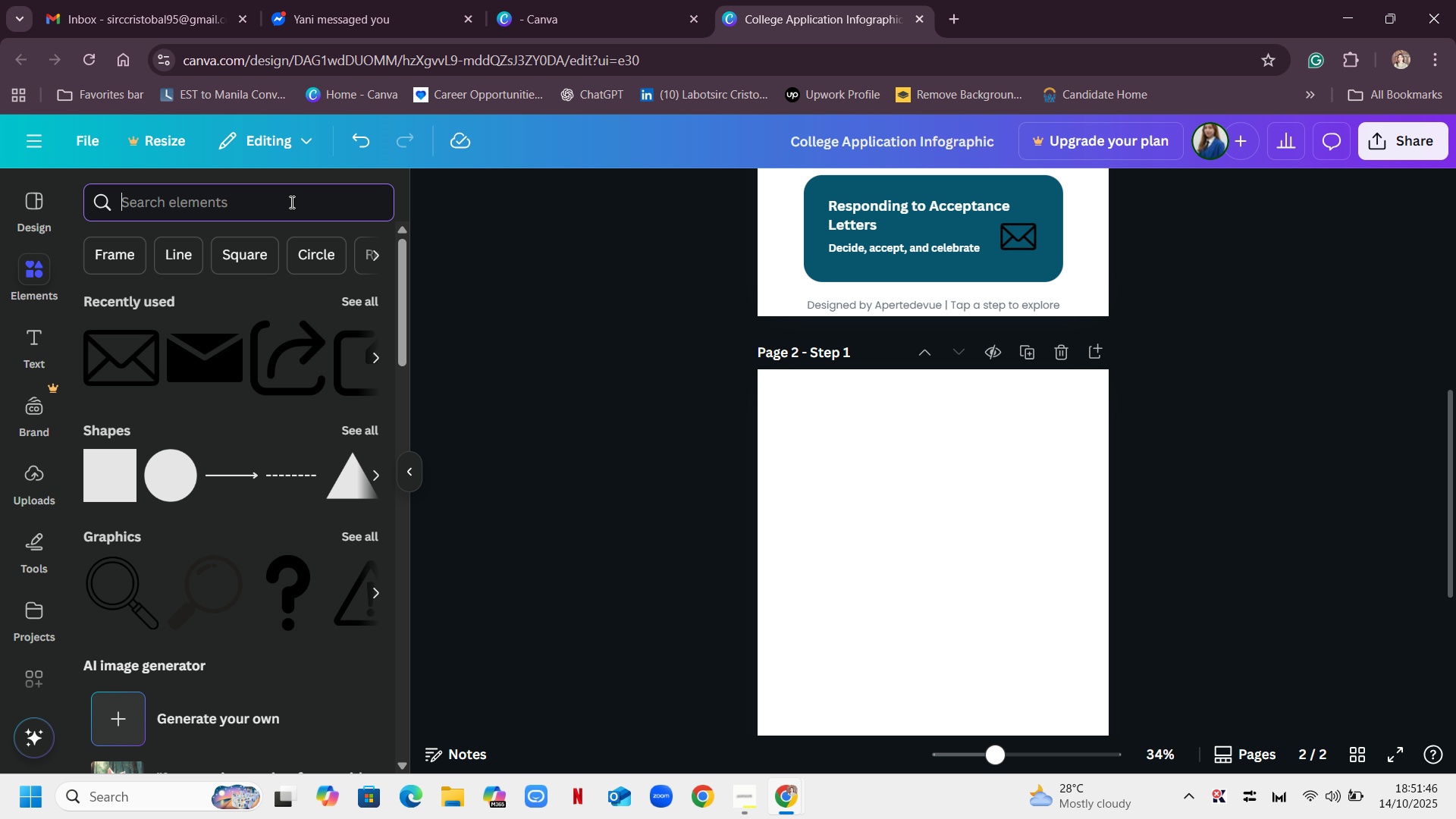 
left_click([290, 202])
 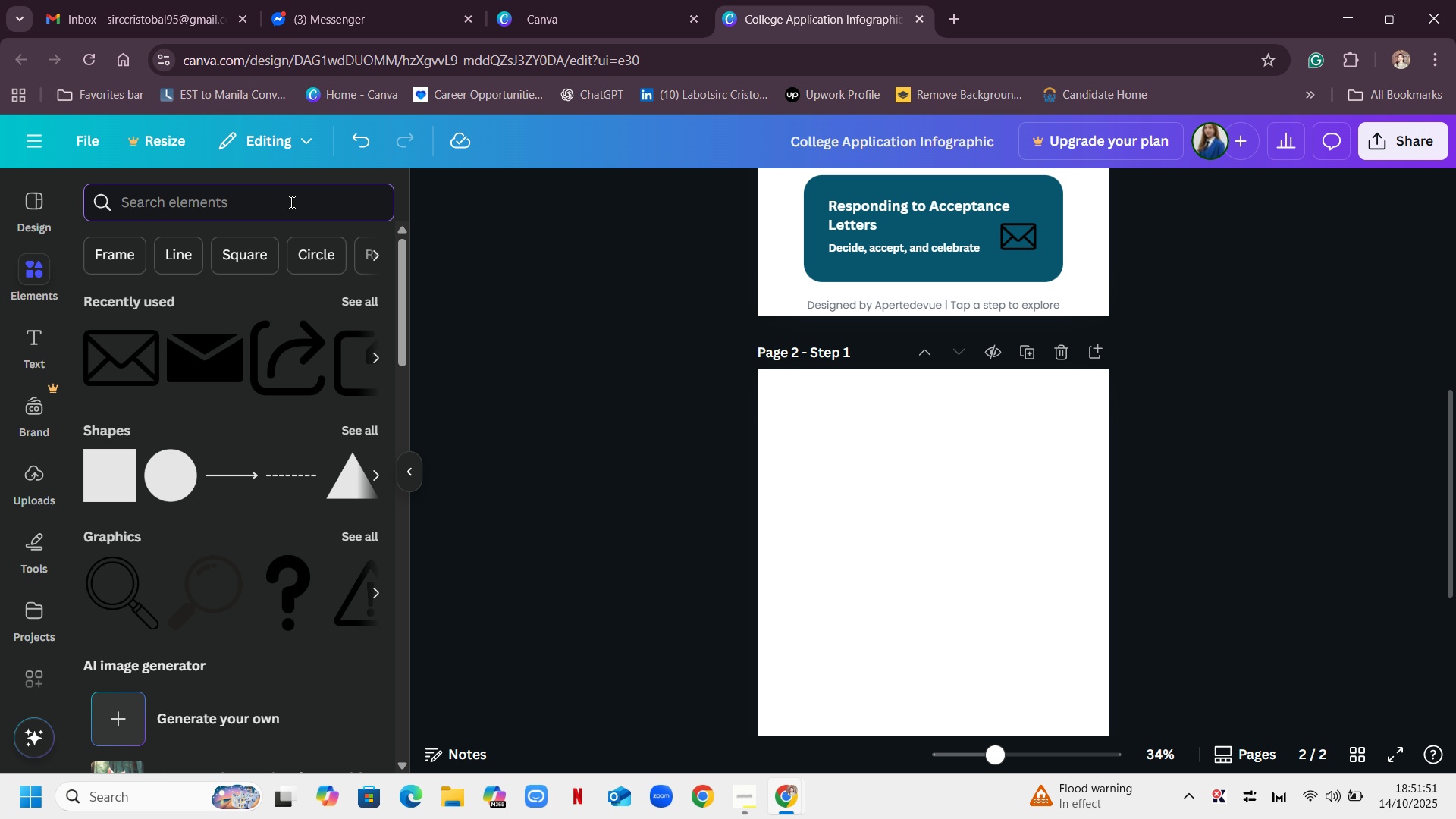 
type(college line icon)
 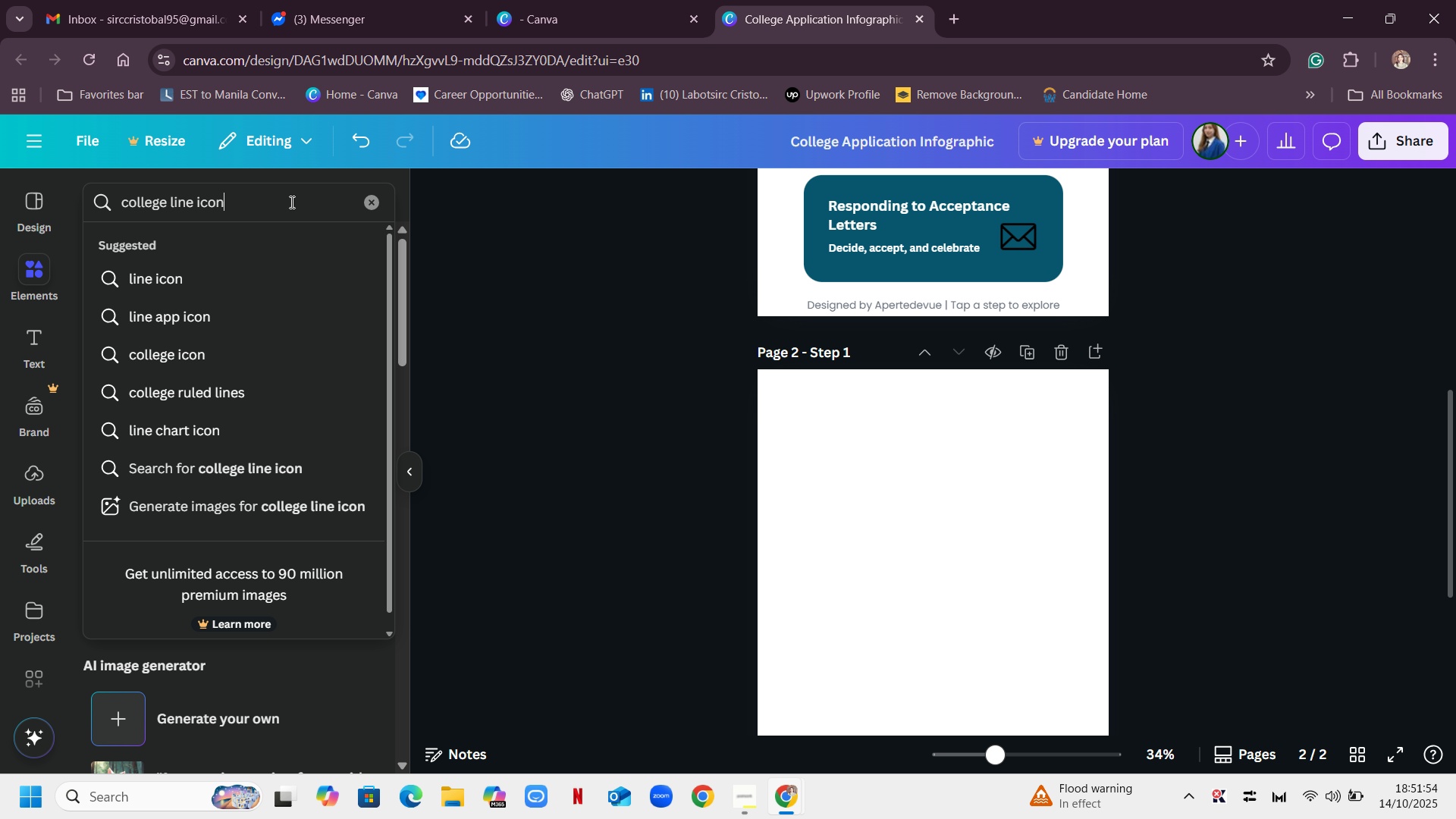 
key(Enter)
 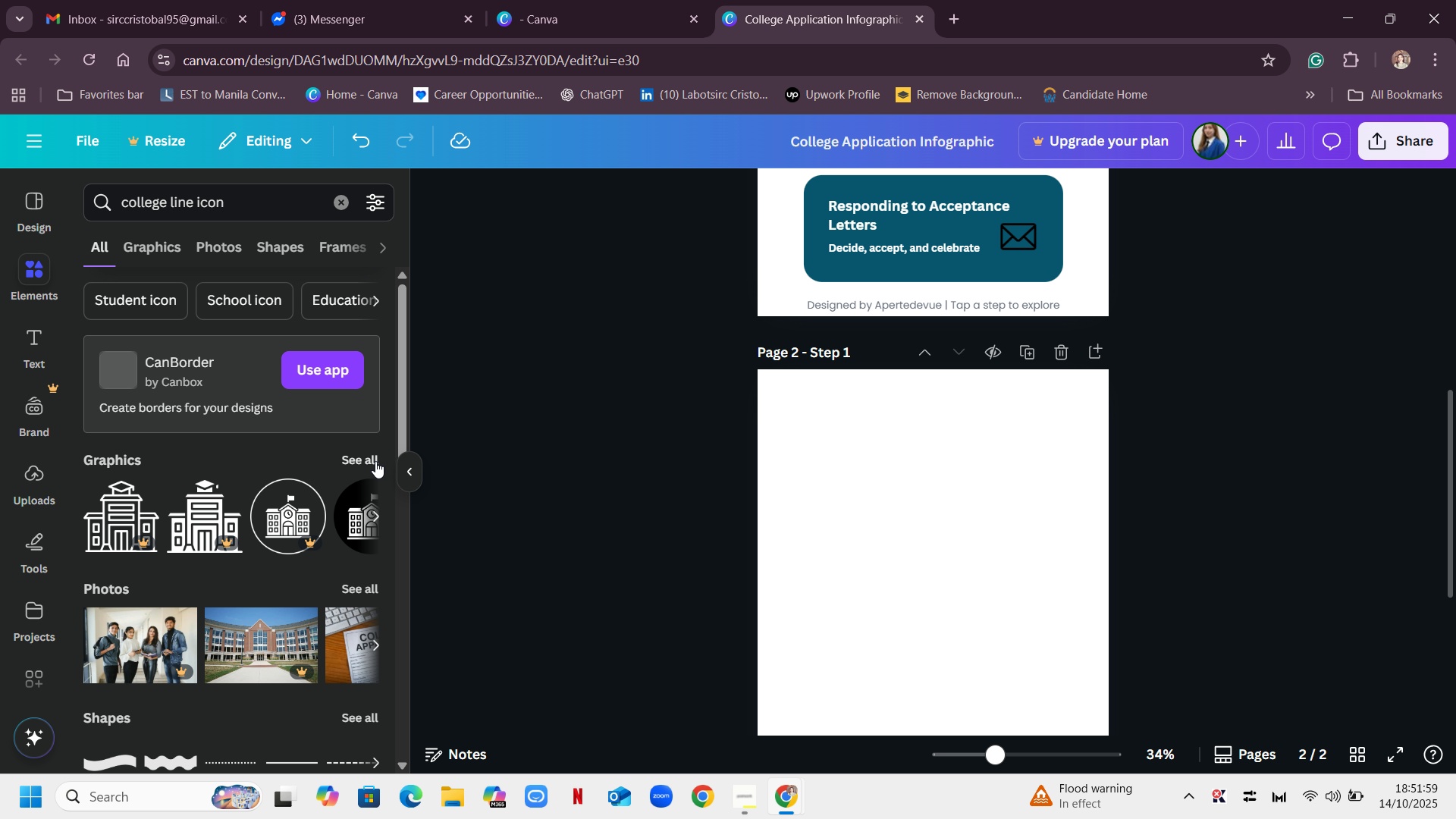 
wait(6.77)
 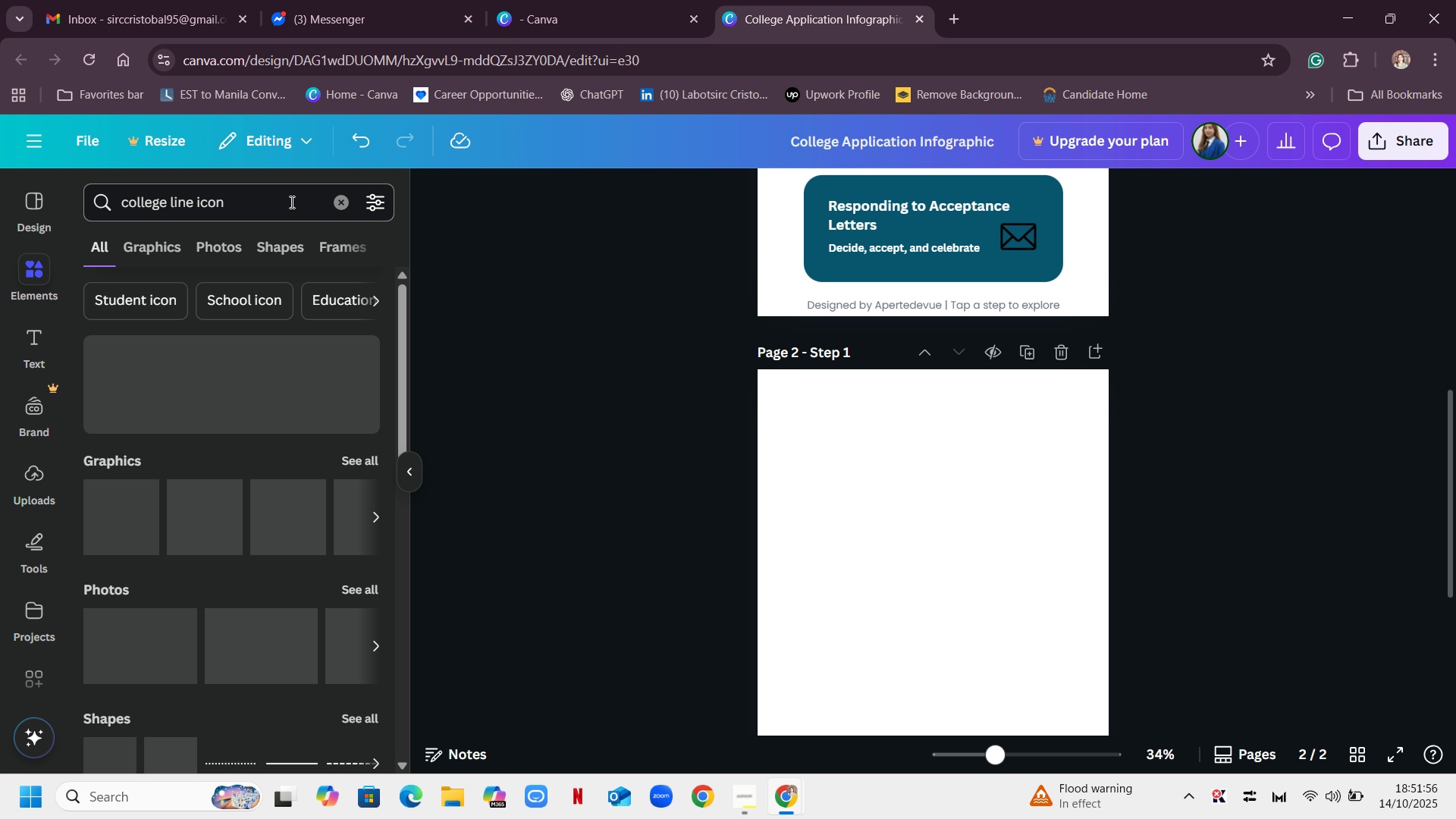 
left_click([358, 458])
 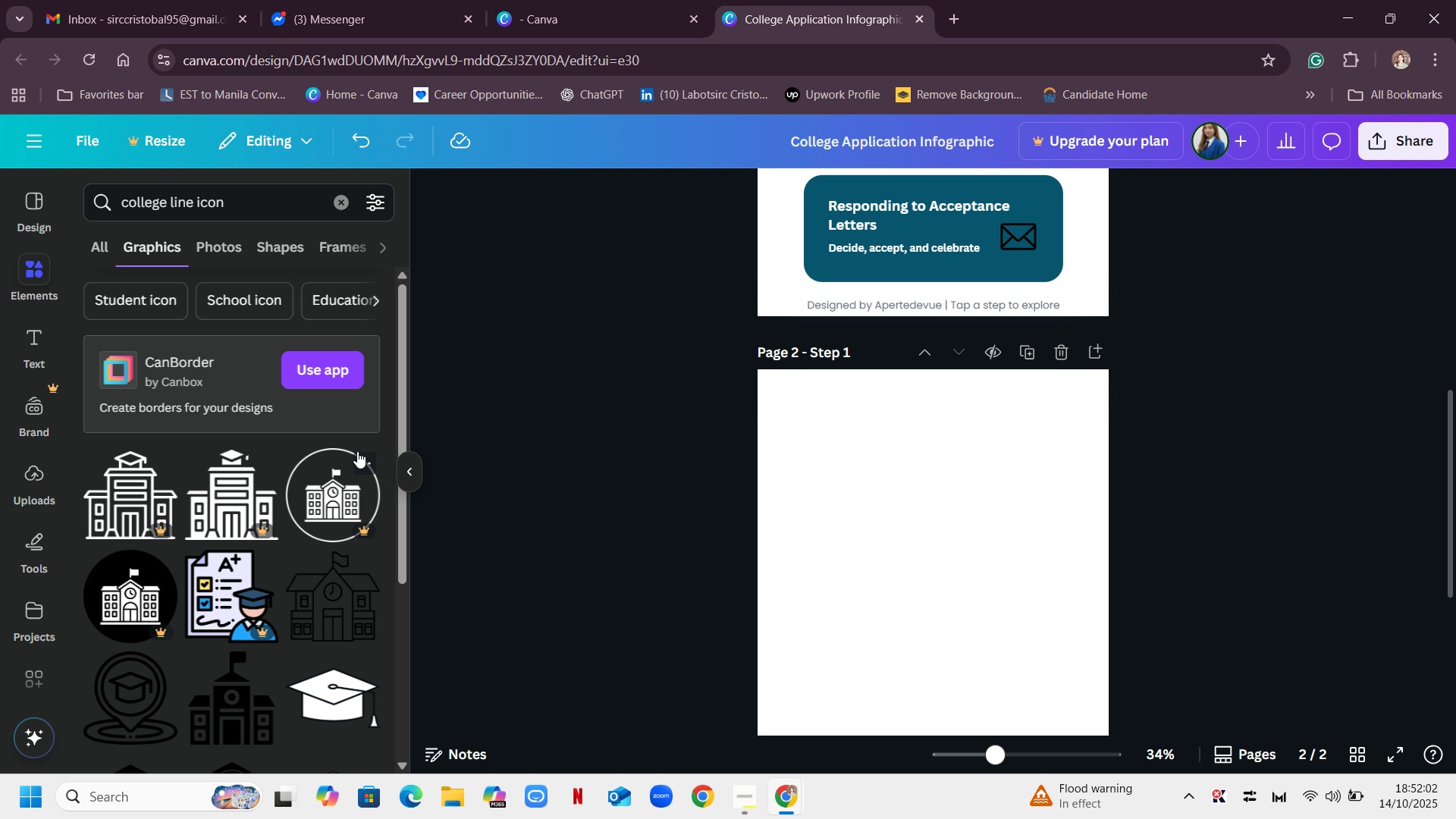 
scroll: coordinate [317, 426], scroll_direction: down, amount: 2.0
 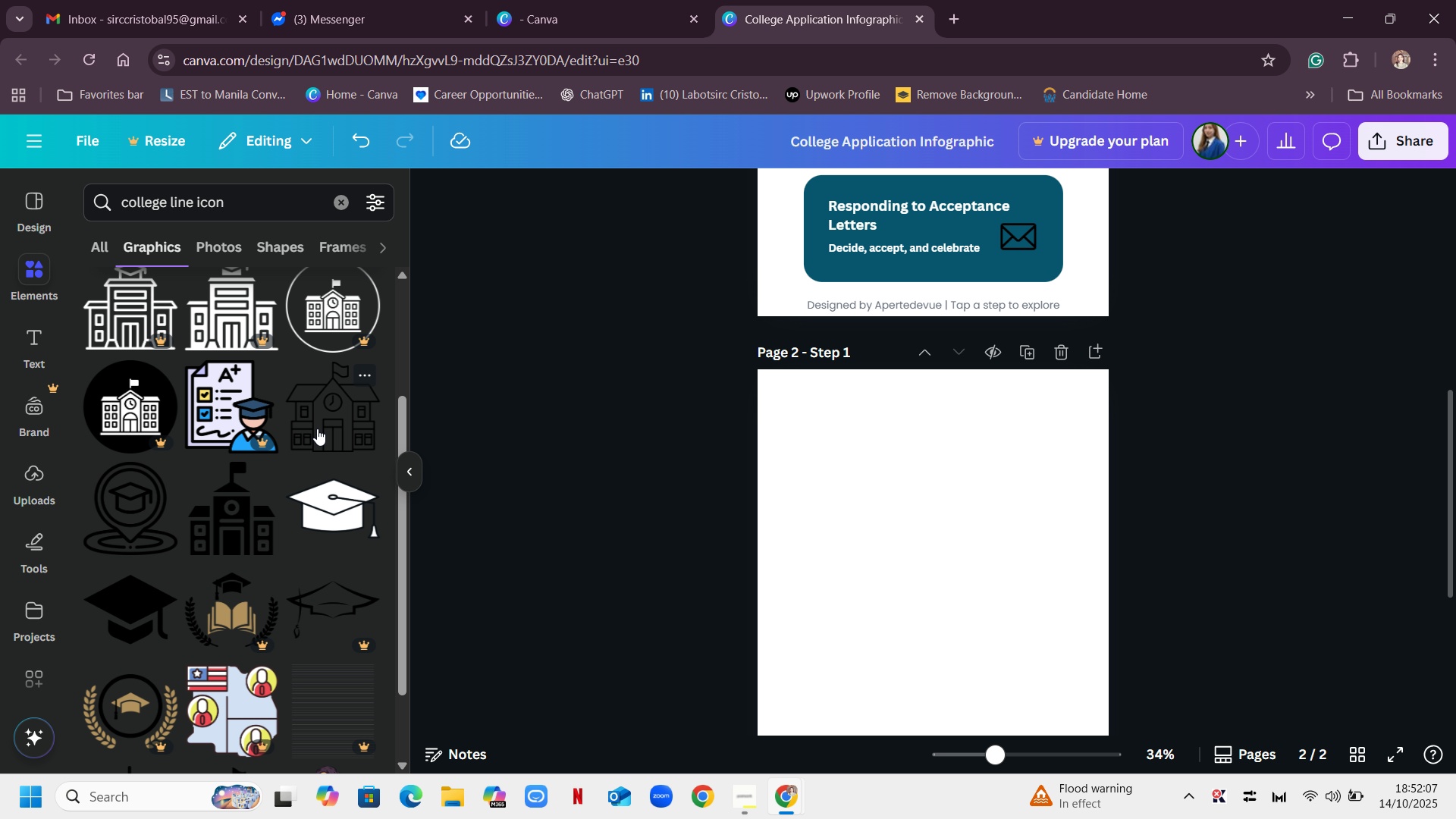 
wait(5.16)
 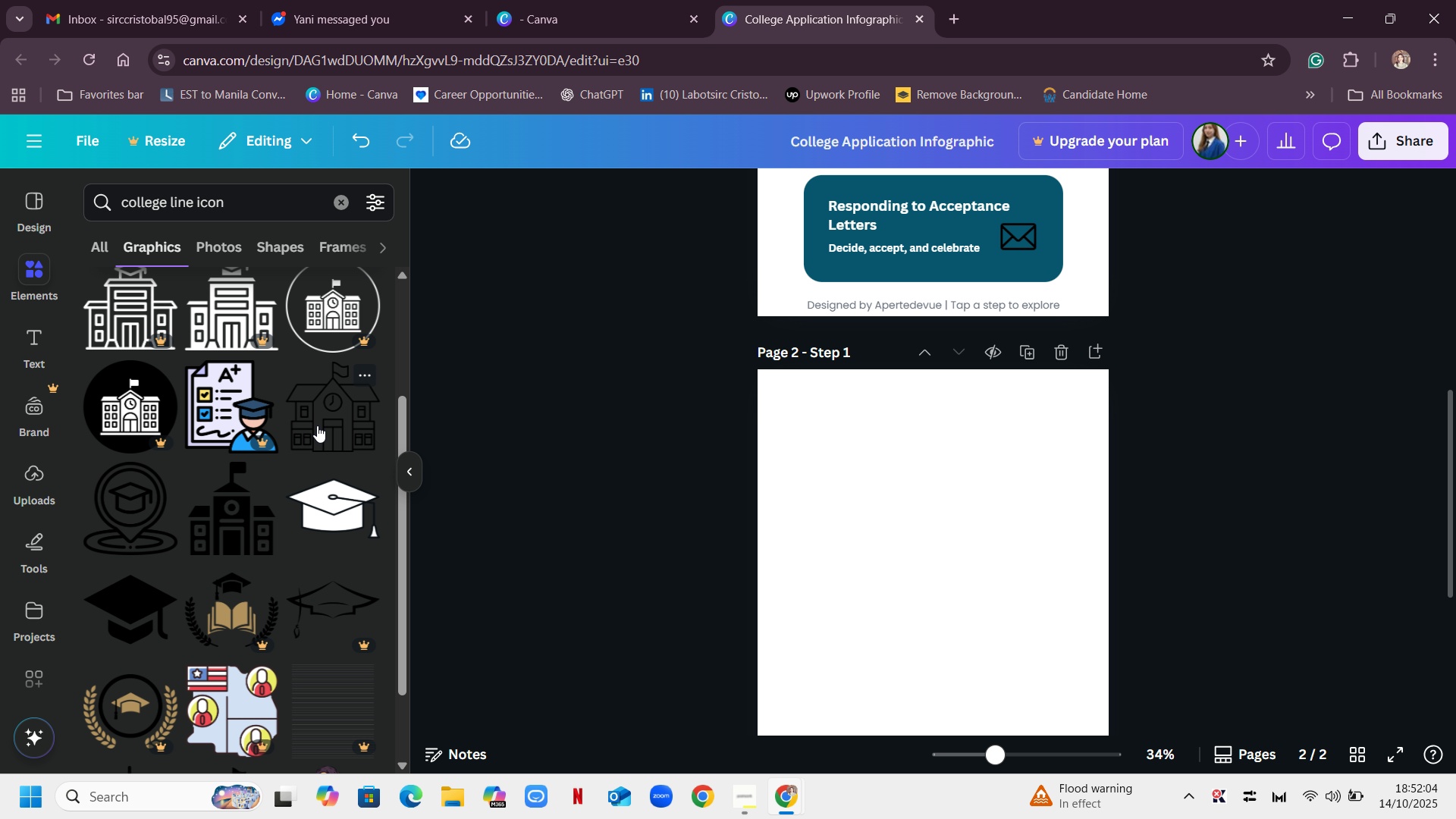 
scroll: coordinate [317, 428], scroll_direction: down, amount: 3.0
 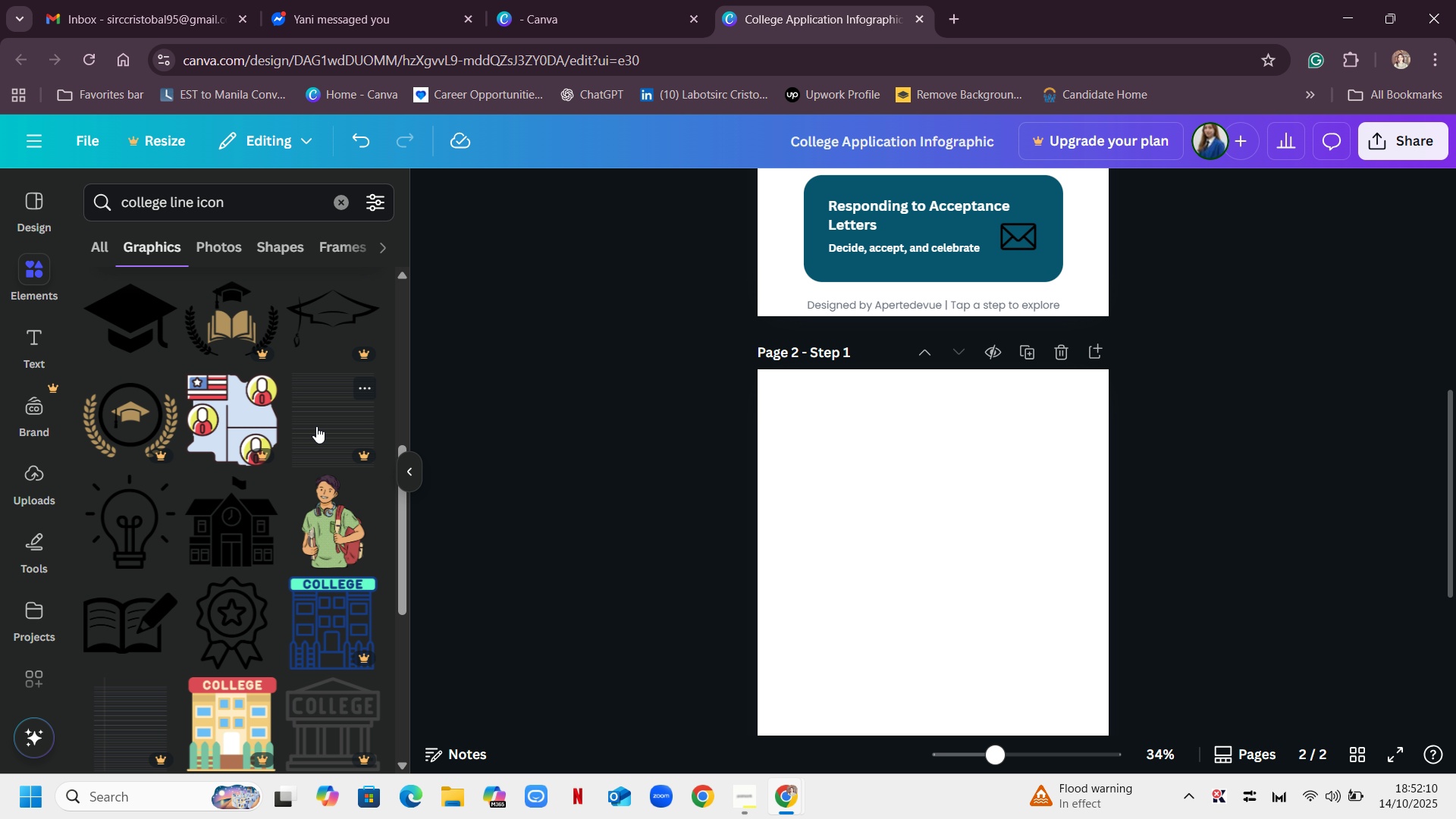 
scroll: coordinate [316, 426], scroll_direction: up, amount: 3.0
 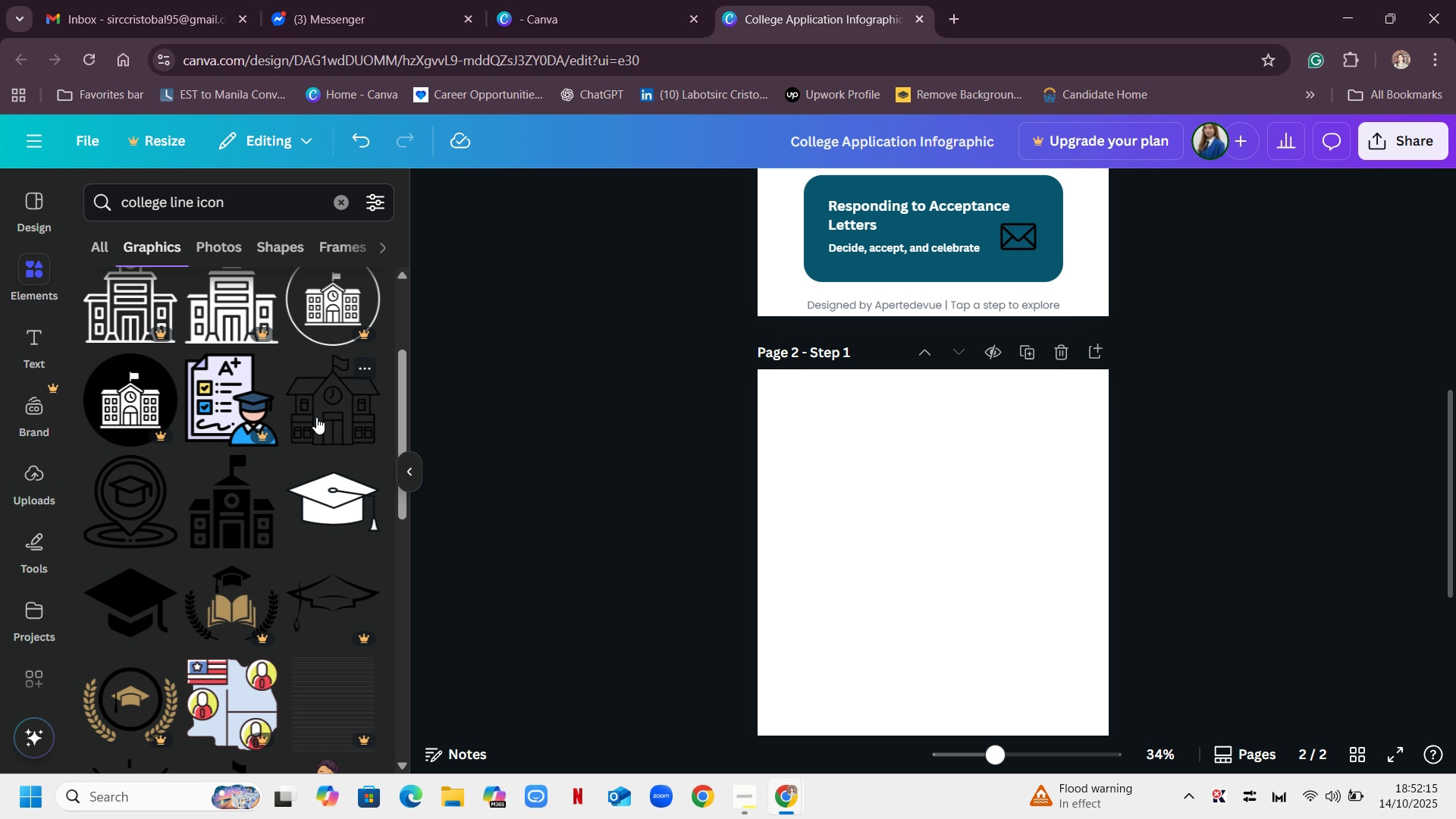 
wait(6.09)
 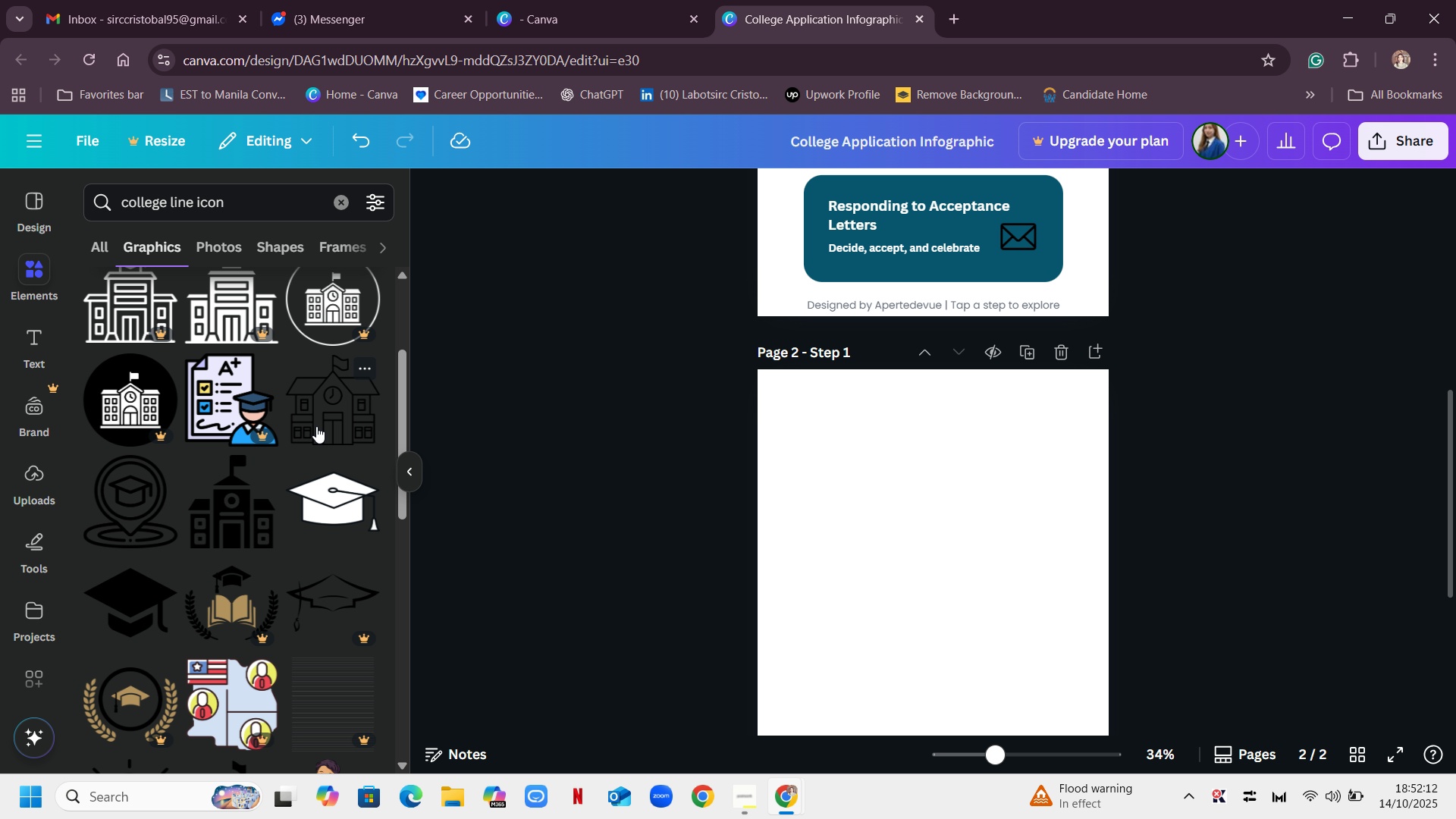 
scroll: coordinate [316, 417], scroll_direction: down, amount: 6.0
 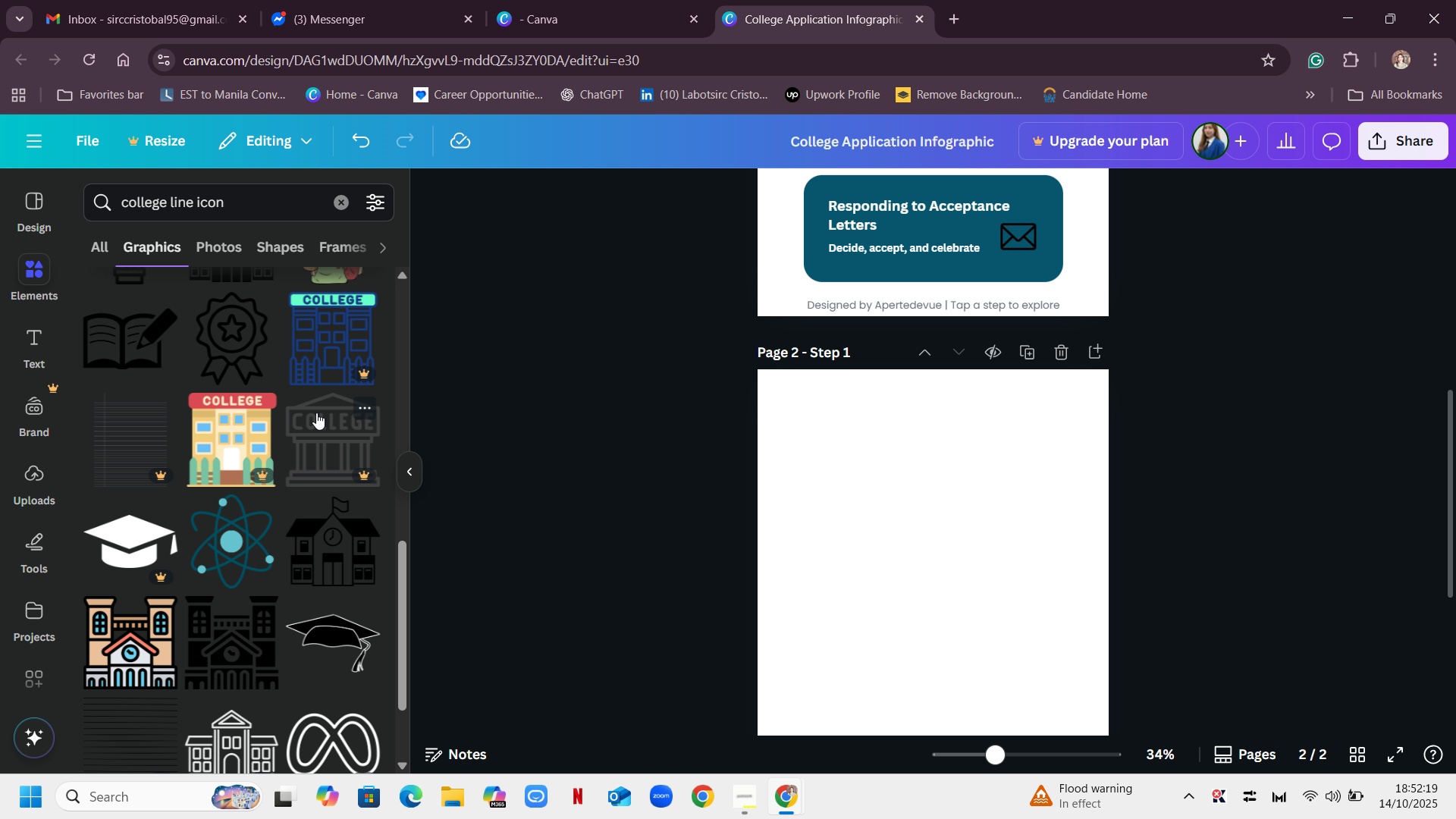 
scroll: coordinate [316, 413], scroll_direction: up, amount: 2.0
 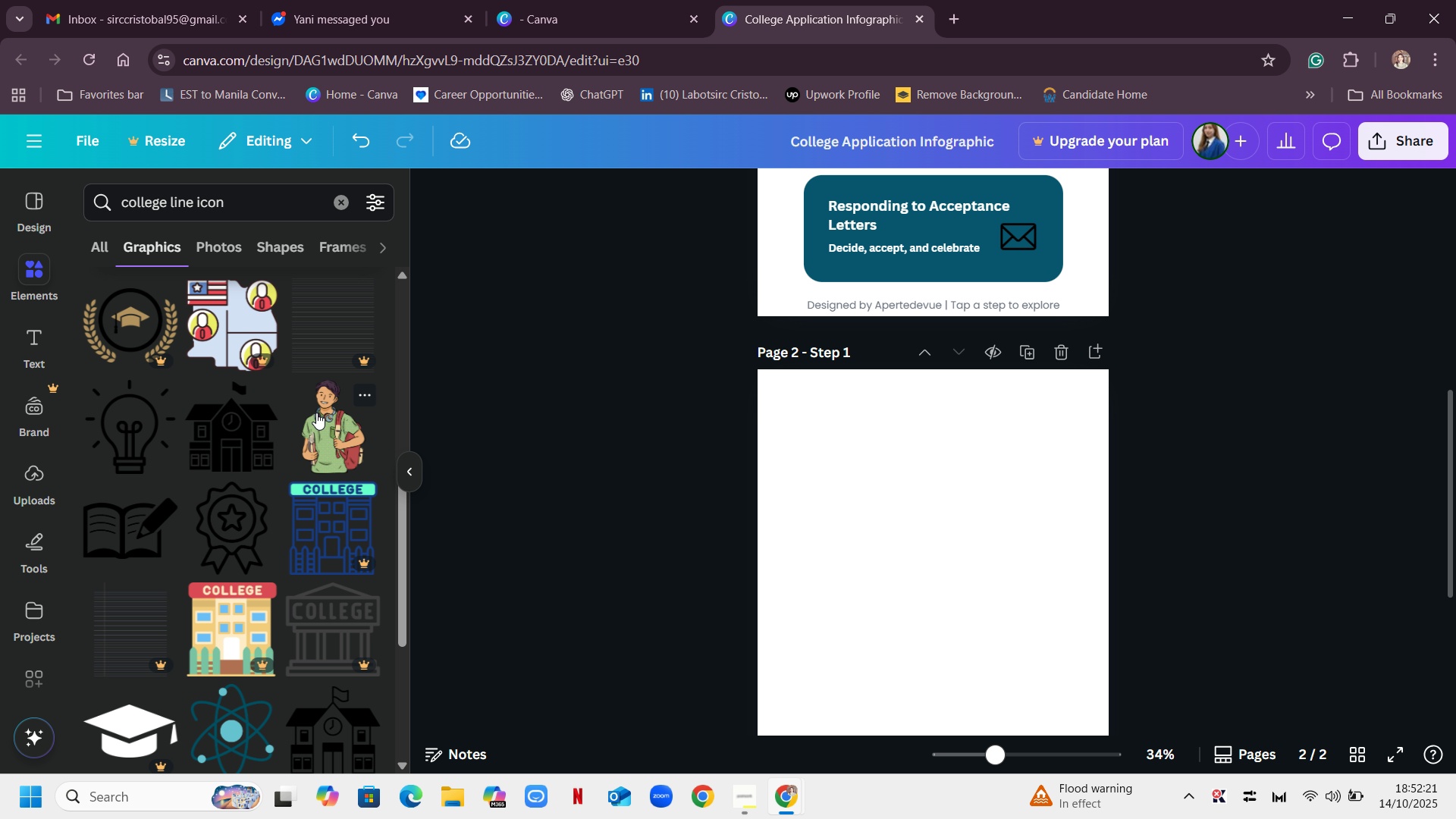 
scroll: coordinate [316, 413], scroll_direction: down, amount: 5.0
 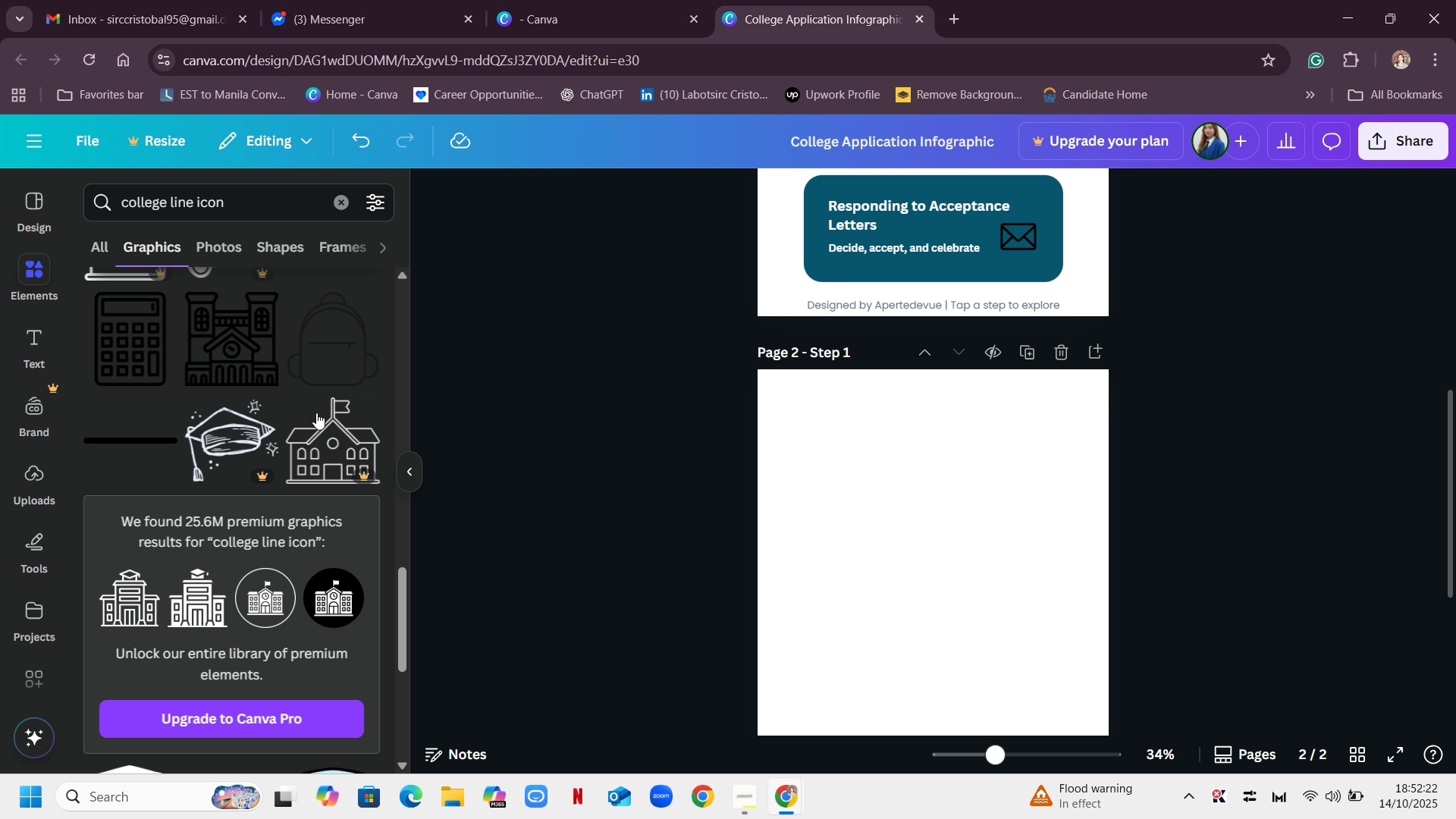 
scroll: coordinate [316, 413], scroll_direction: up, amount: 9.0
 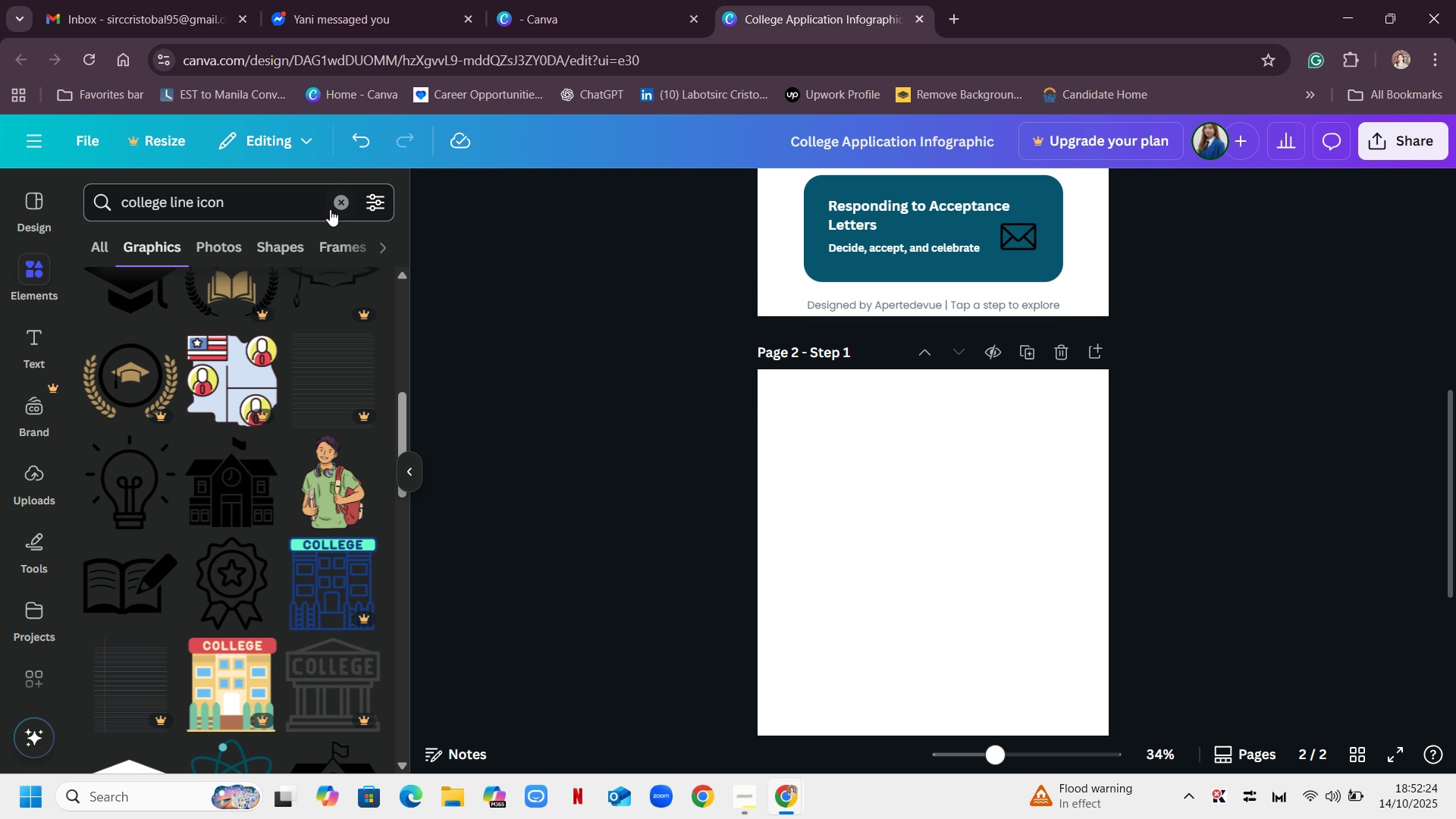 
left_click([331, 207])
 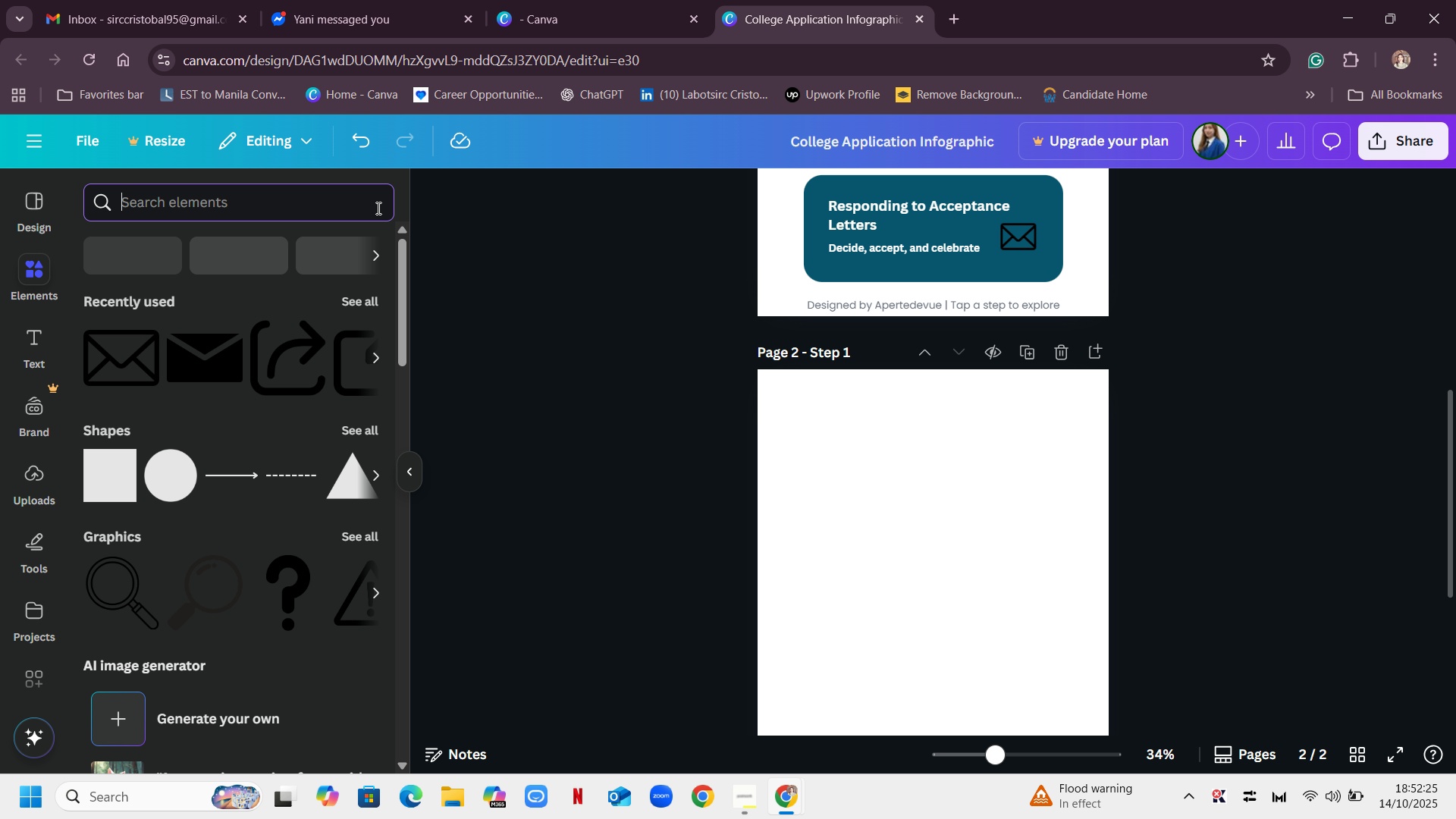 
type(map location minimal)
 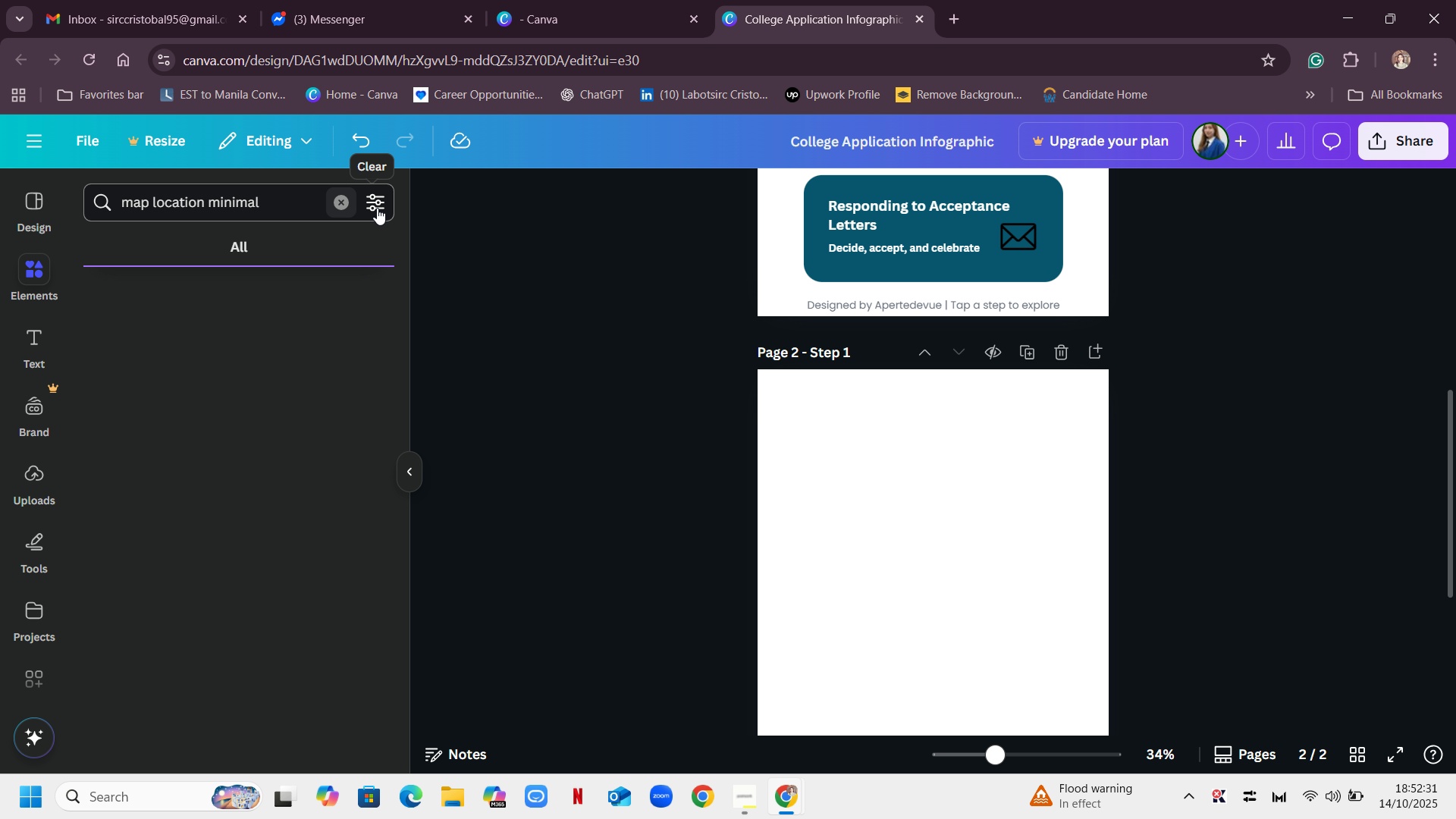 
key(Enter)
 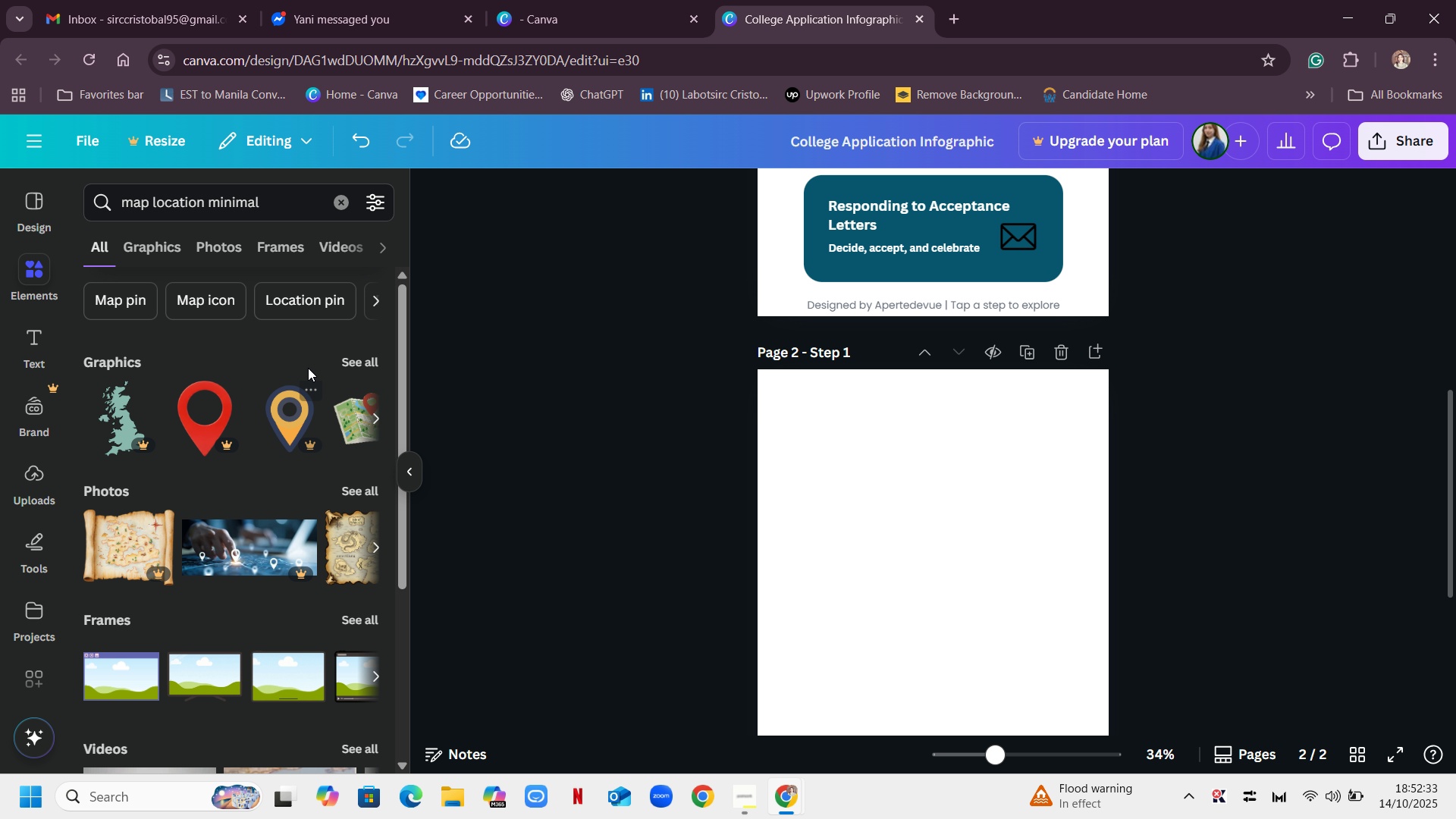 
left_click([357, 361])
 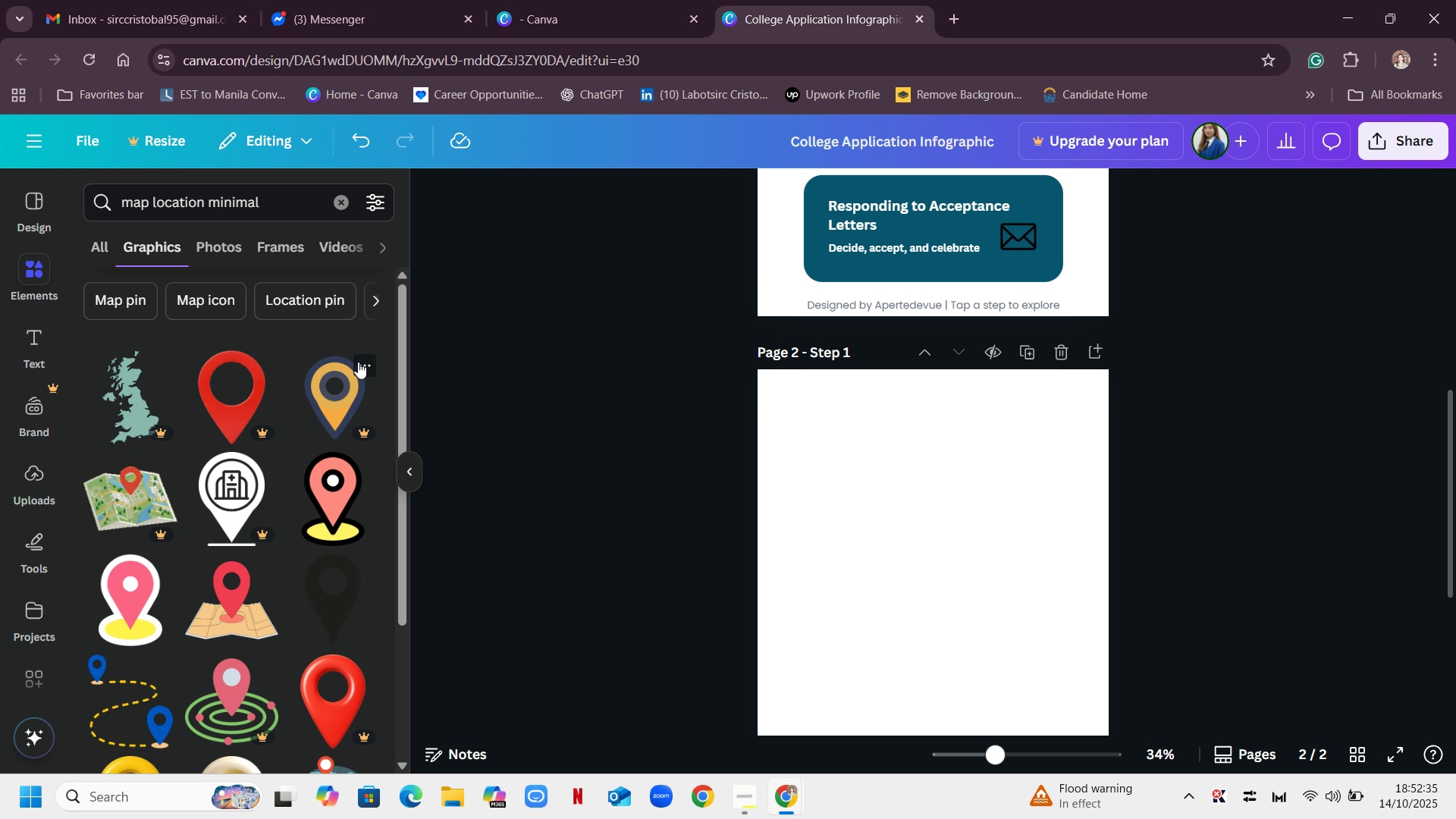 
scroll: coordinate [330, 379], scroll_direction: down, amount: 3.0
 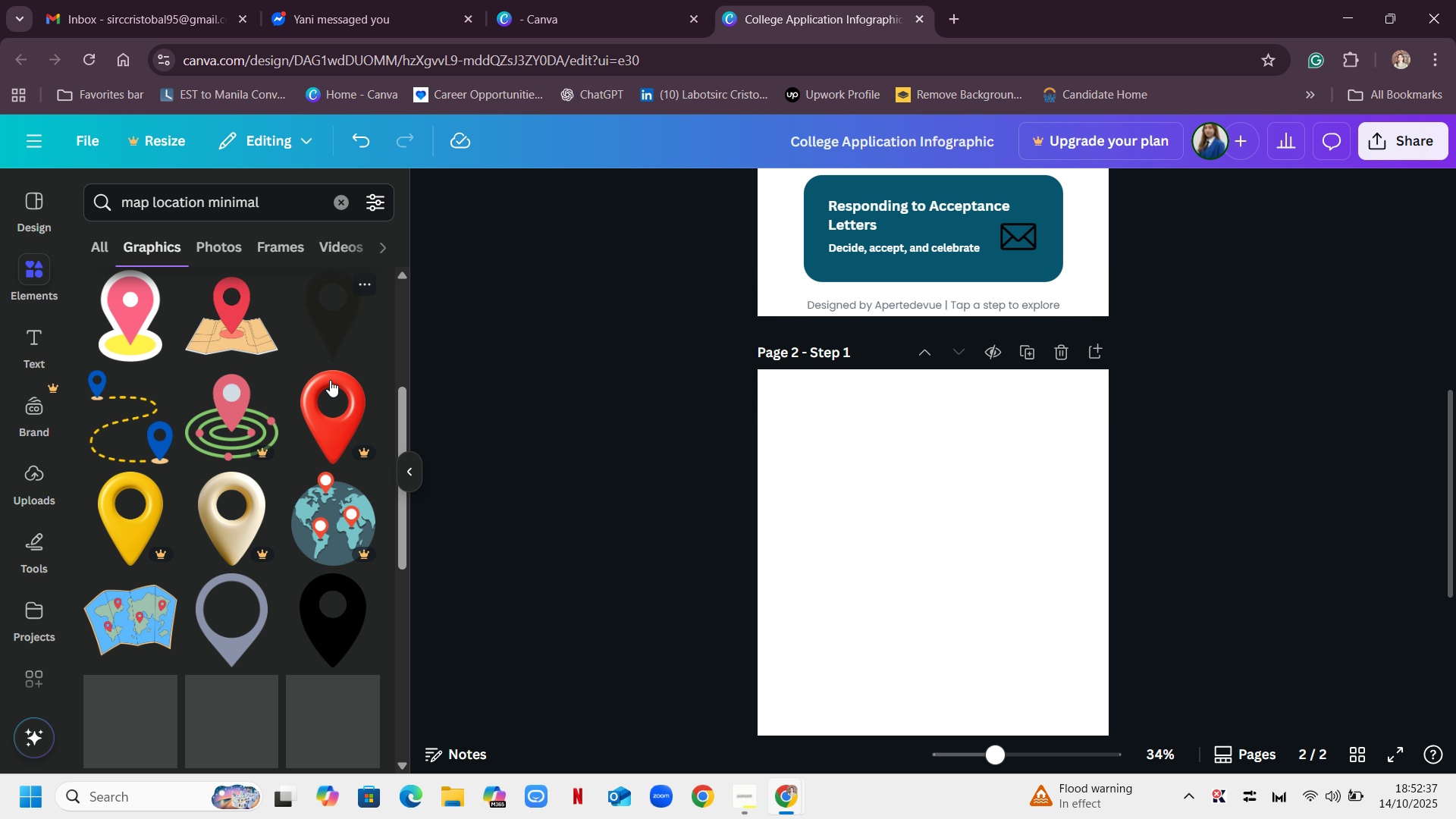 
scroll: coordinate [330, 380], scroll_direction: up, amount: 1.0
 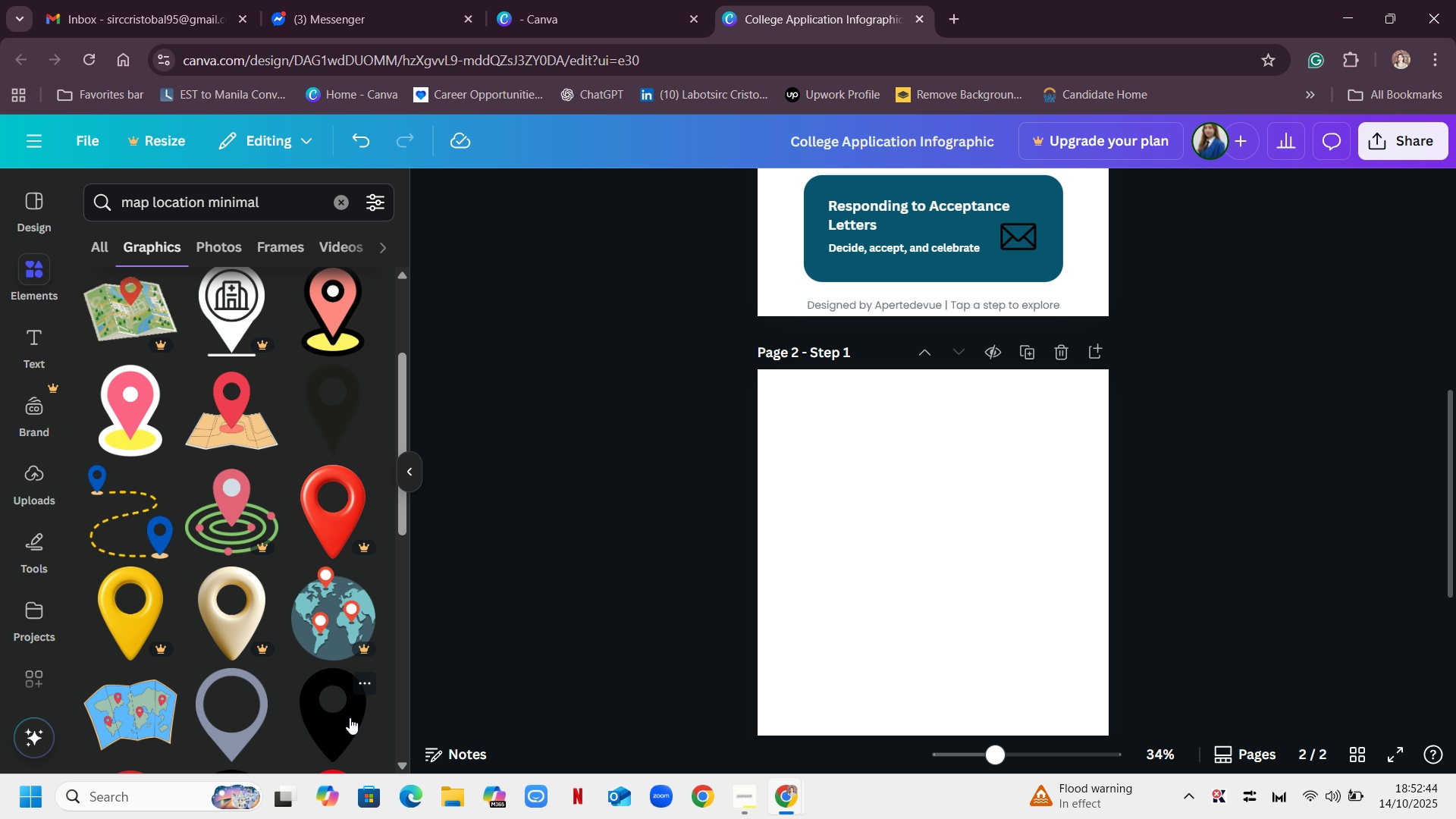 
wait(11.17)
 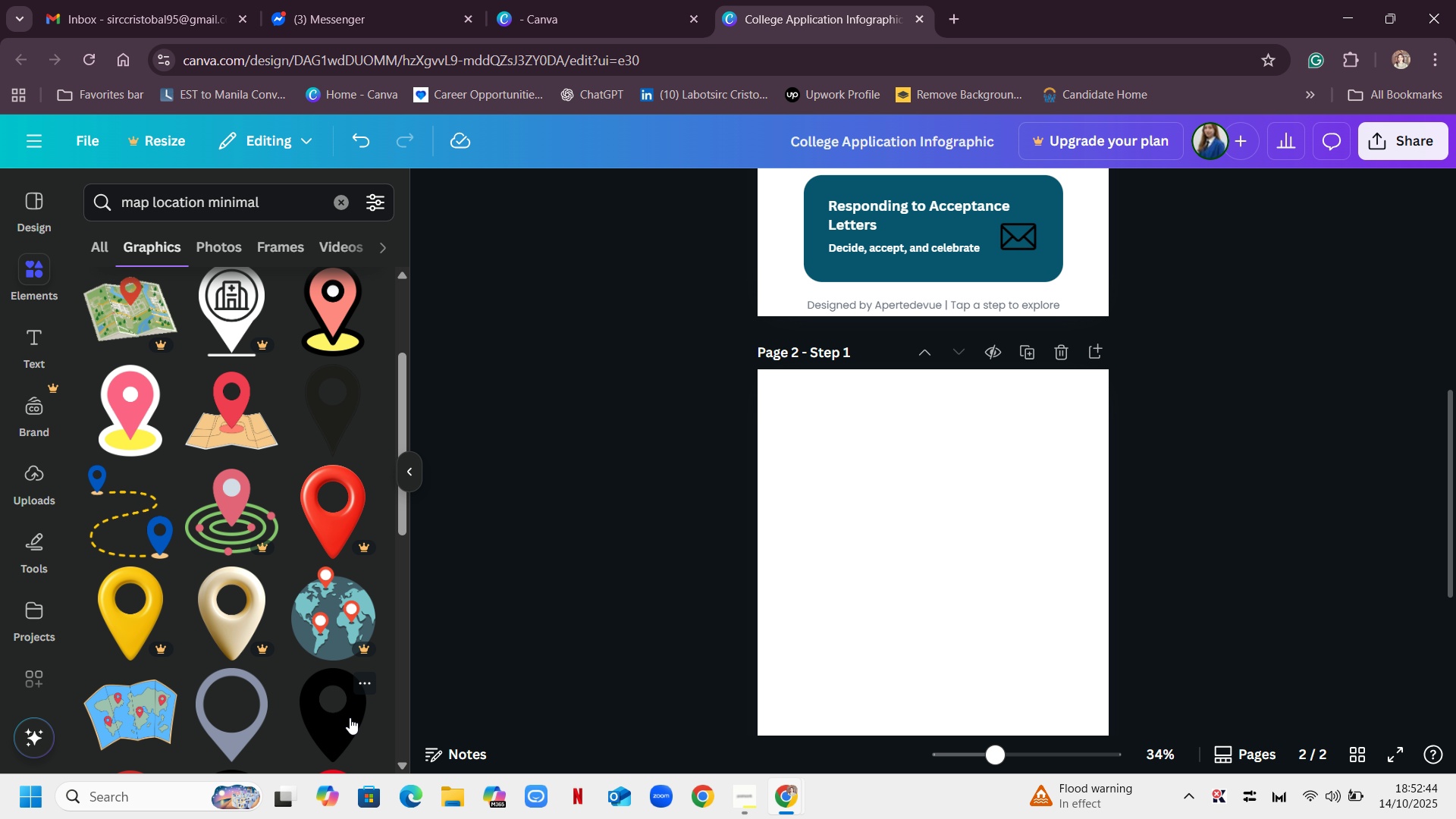 
scroll: coordinate [353, 544], scroll_direction: up, amount: 10.0
 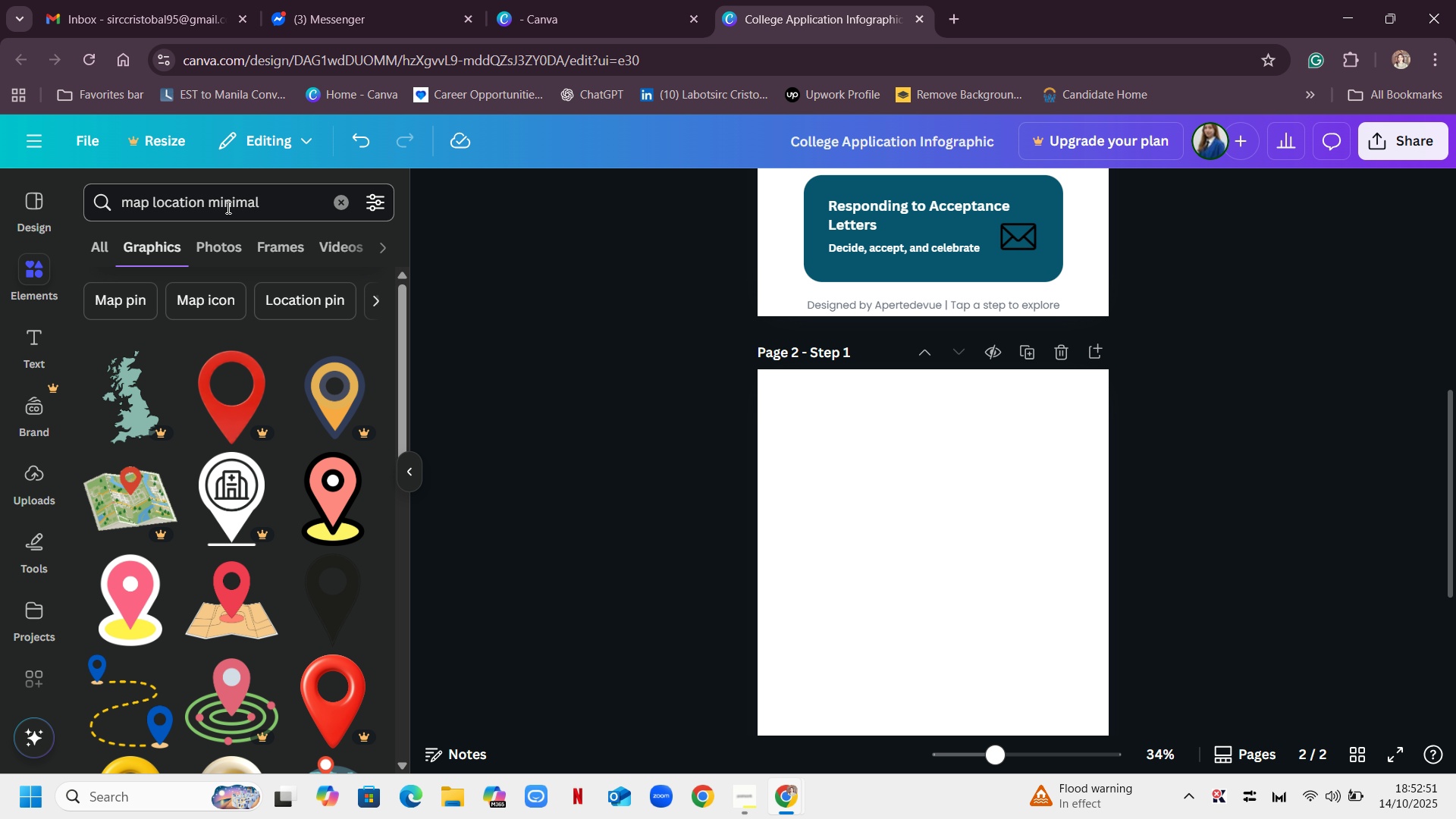 
left_click([341, 200])
 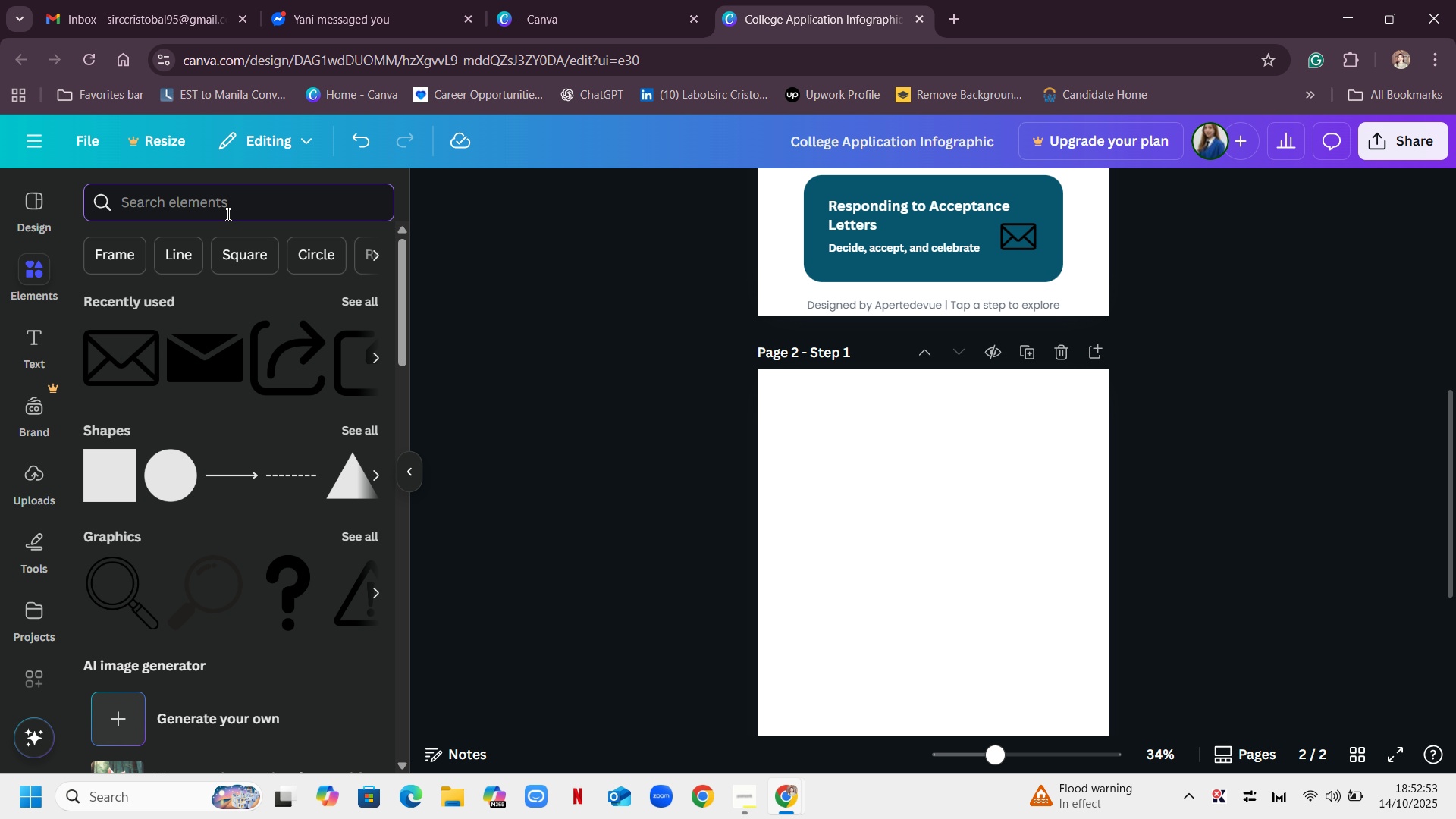 
left_click([234, 209])
 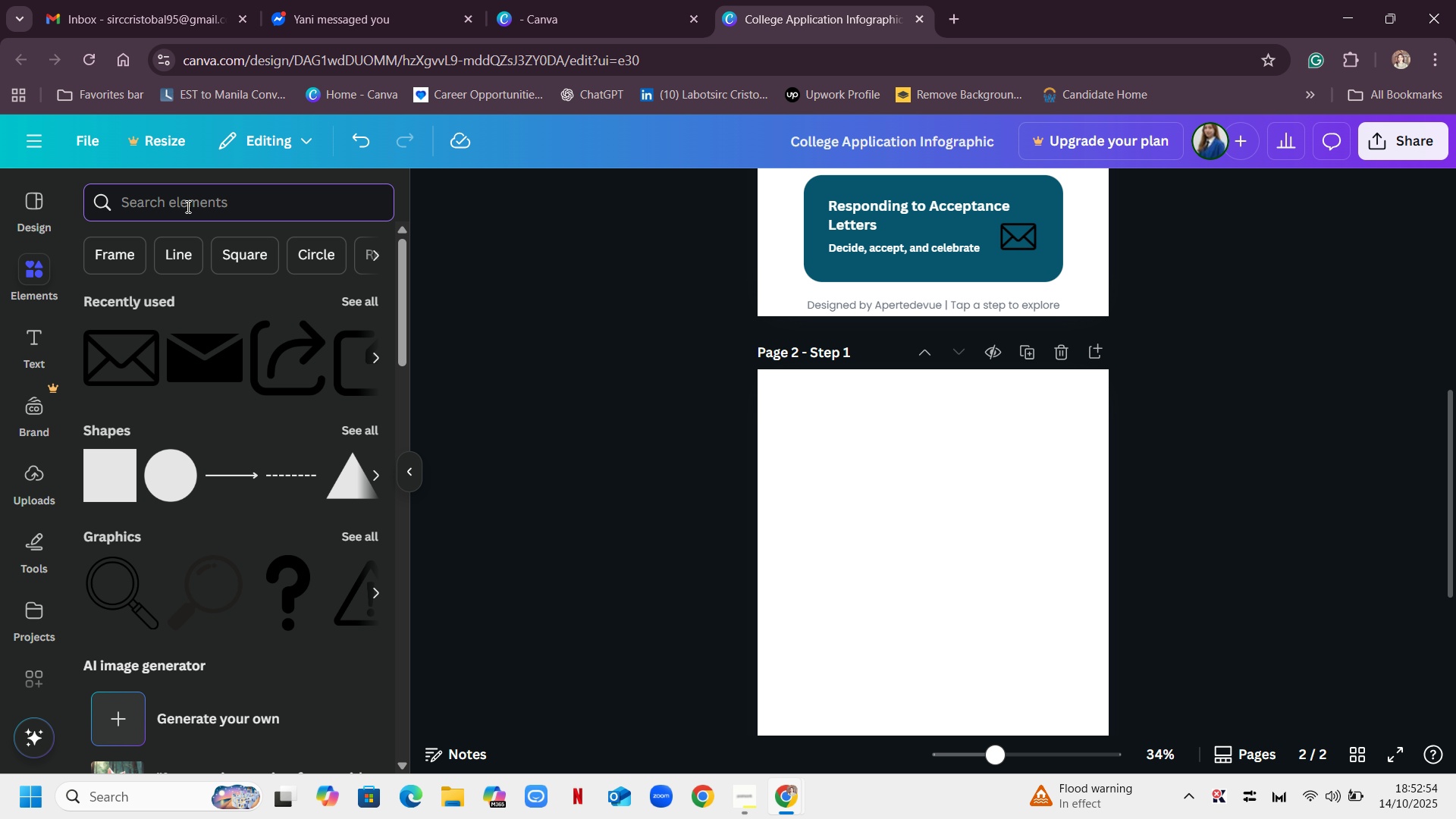 
left_click([187, 205])
 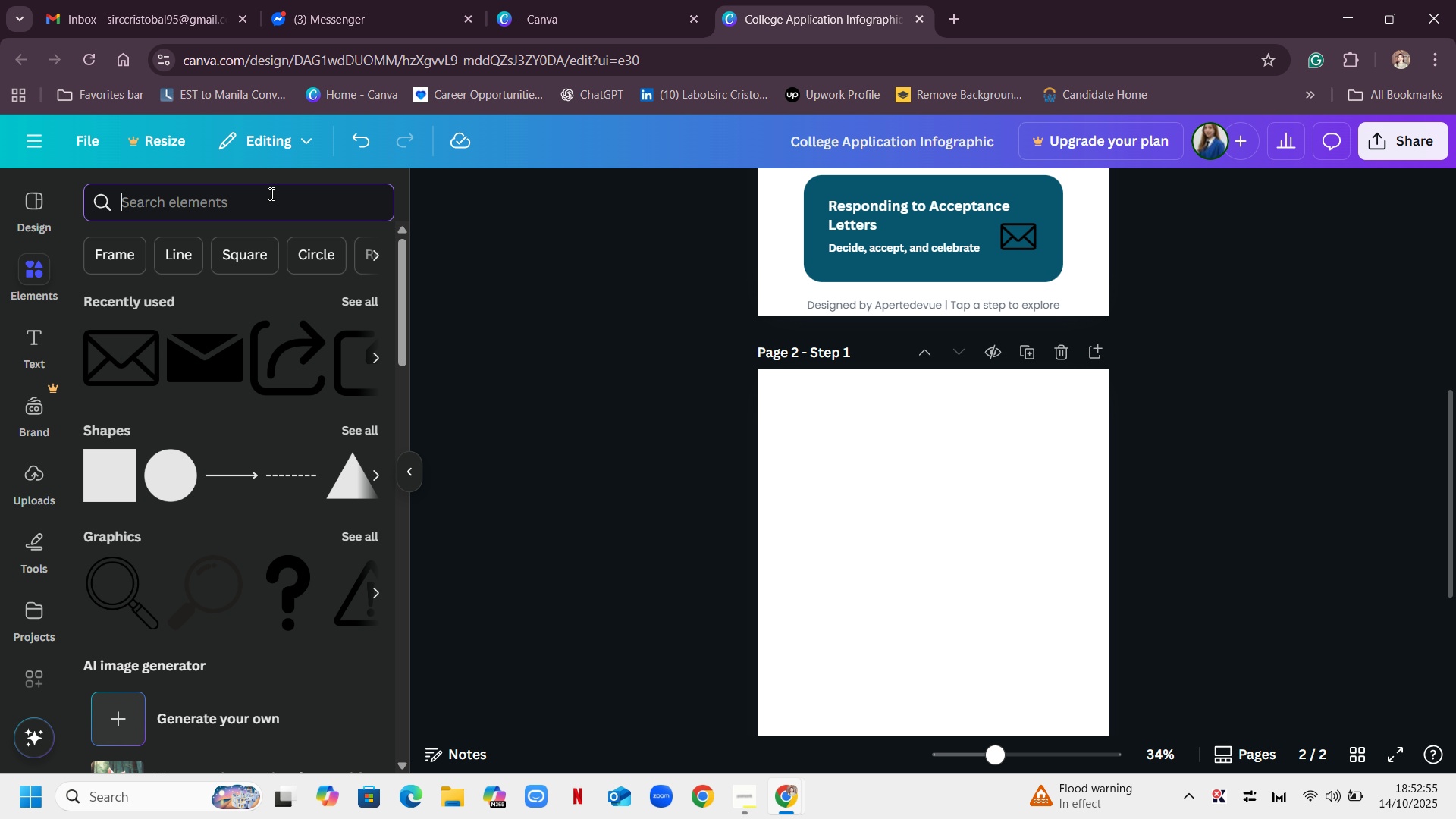 
type(colle)
 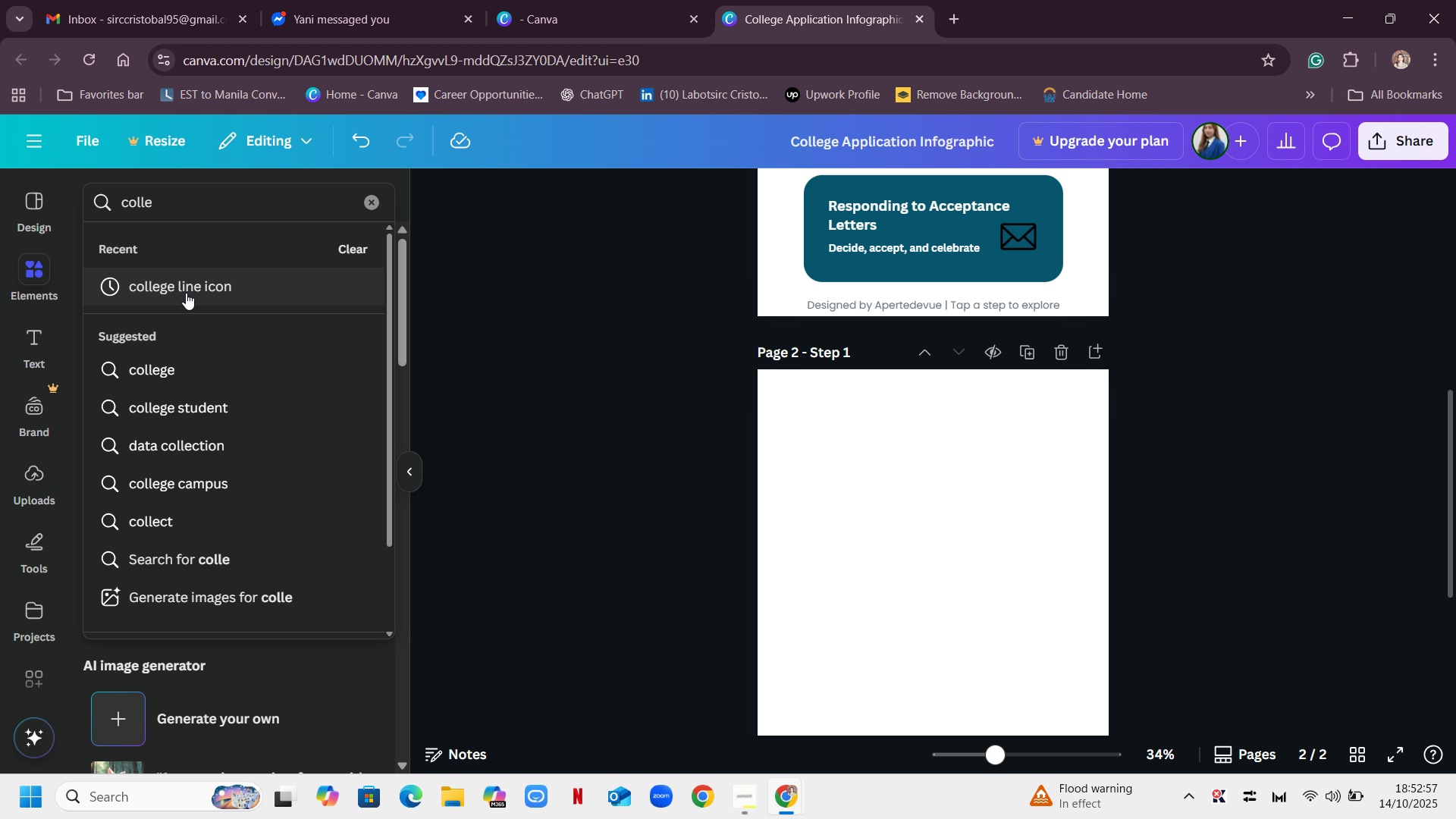 
left_click([186, 293])
 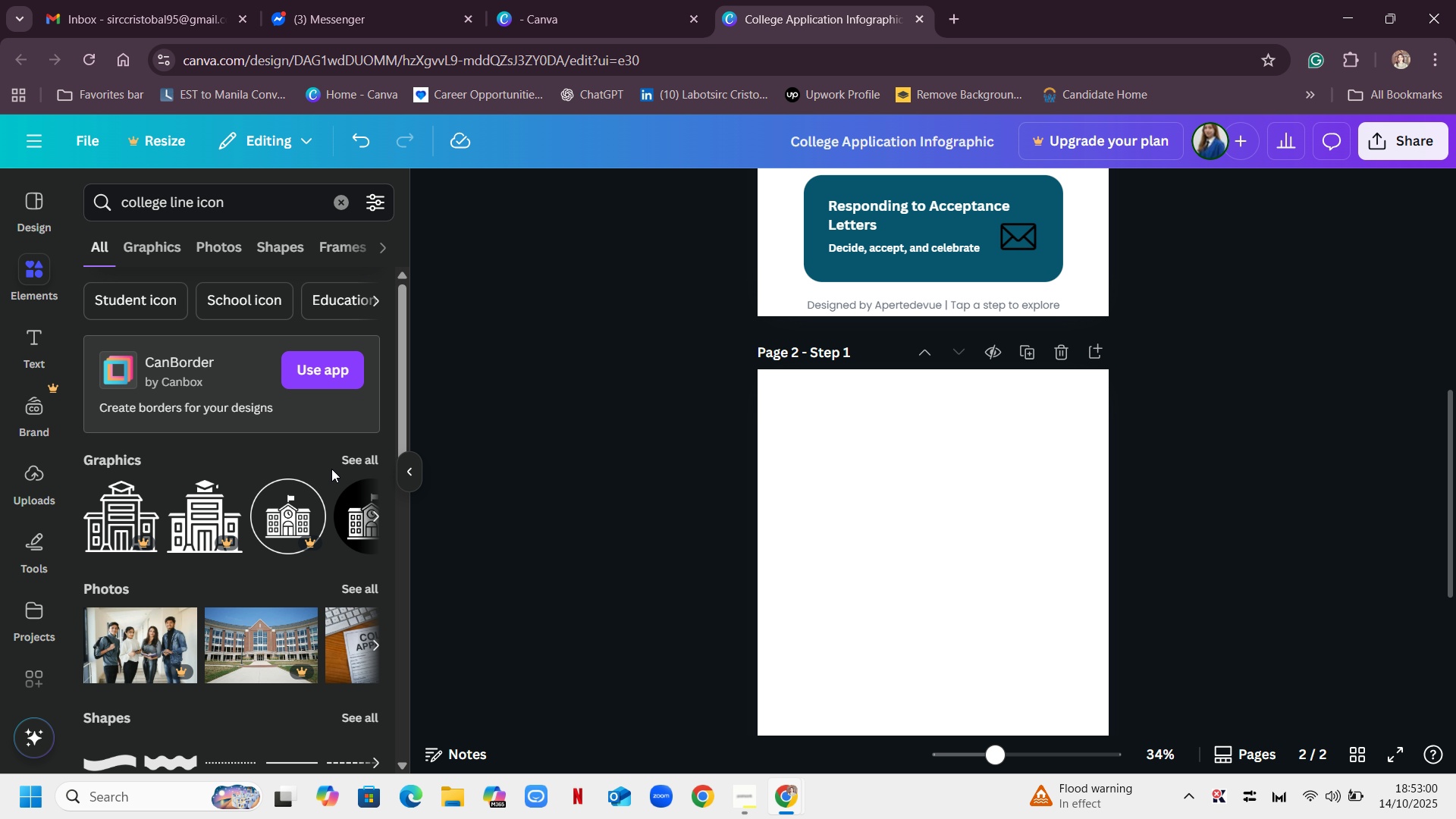 
left_click([351, 465])
 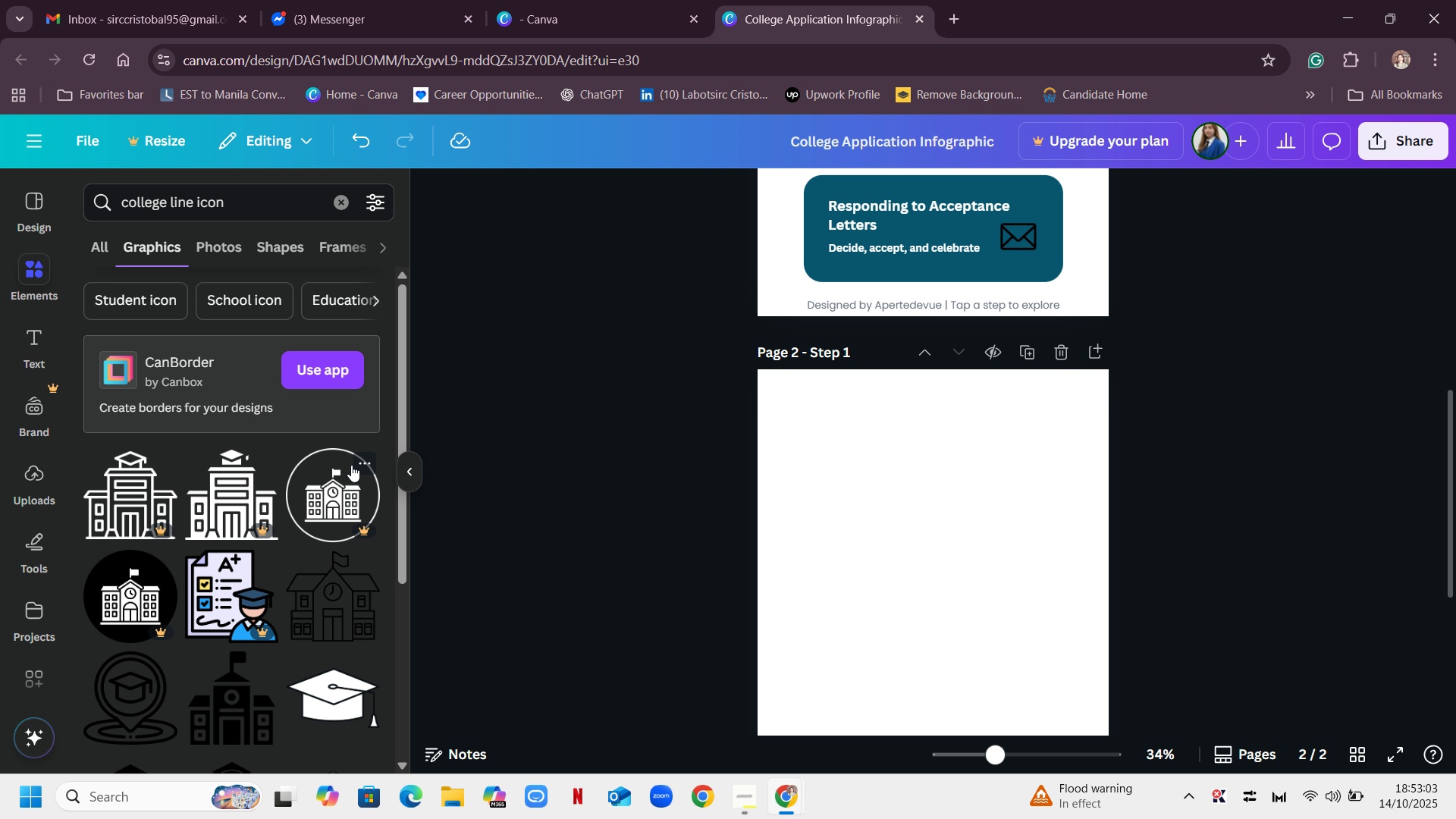 
scroll: coordinate [350, 441], scroll_direction: down, amount: 1.0
 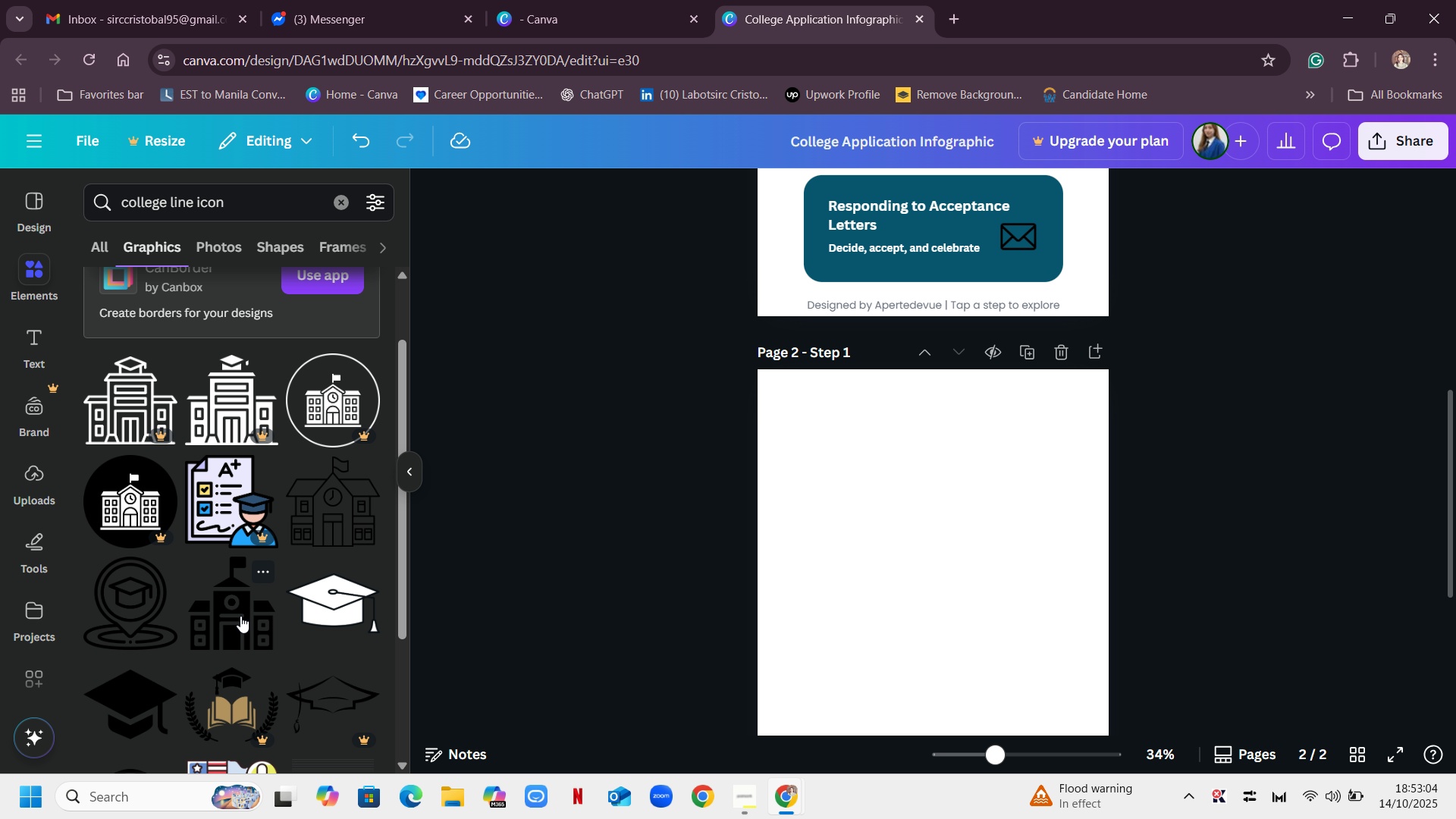 
left_click([240, 616])
 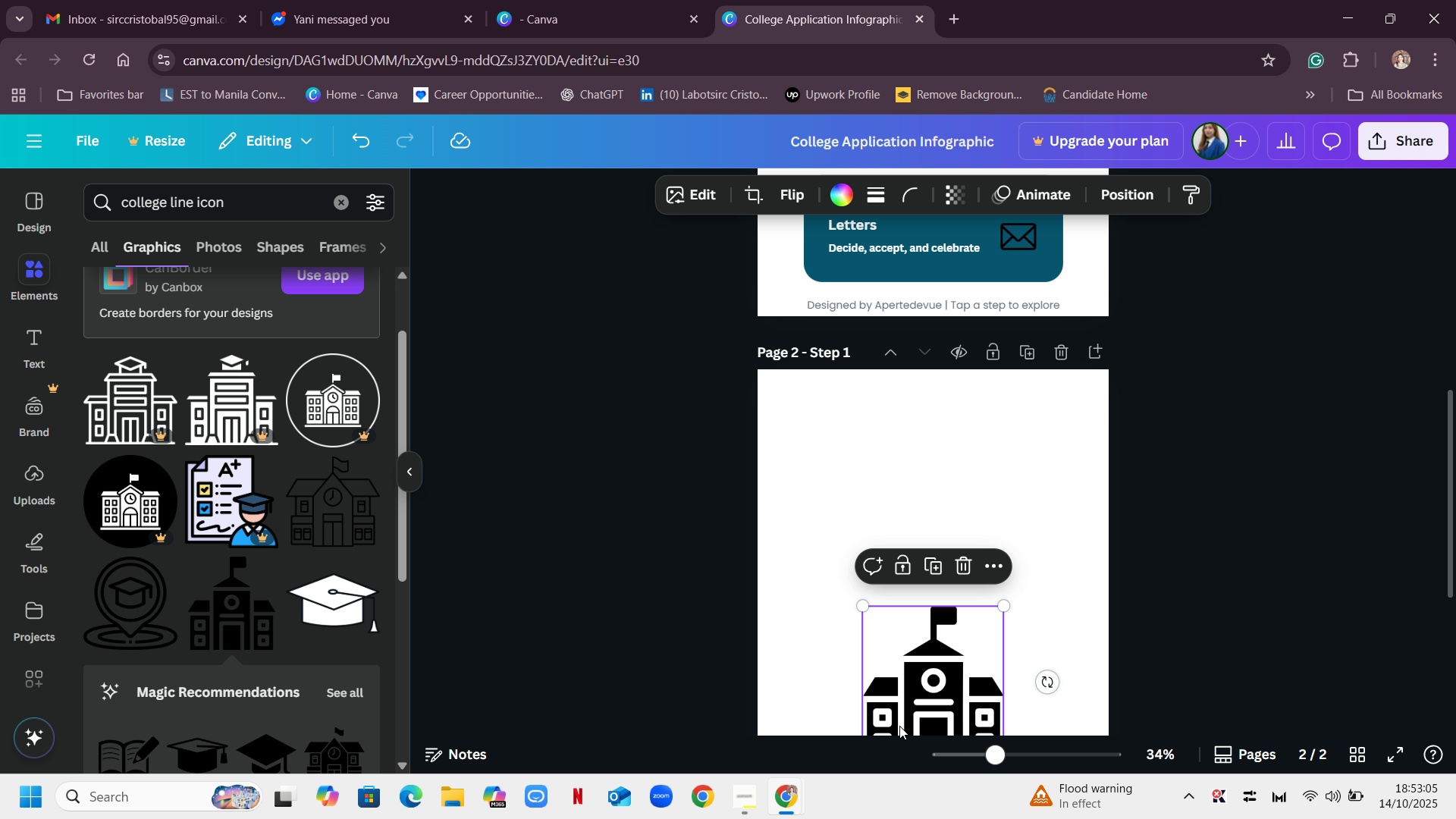 
left_click_drag(start_coordinate=[926, 702], to_coordinate=[928, 583])
 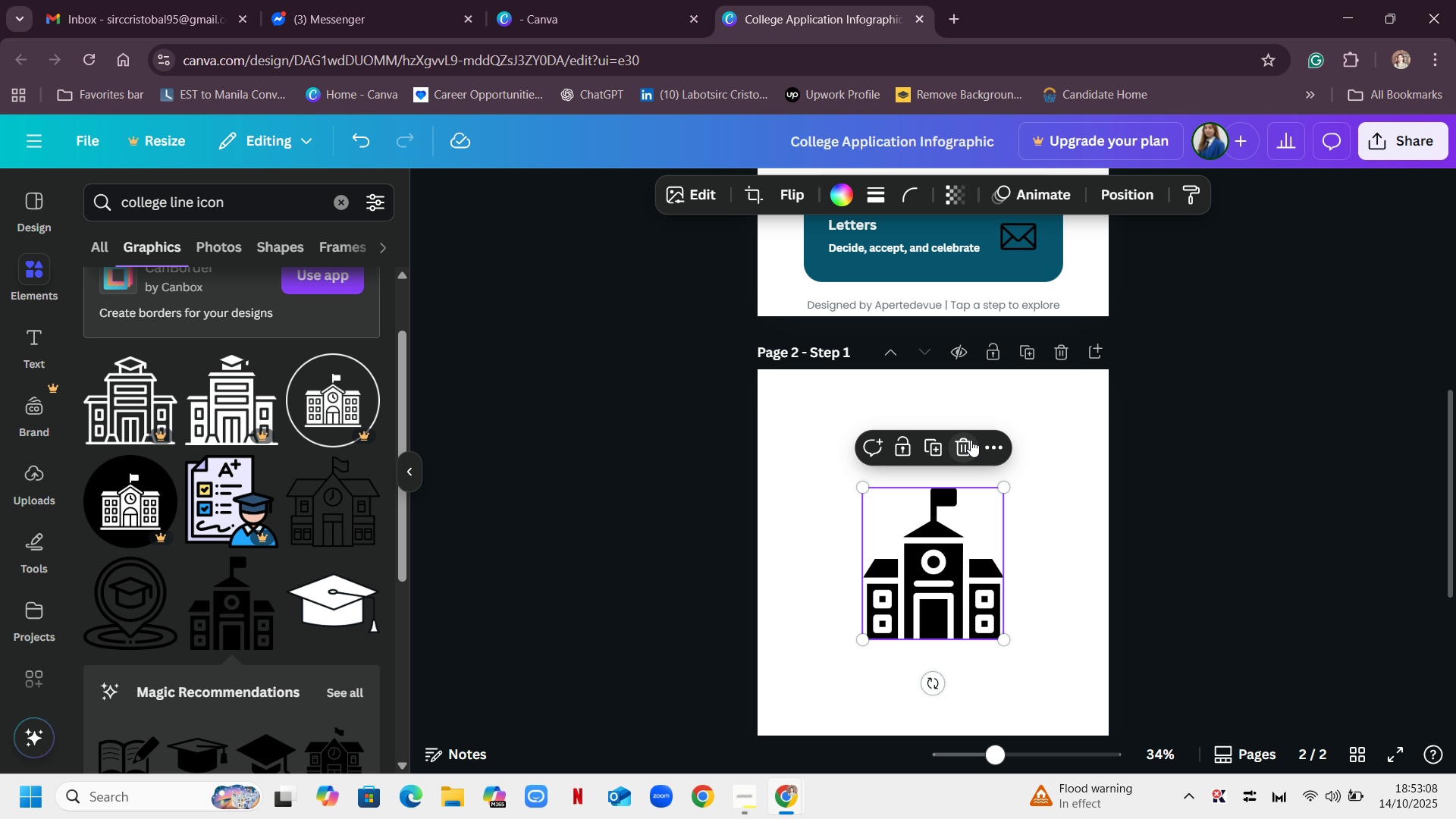 
left_click([971, 443])
 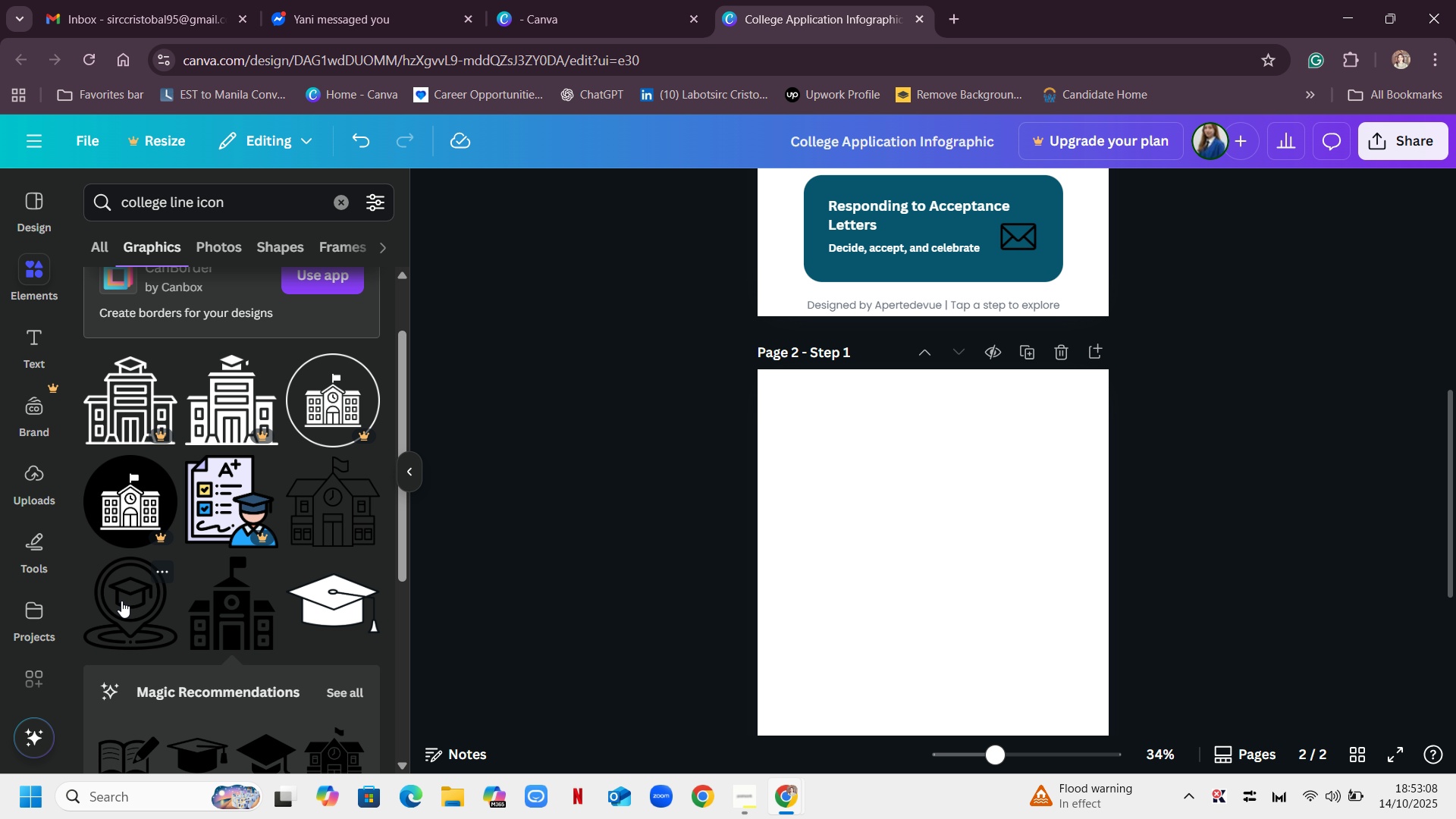 
left_click([122, 600])
 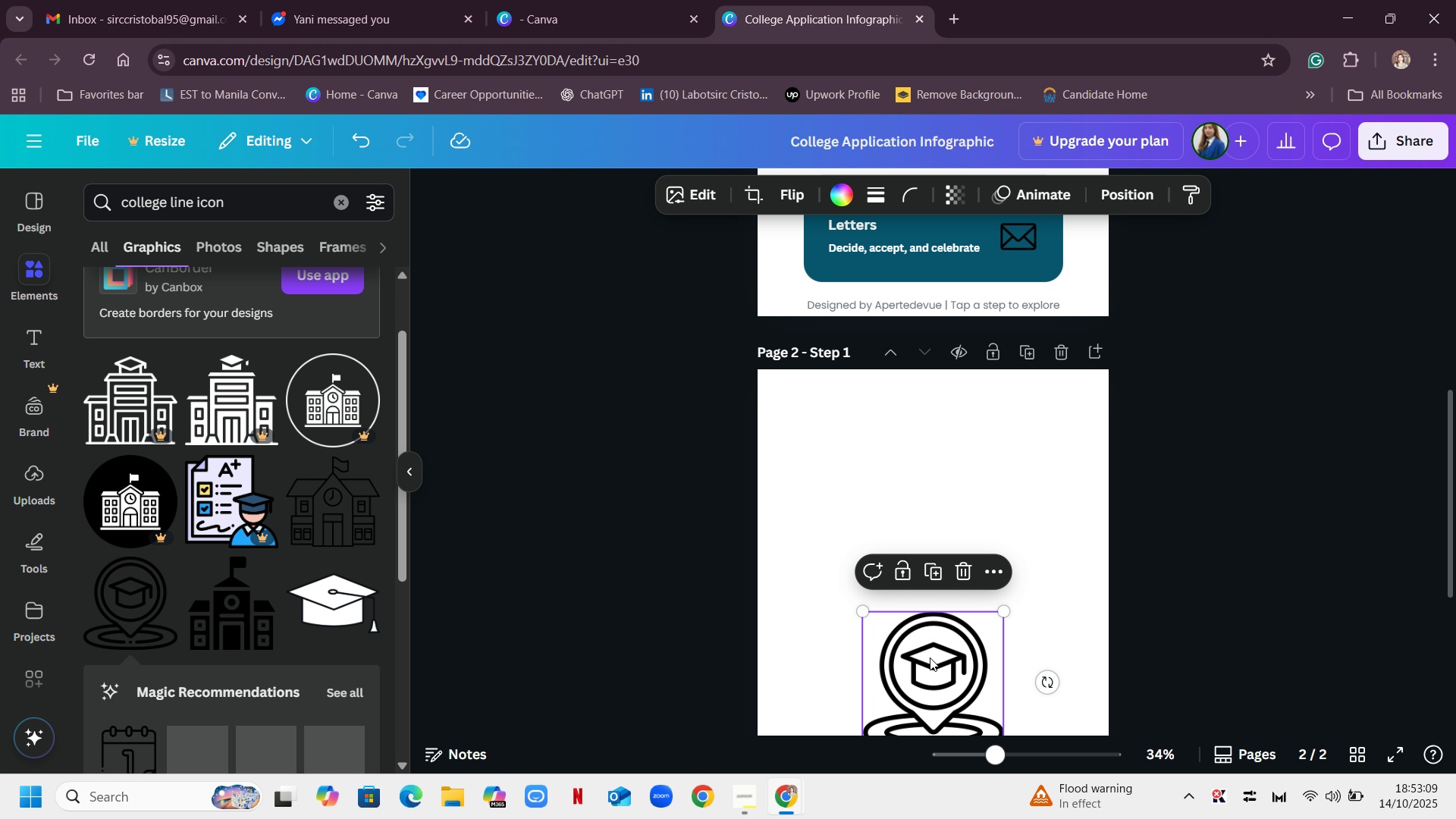 
left_click_drag(start_coordinate=[930, 666], to_coordinate=[912, 507])
 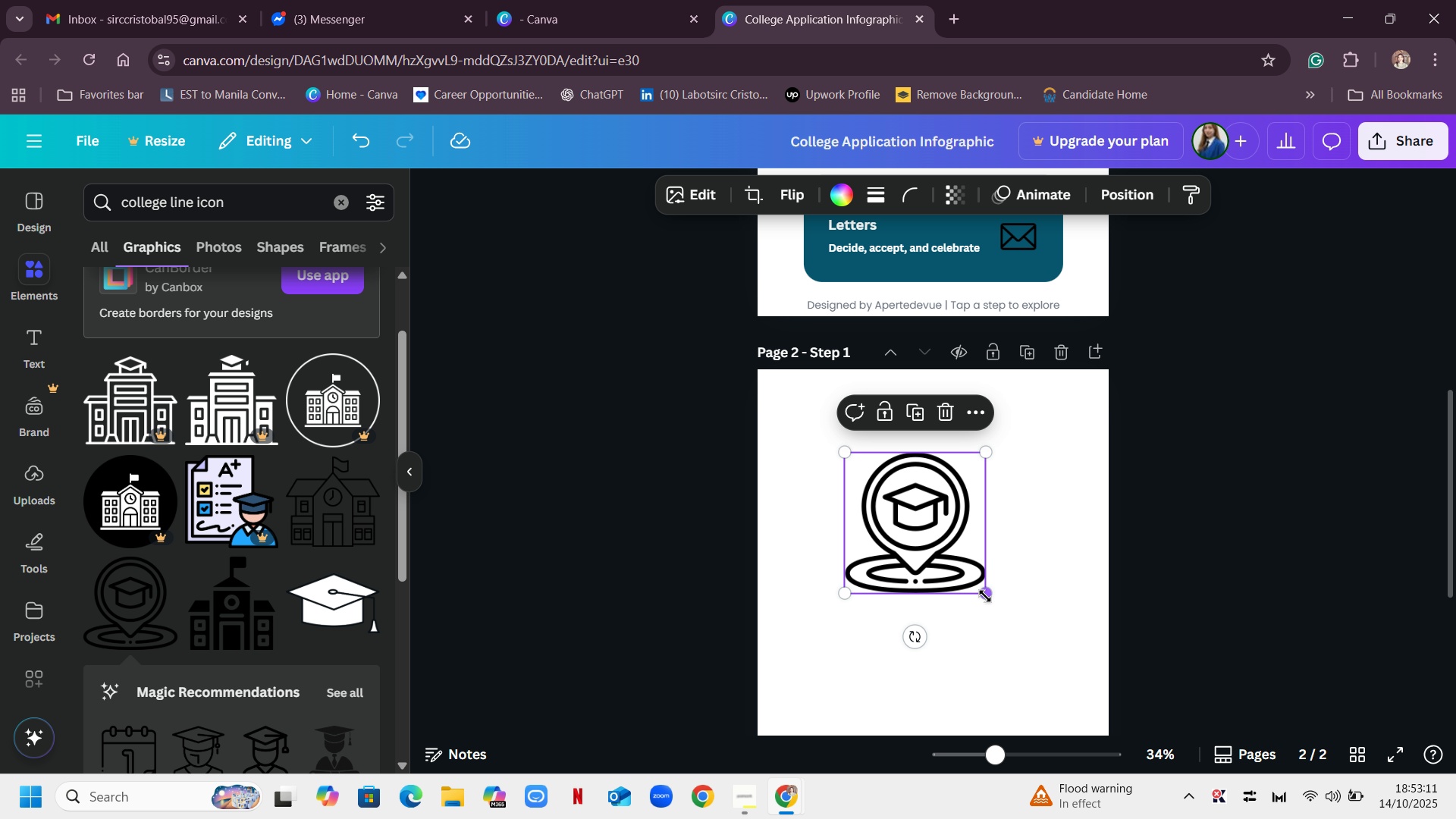 
left_click_drag(start_coordinate=[985, 596], to_coordinate=[869, 496])
 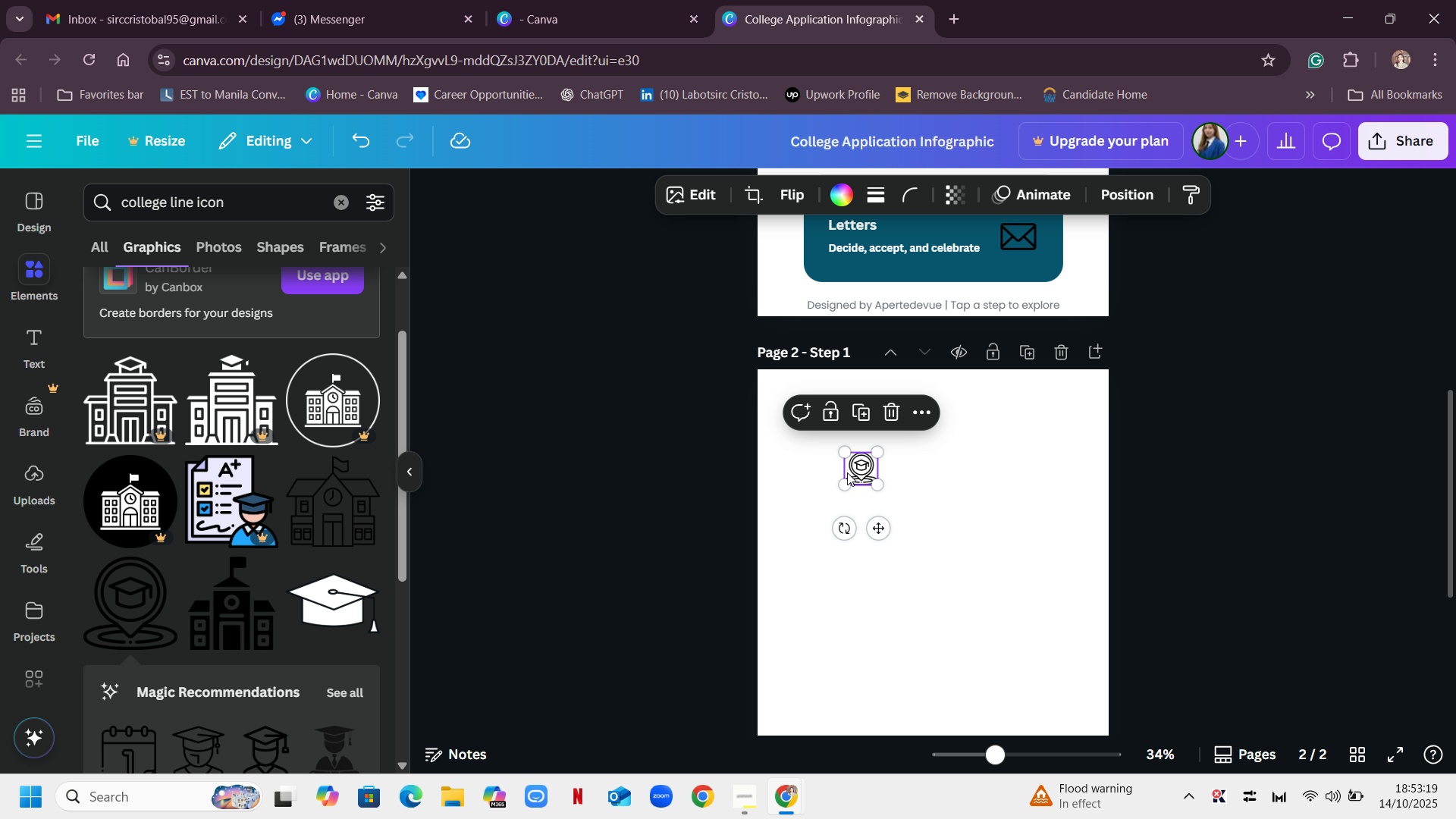 
left_click_drag(start_coordinate=[856, 472], to_coordinate=[918, 413])
 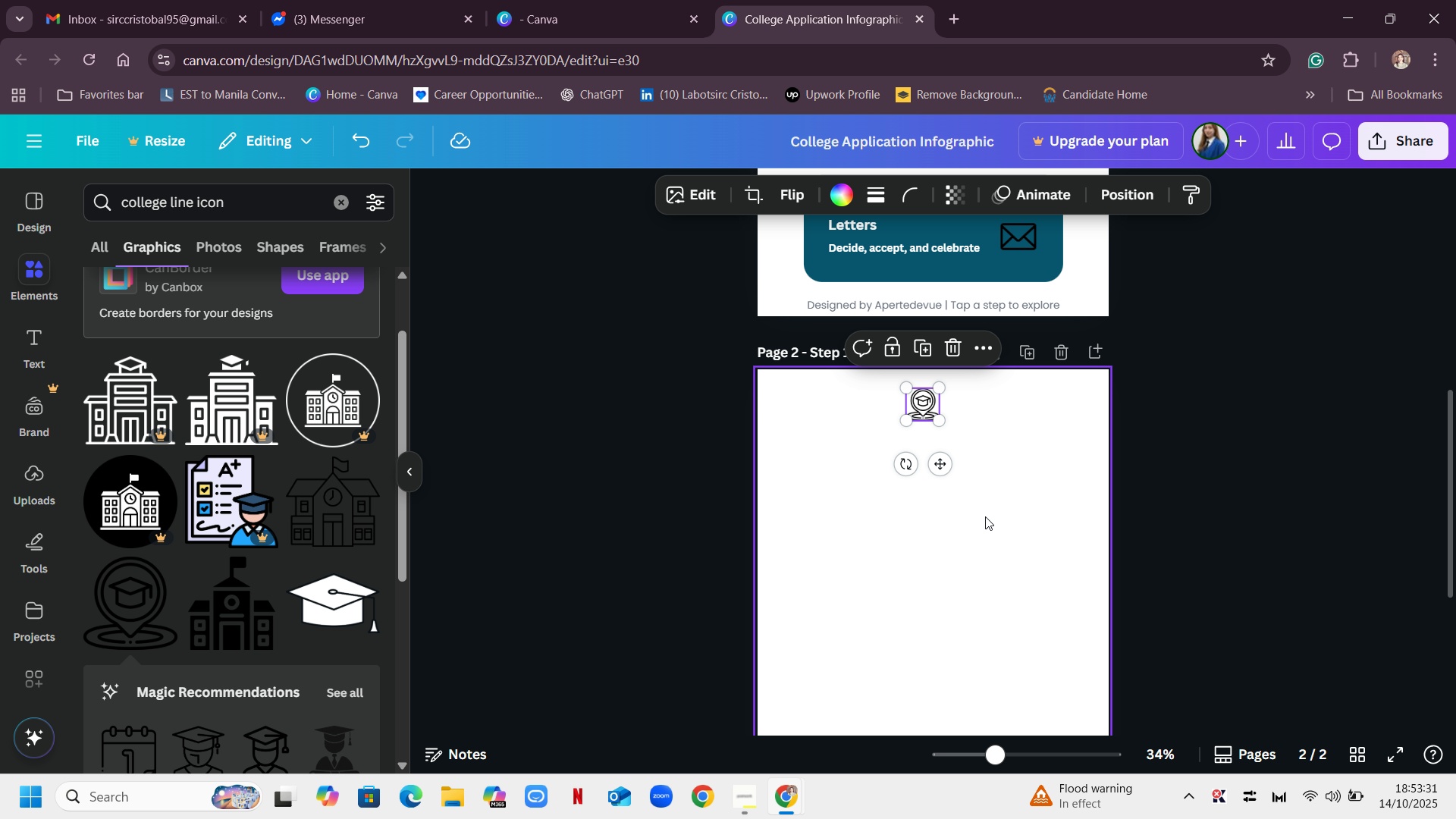 
left_click([985, 516])
 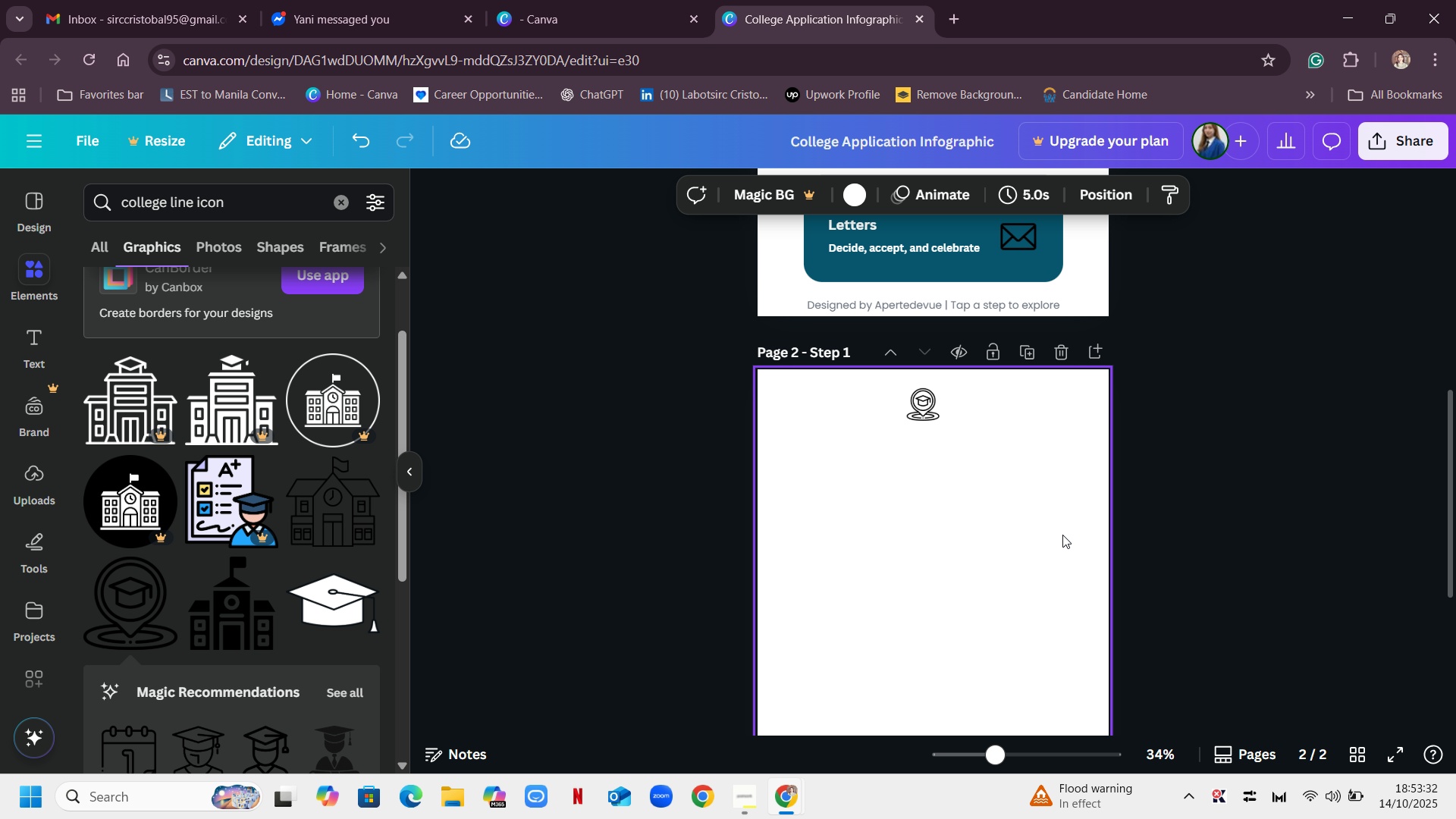 
scroll: coordinate [1062, 535], scroll_direction: down, amount: 2.0
 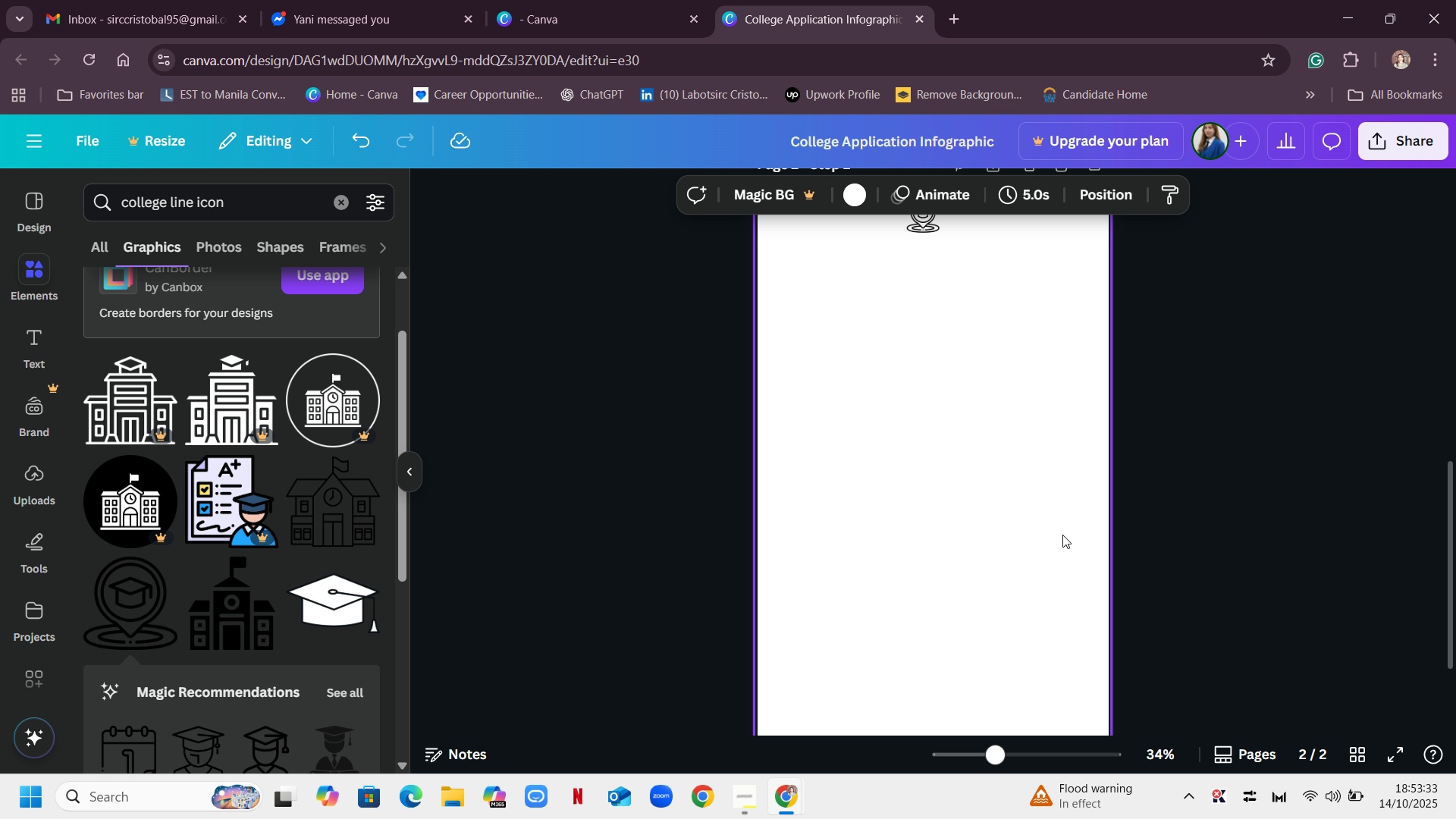 
scroll: coordinate [1062, 535], scroll_direction: up, amount: 1.0
 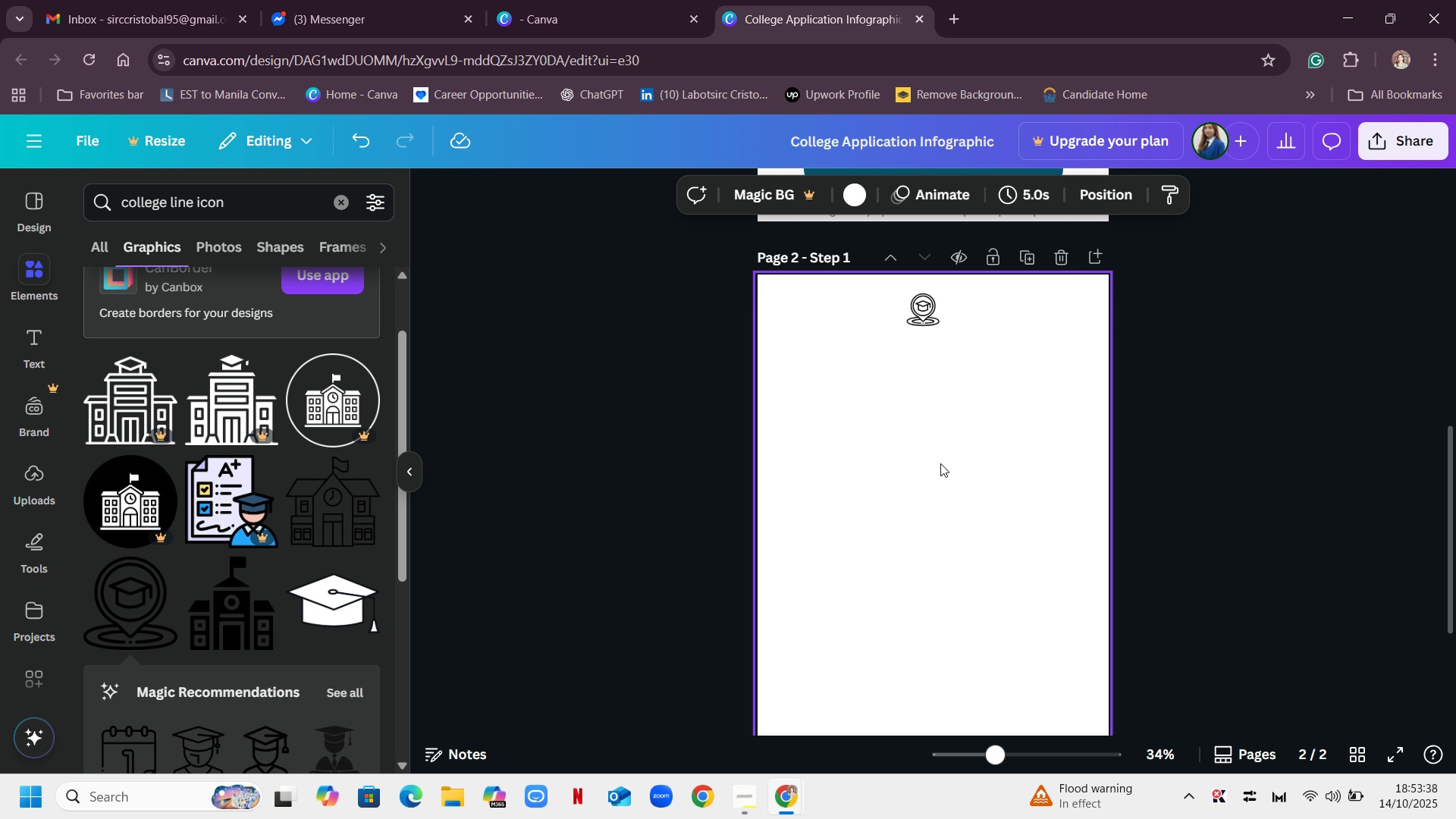 
wait(6.77)
 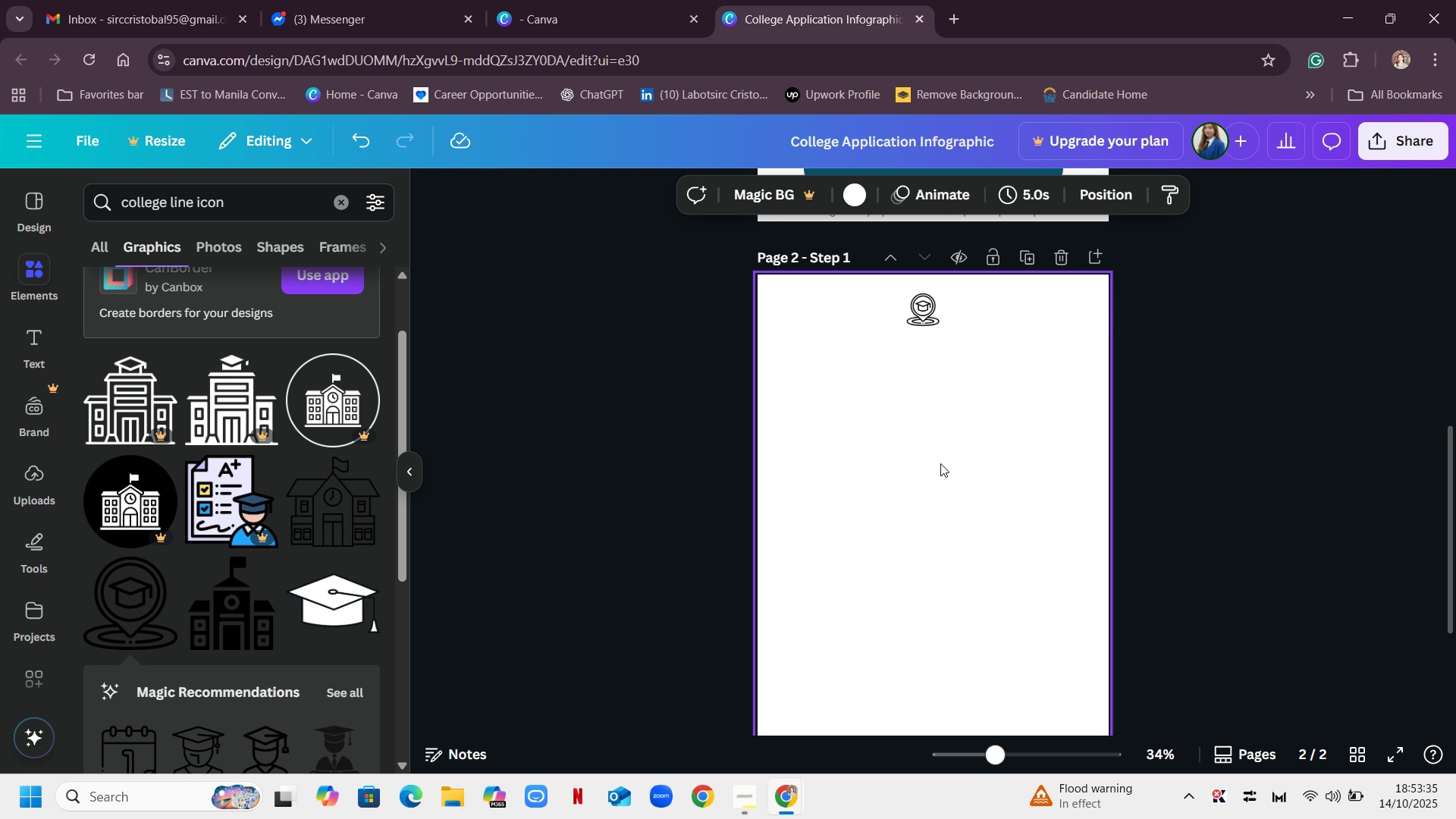 
left_click([18, 335])
 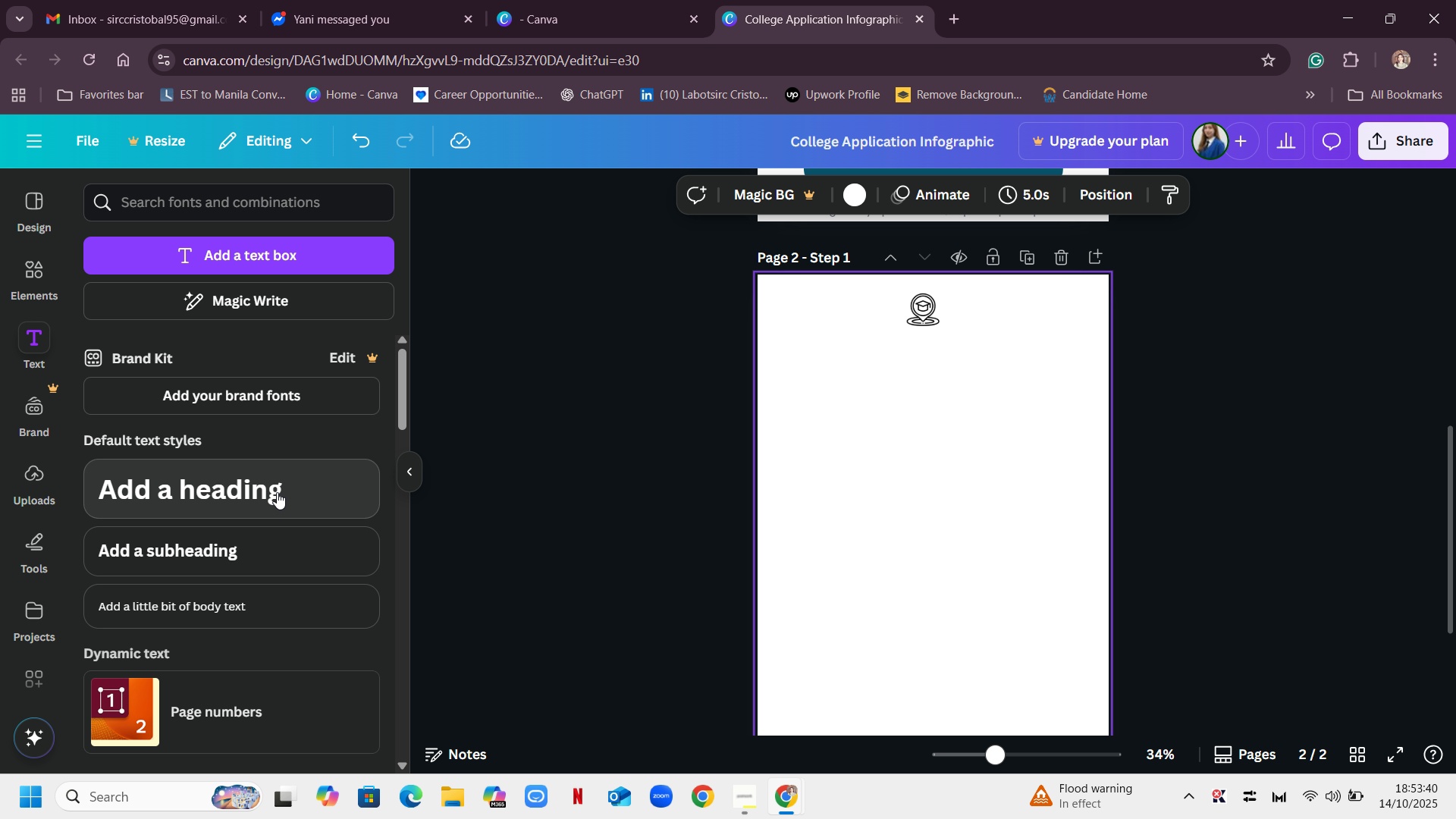 
left_click([277, 492])
 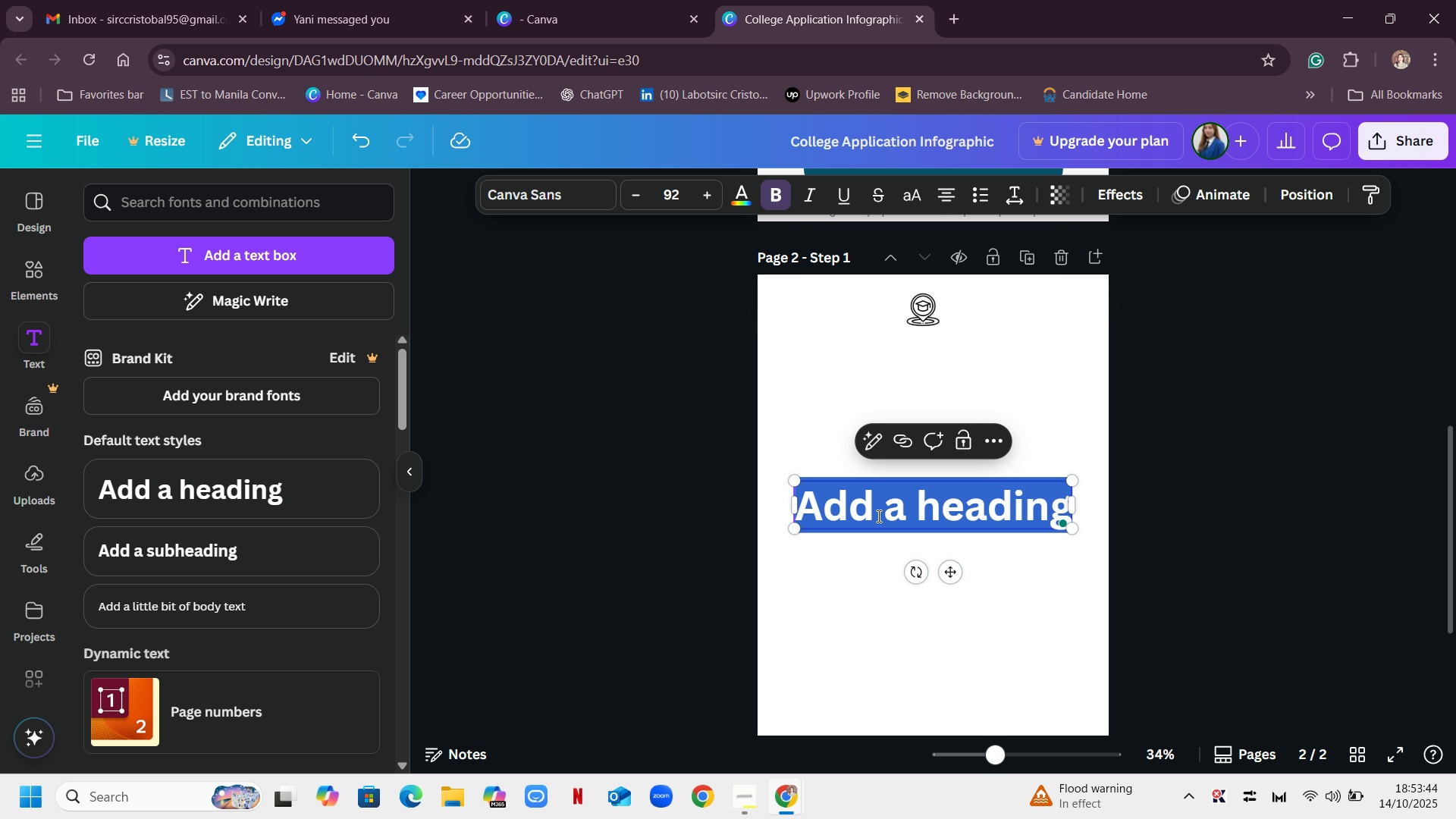 
wait(8.2)
 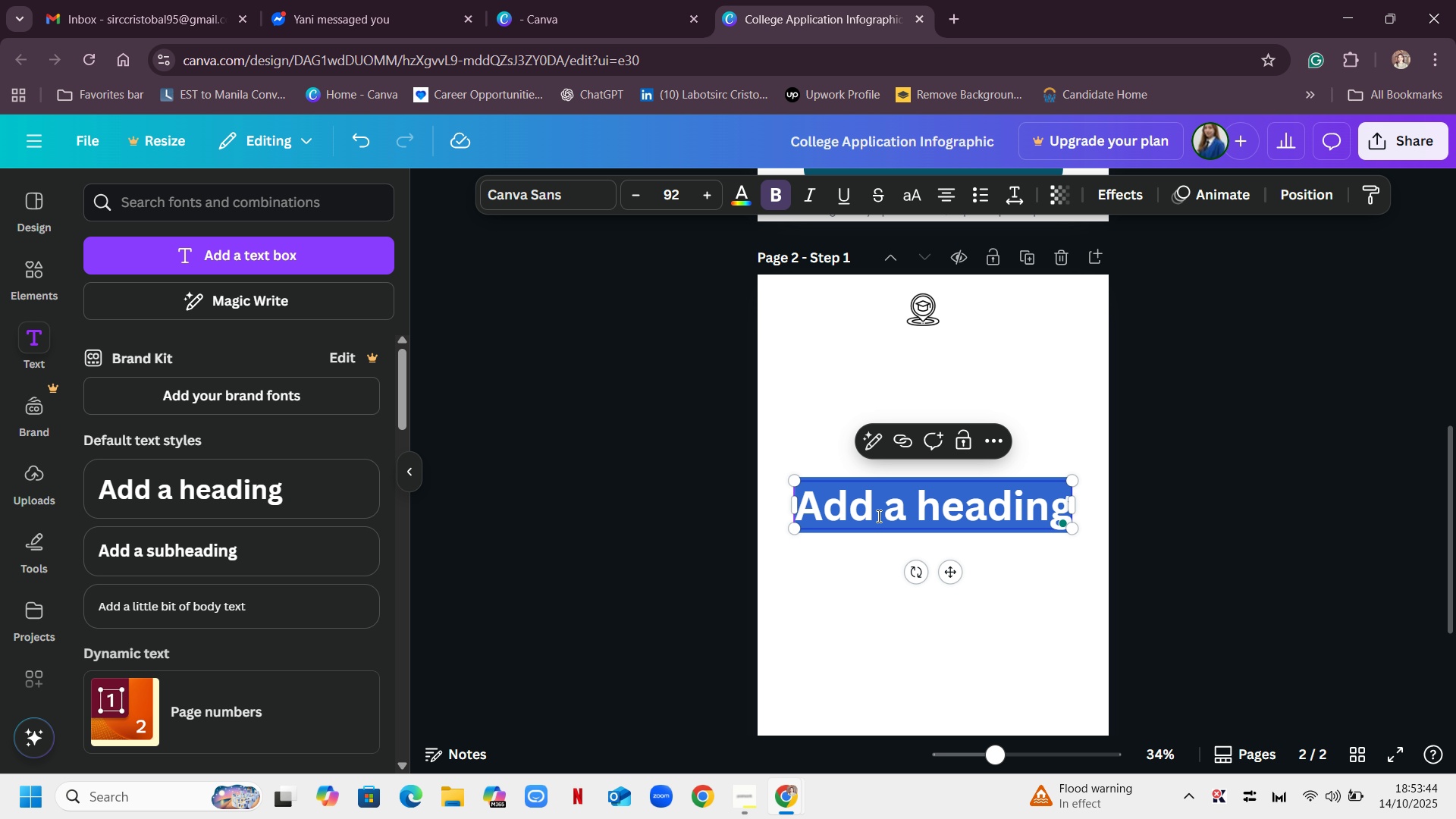 
left_click([144, 584])
 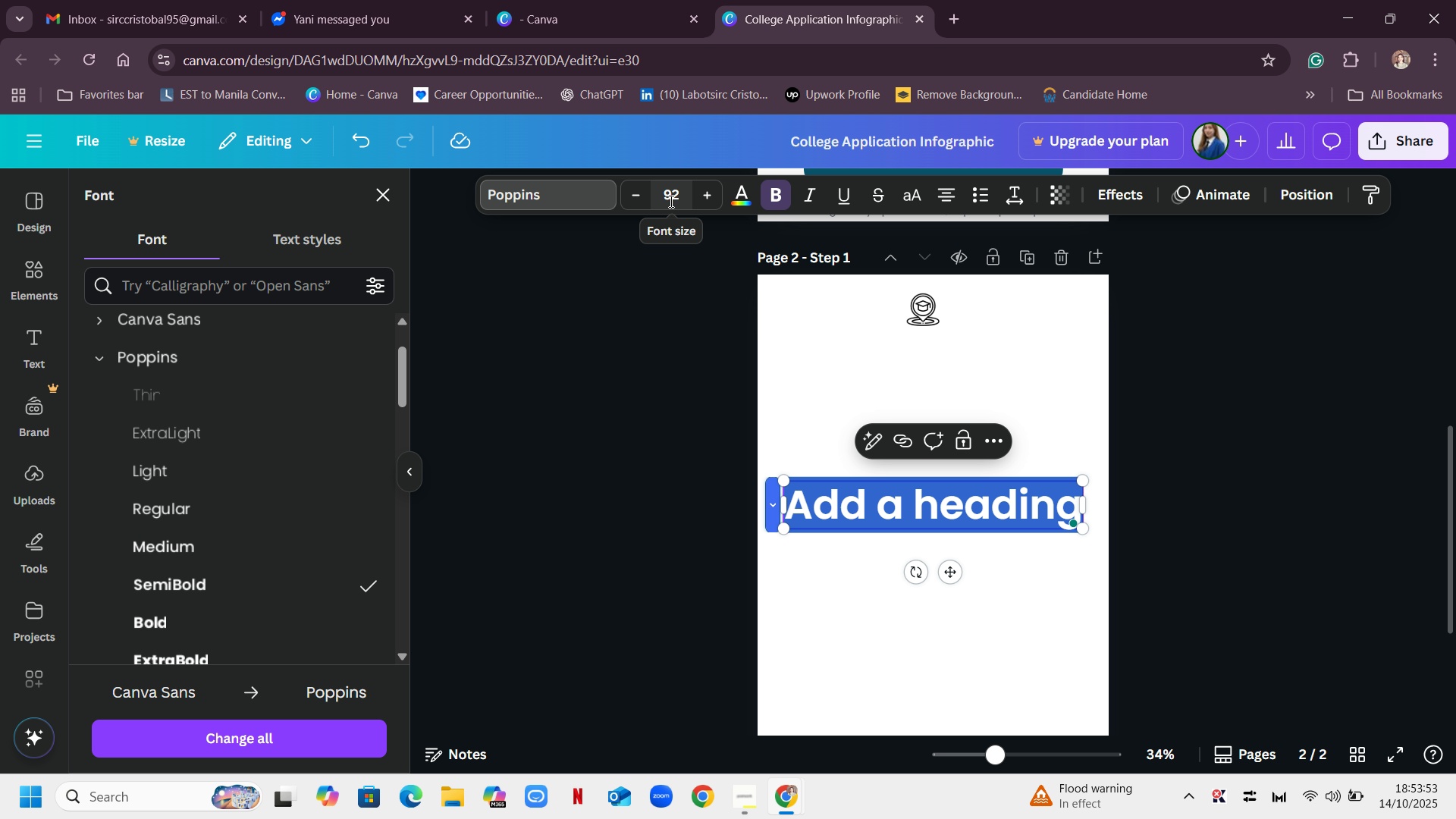 
wait(5.13)
 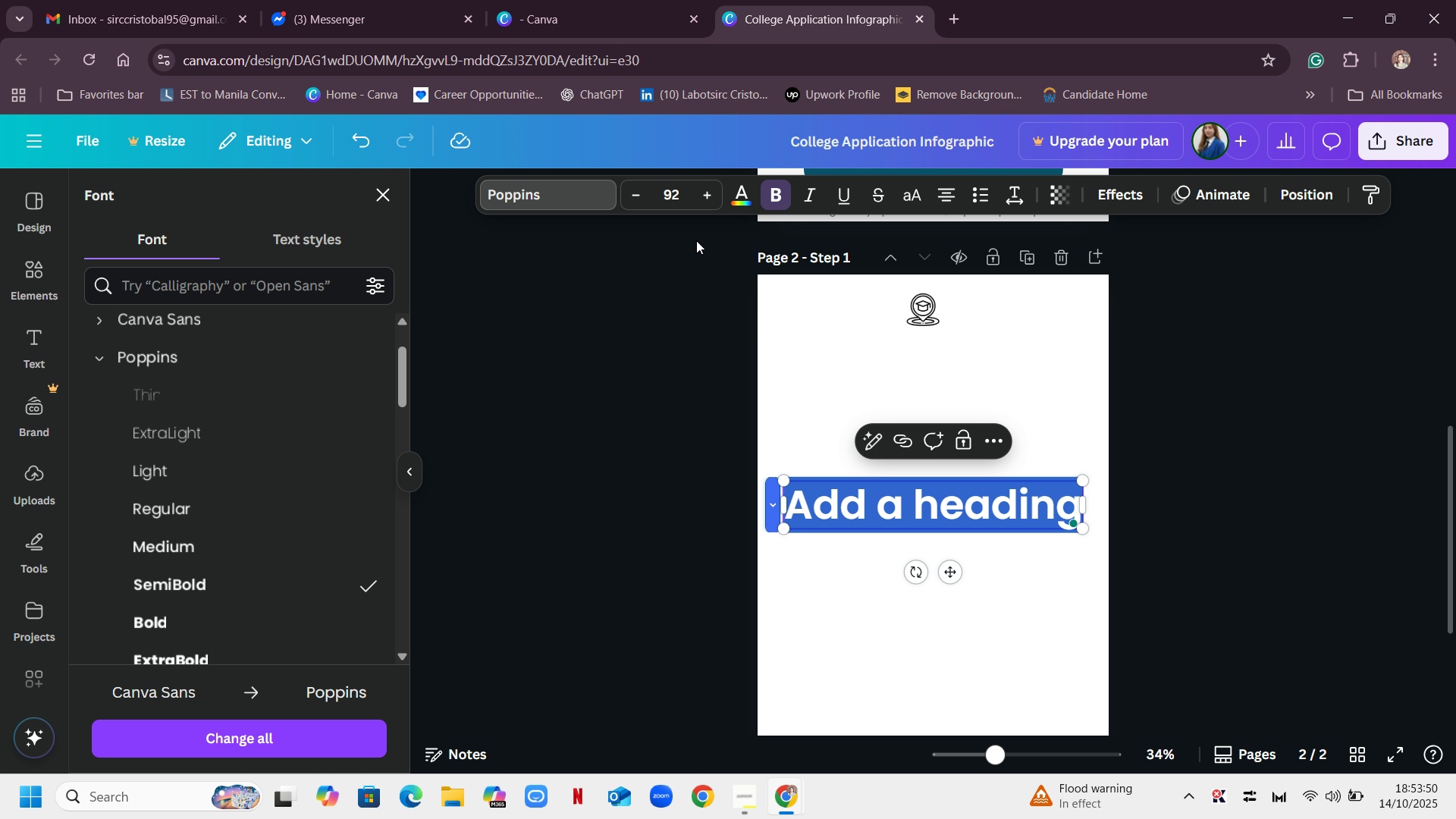 
left_click([670, 201])
 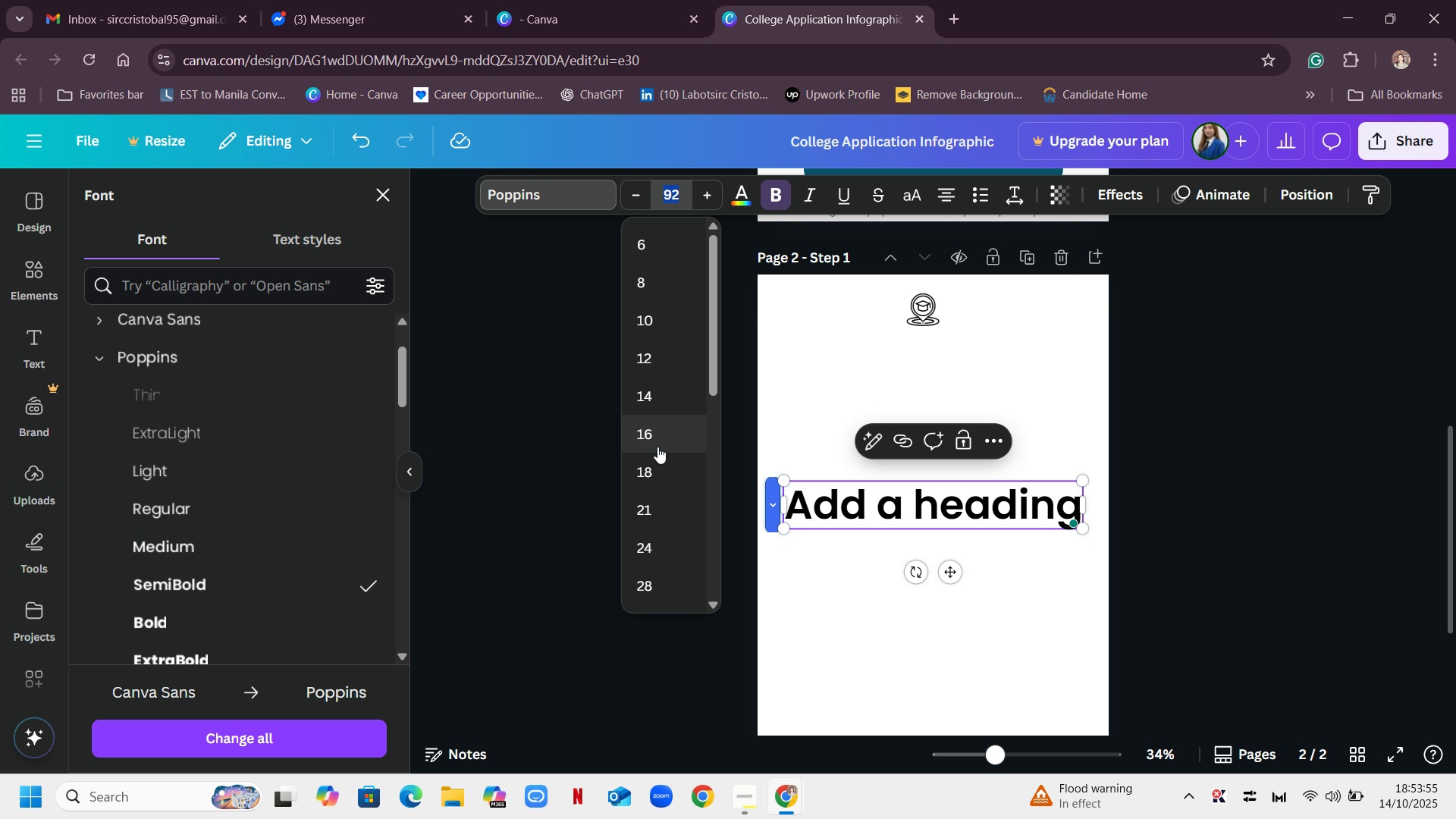 
scroll: coordinate [657, 430], scroll_direction: down, amount: 2.0
 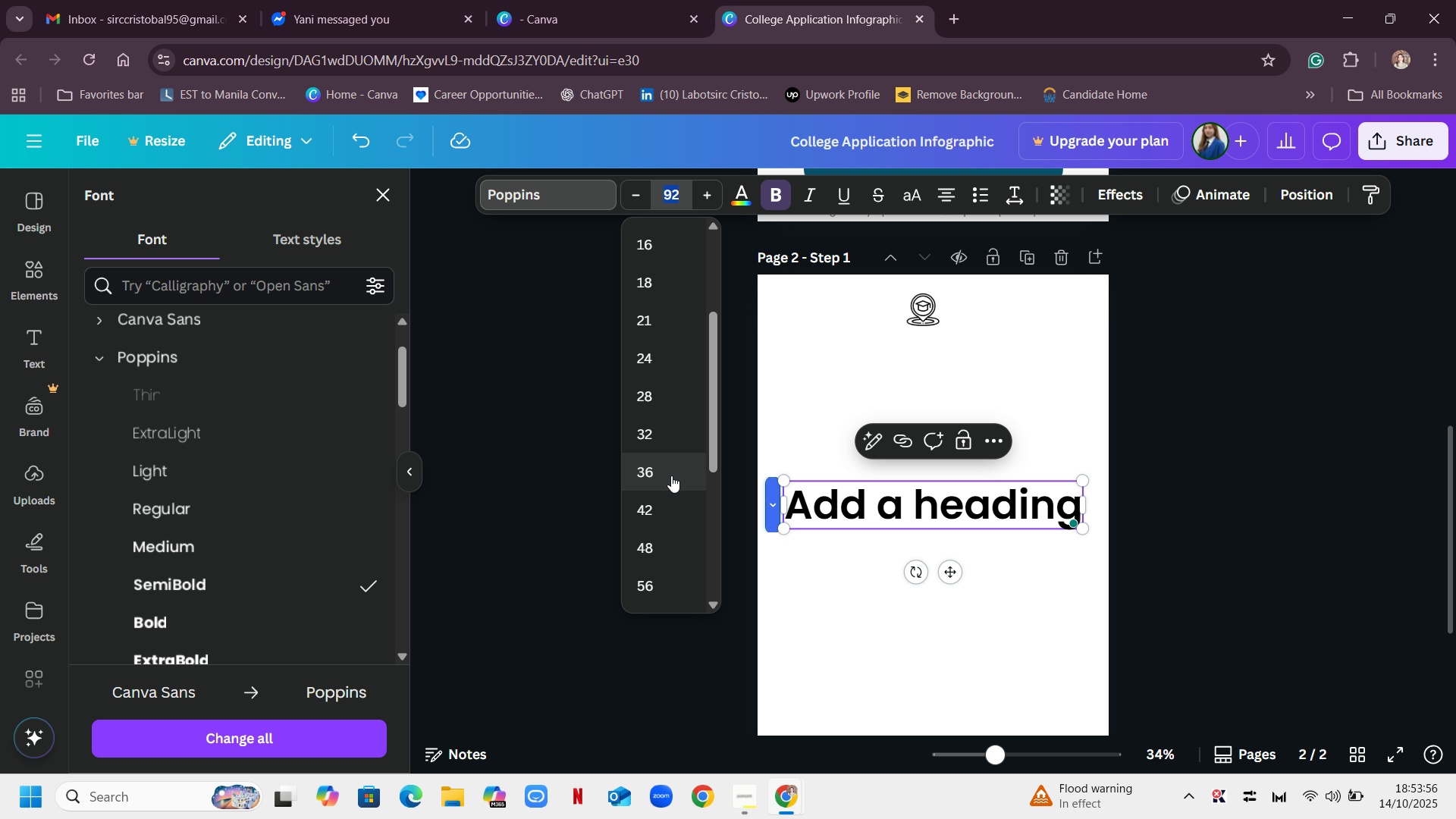 
left_click([671, 475])
 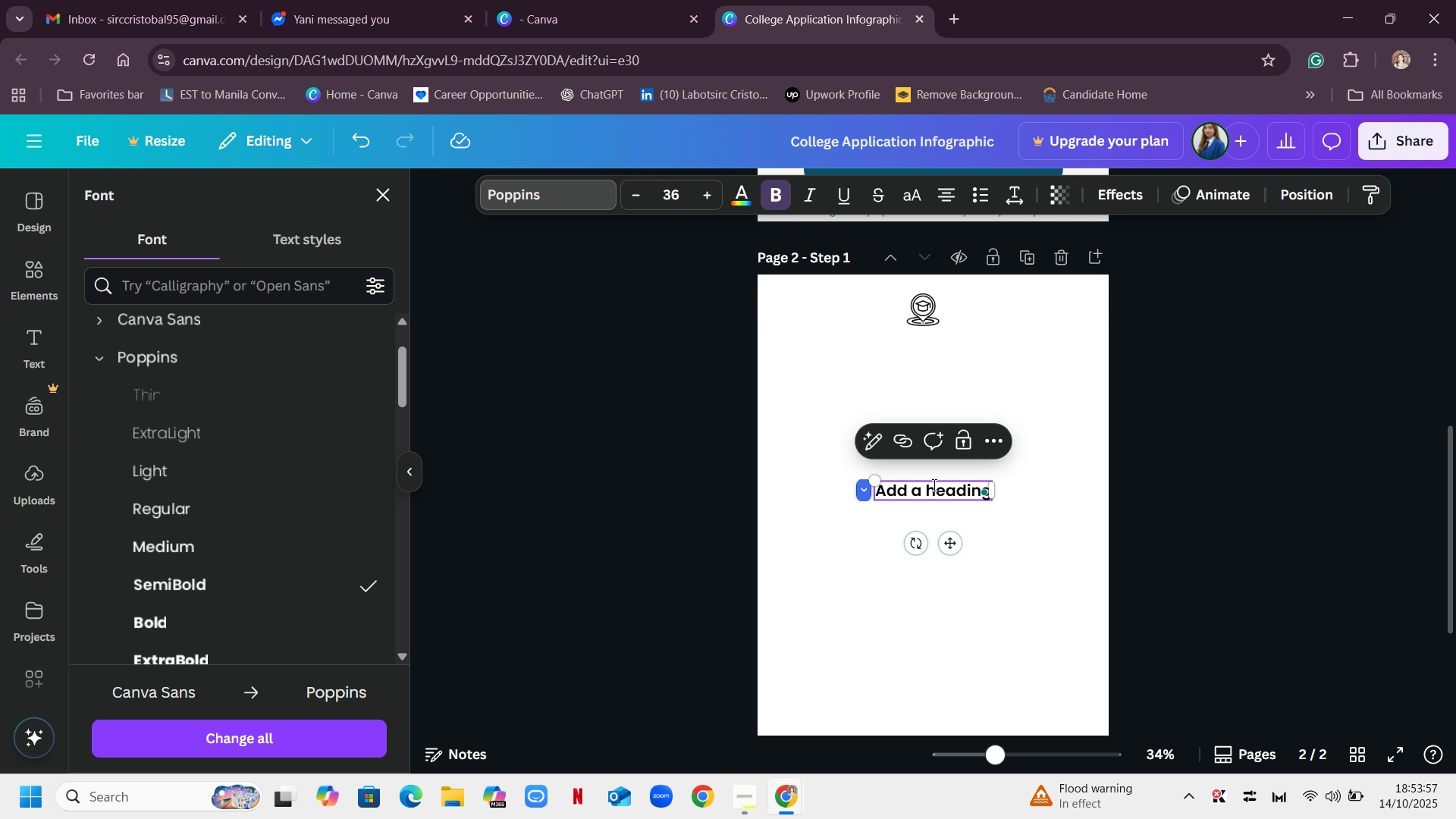 
double_click([933, 485])
 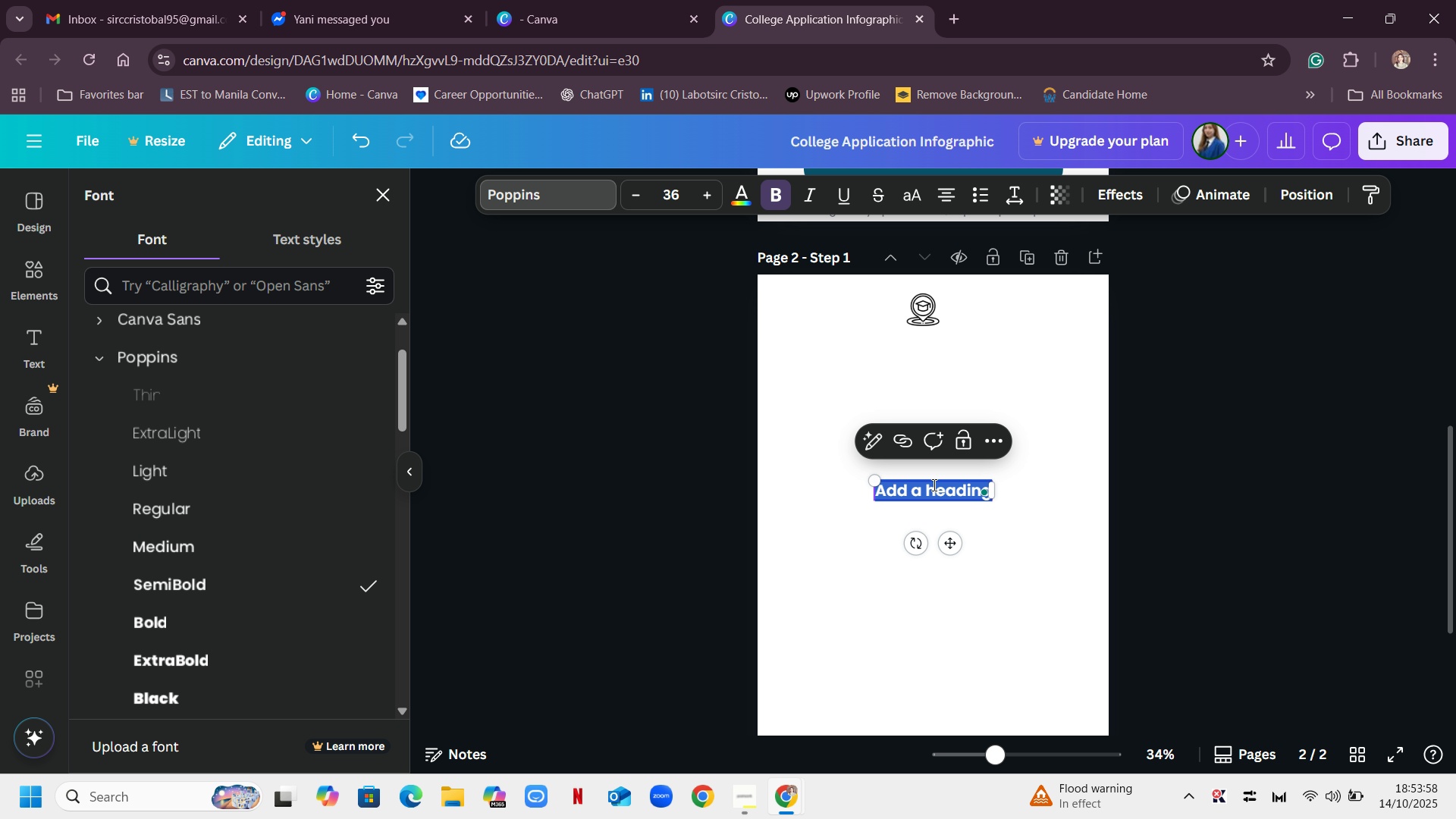 
triple_click([933, 485])
 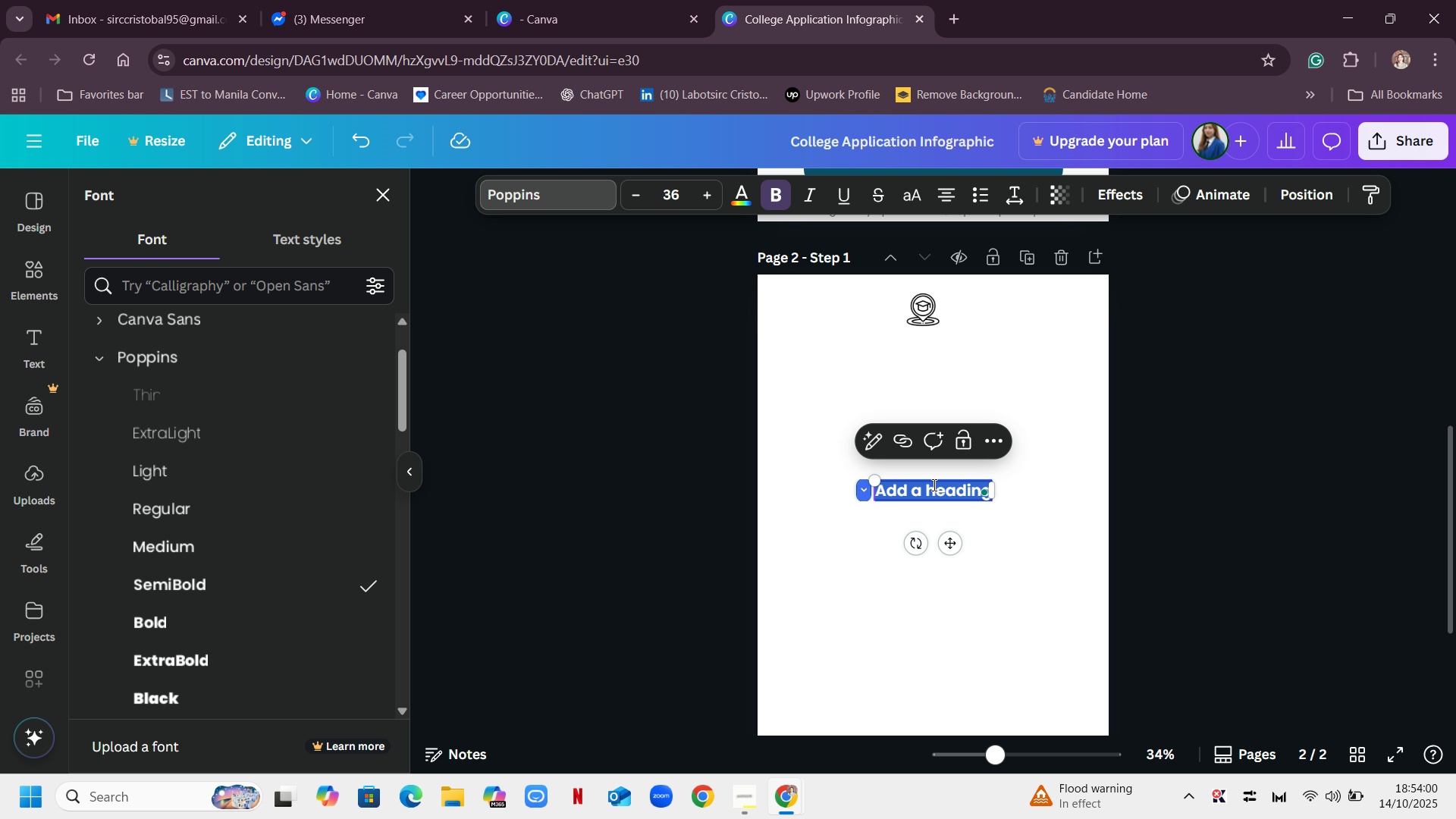 
type(C)
key(Backspace)
type(STe)
key(Backspace)
key(Backspace)
type(tep 1: Choosing Colleges)
 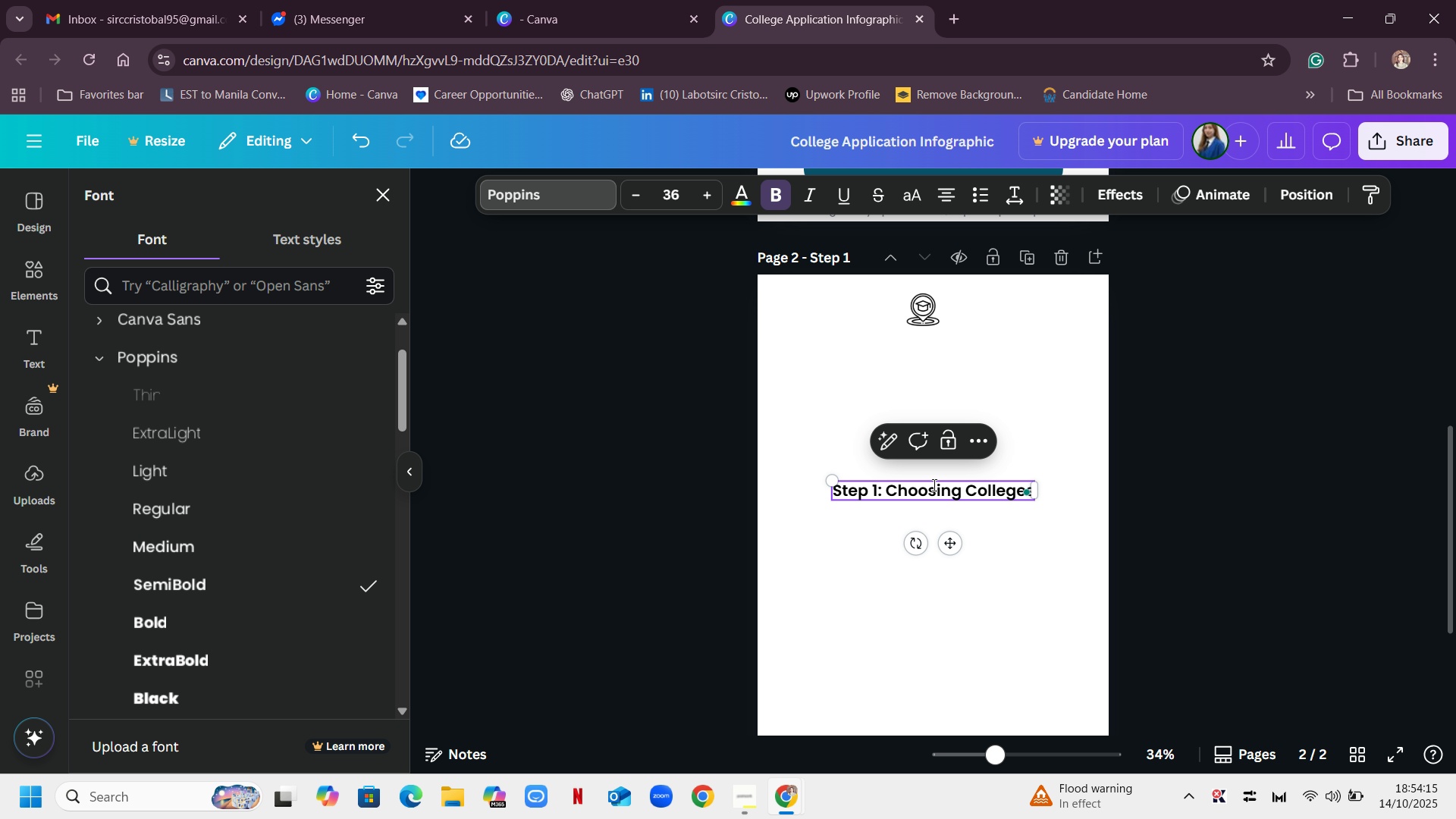 
wait(8.25)
 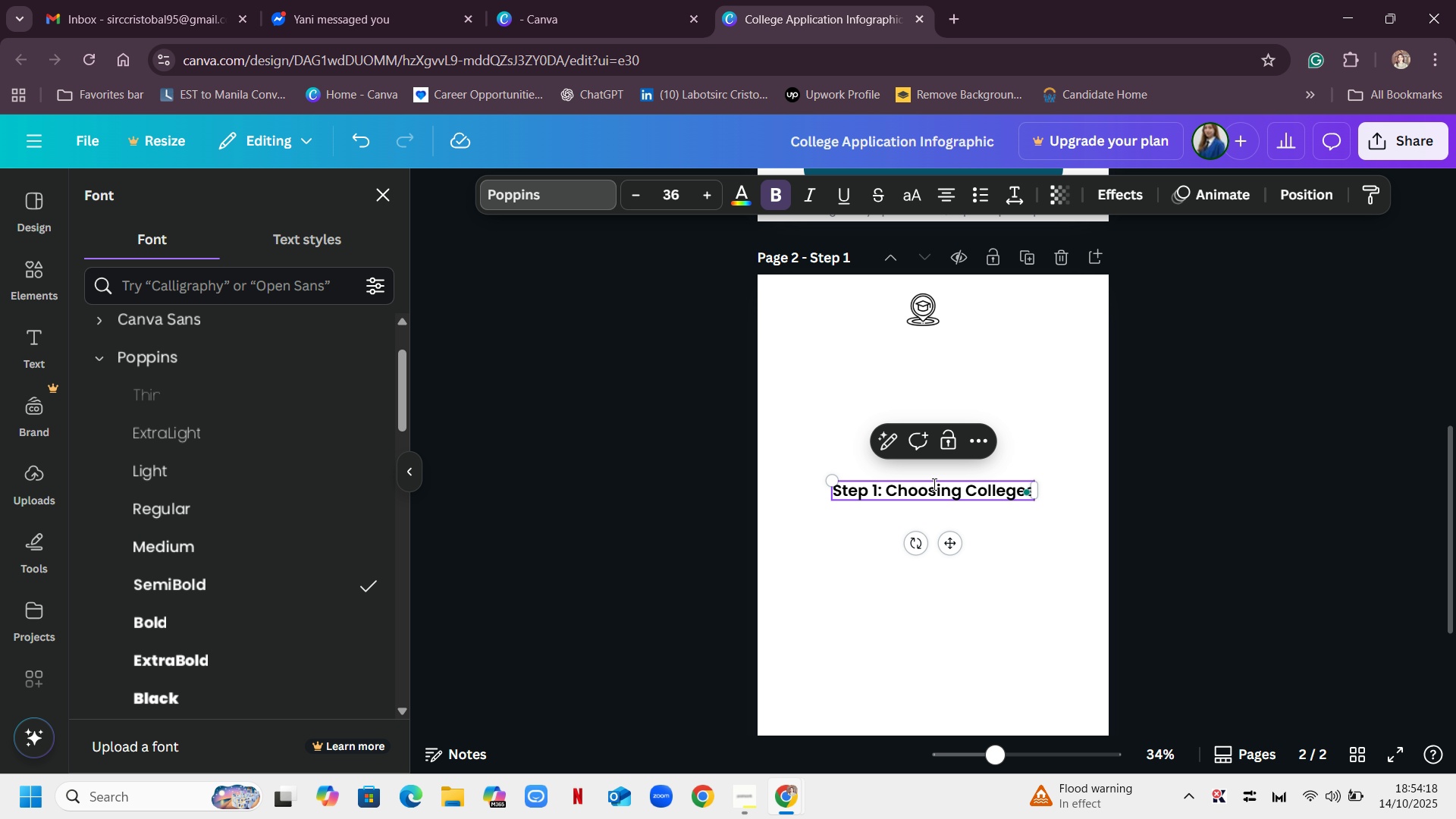 
left_click([743, 193])
 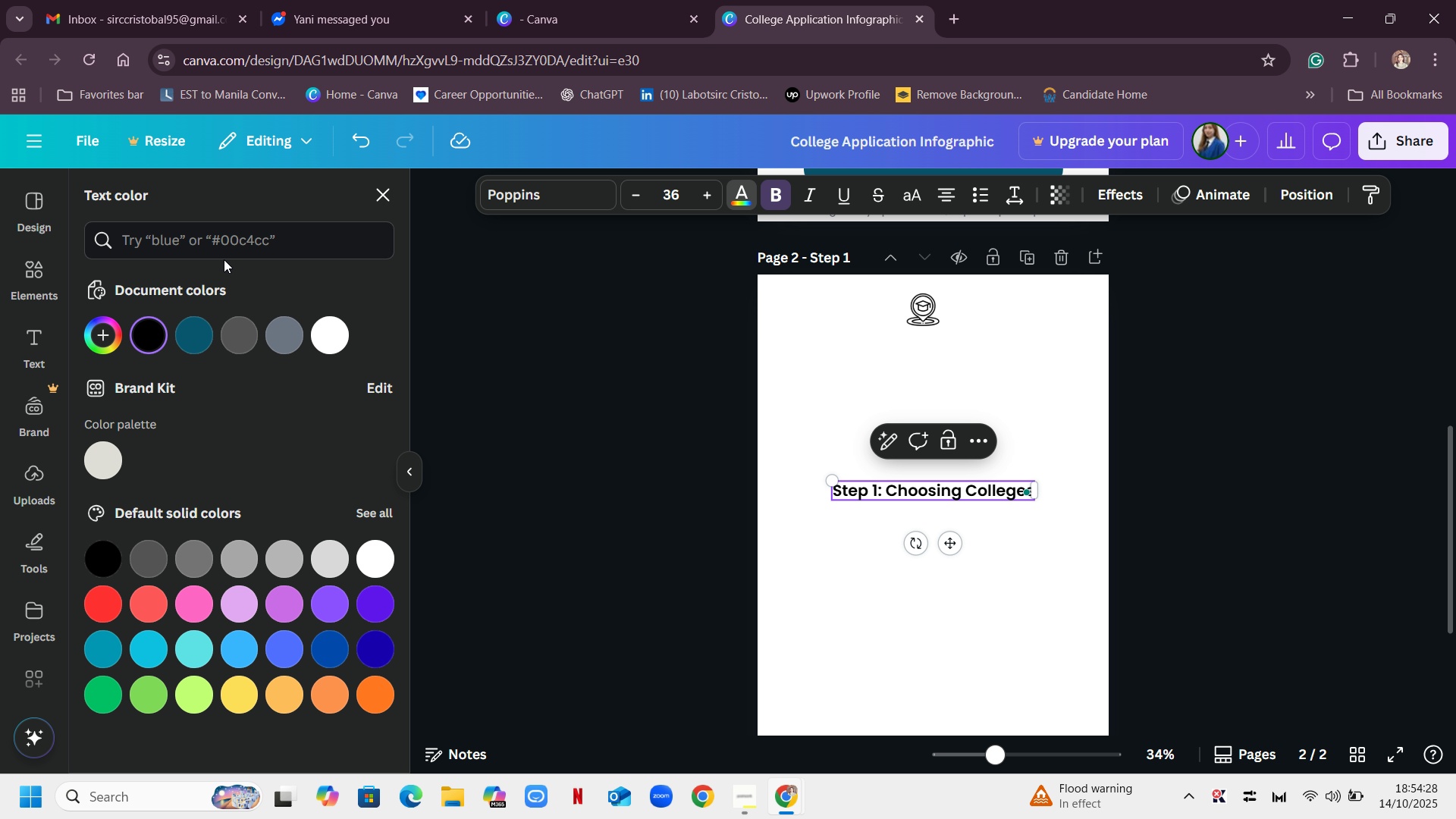 
wait(7.59)
 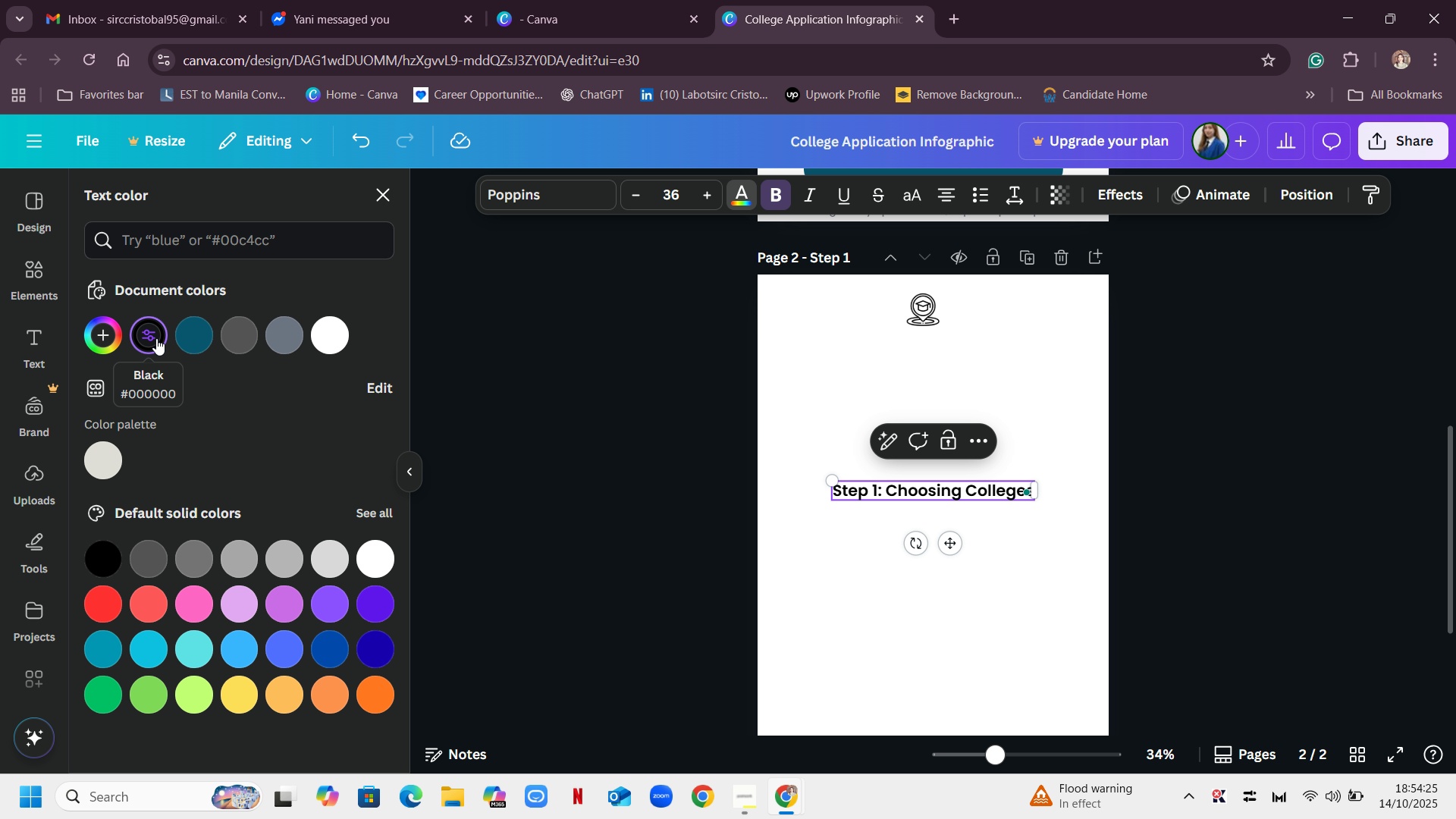 
type(0f172a)
 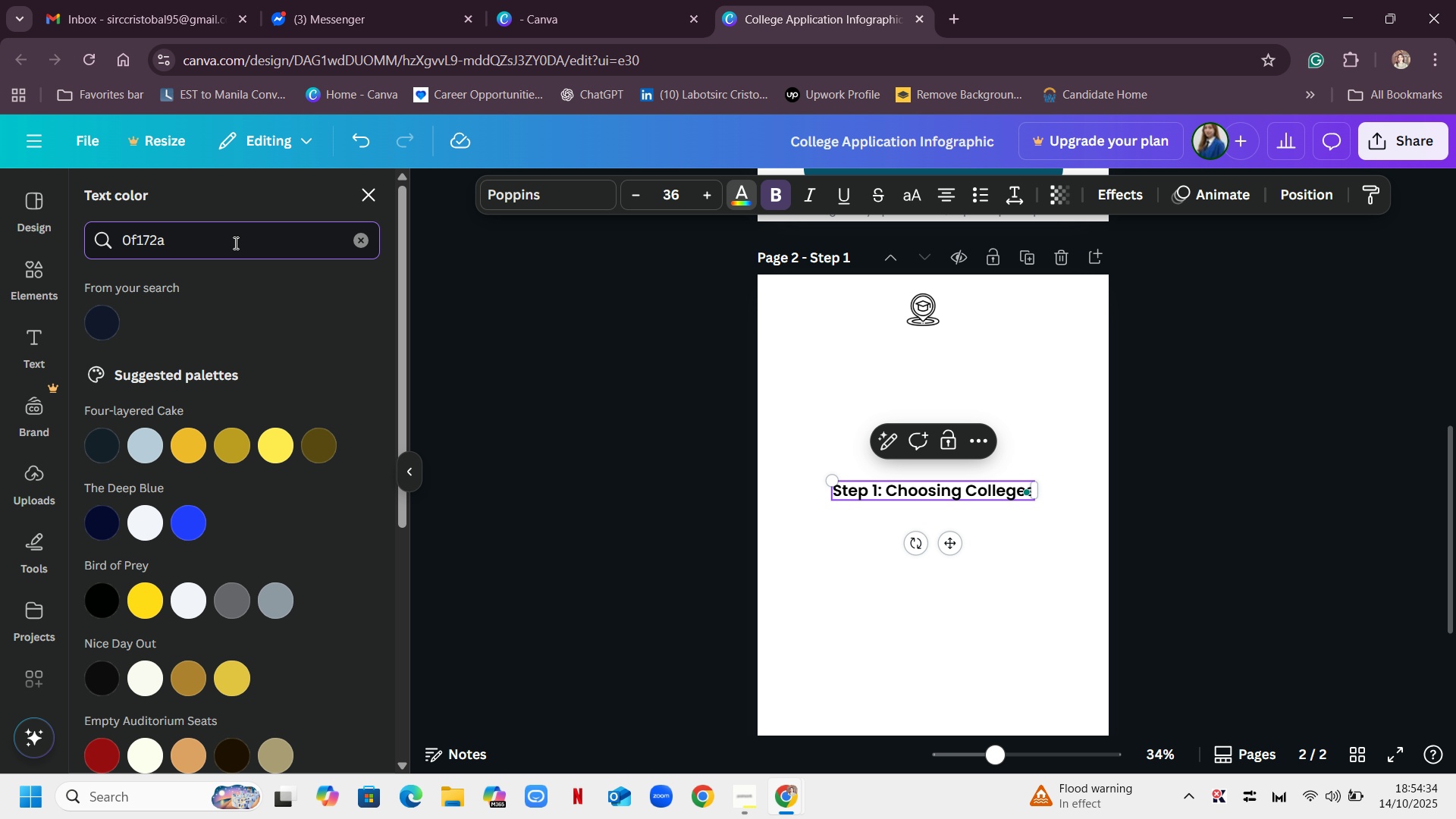 
key(Enter)
 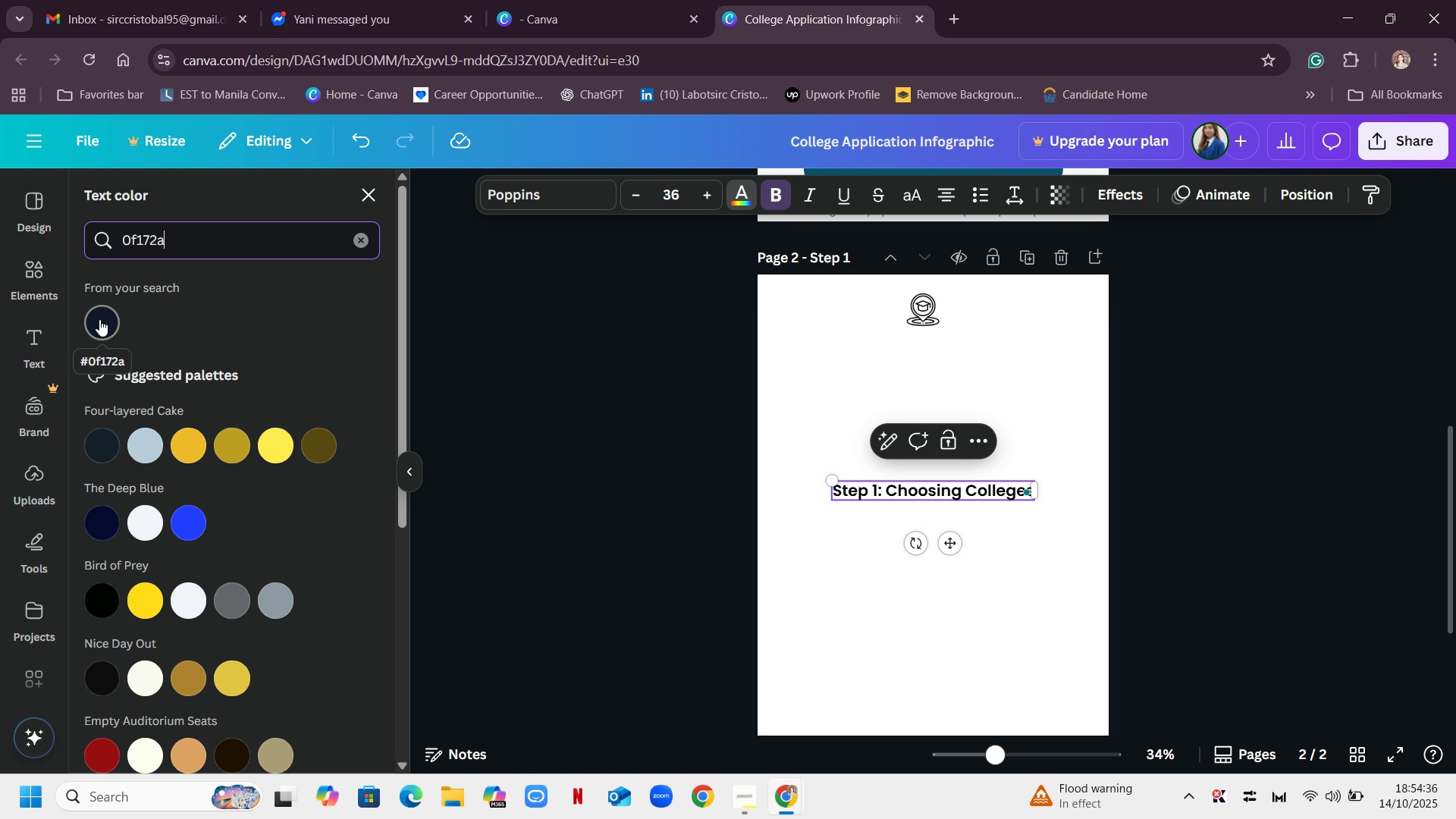 
left_click([99, 319])
 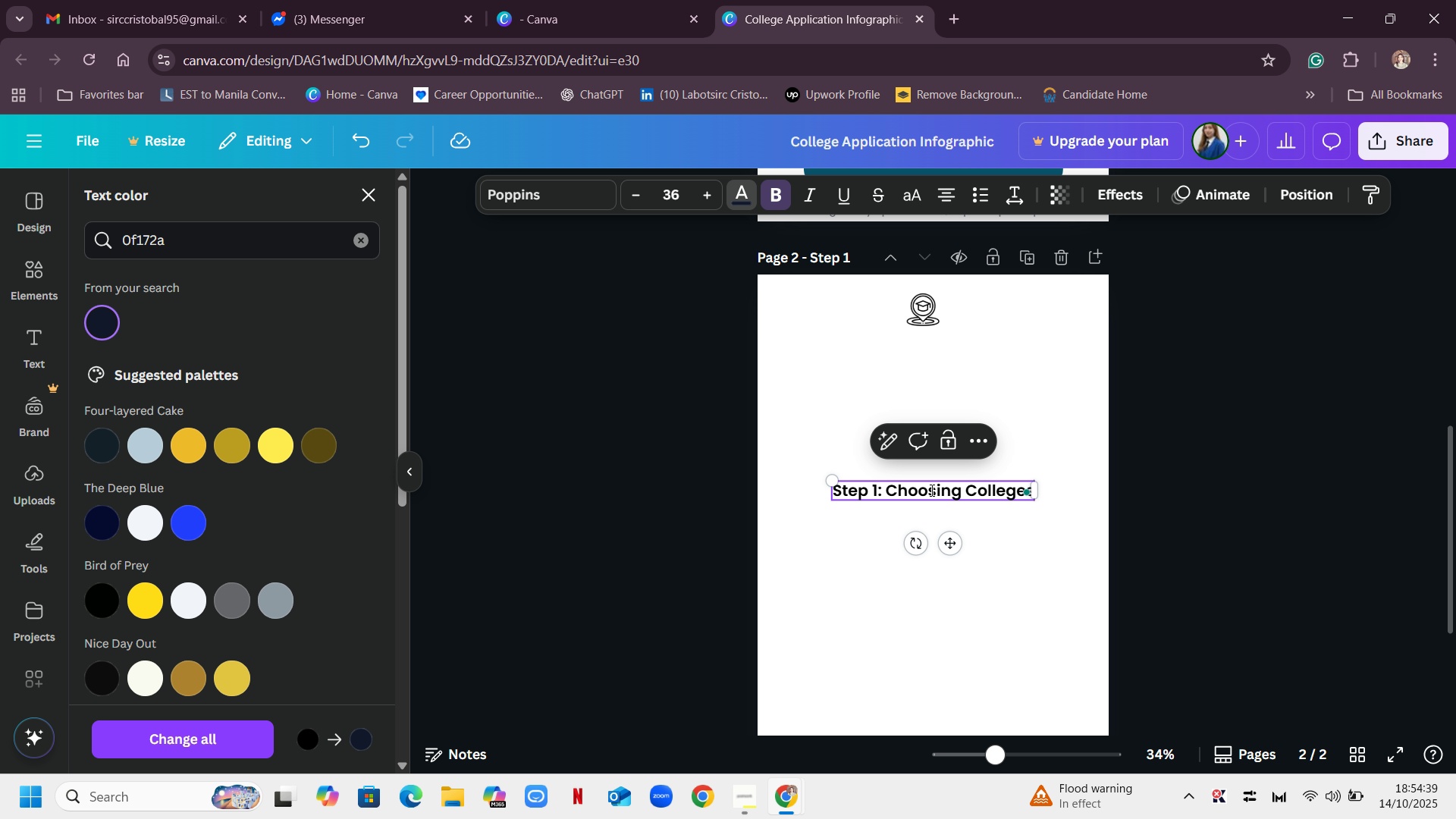 
double_click([930, 490])
 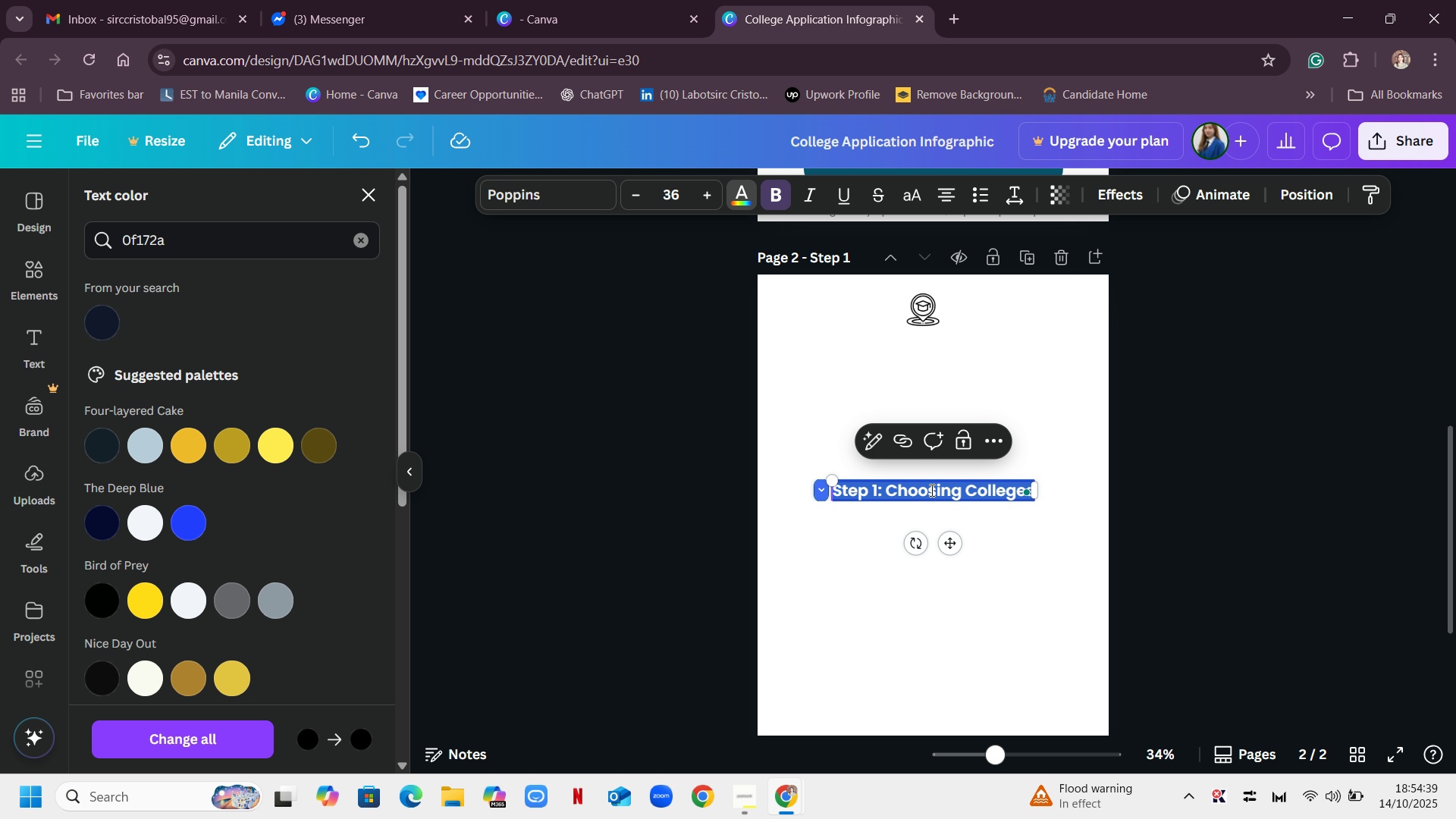 
triple_click([930, 490])
 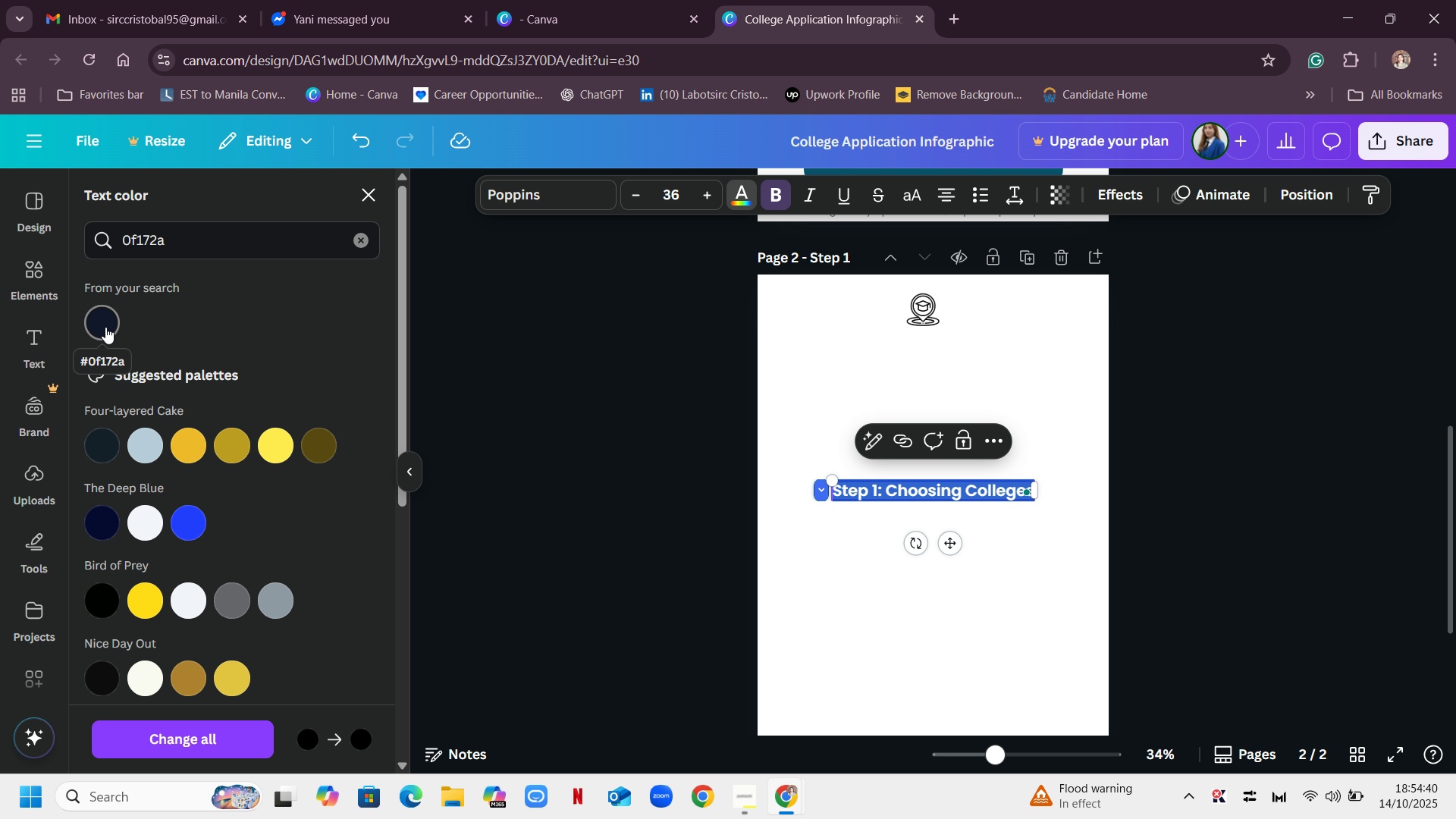 
left_click([105, 327])
 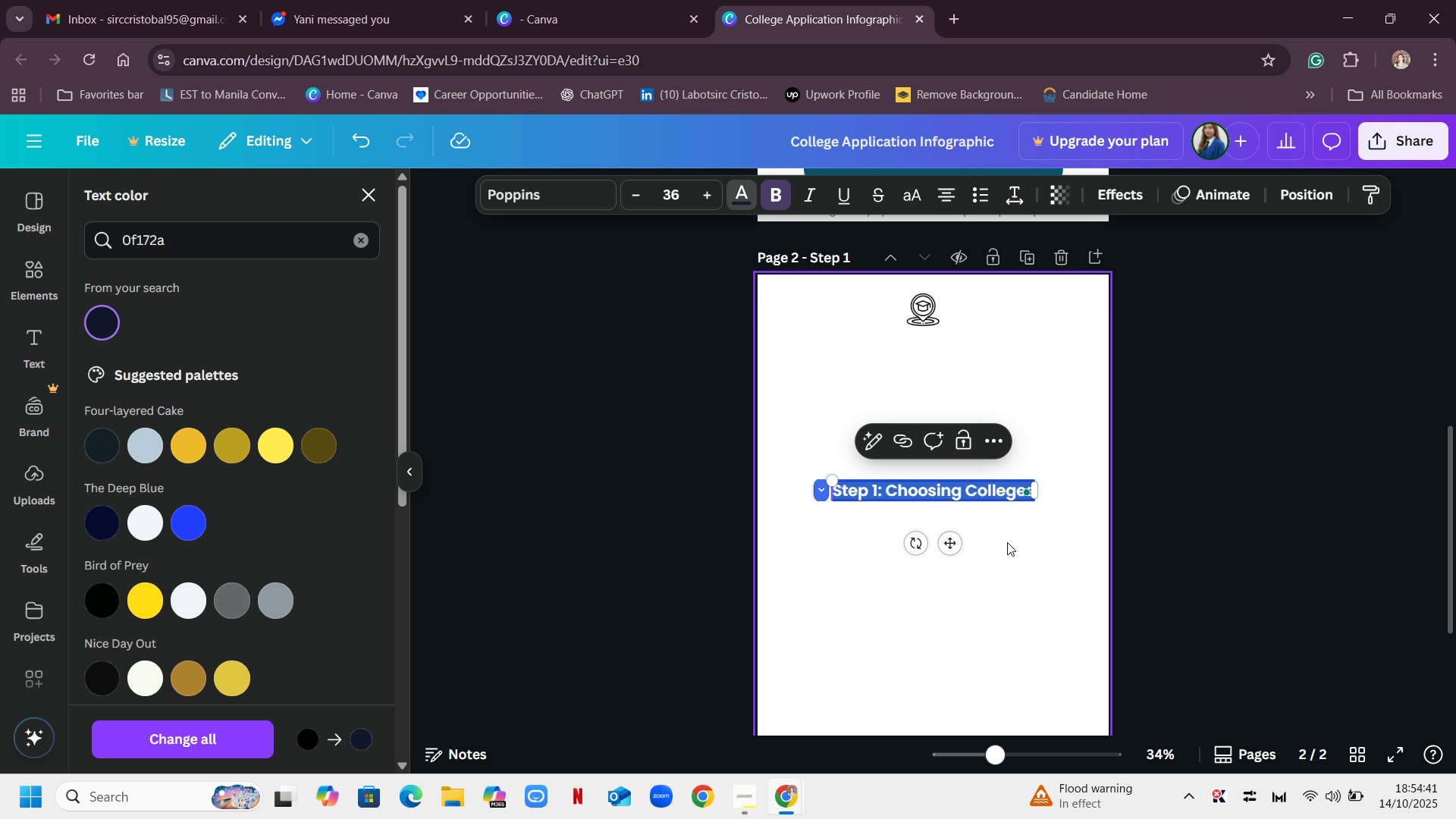 
left_click([1008, 543])
 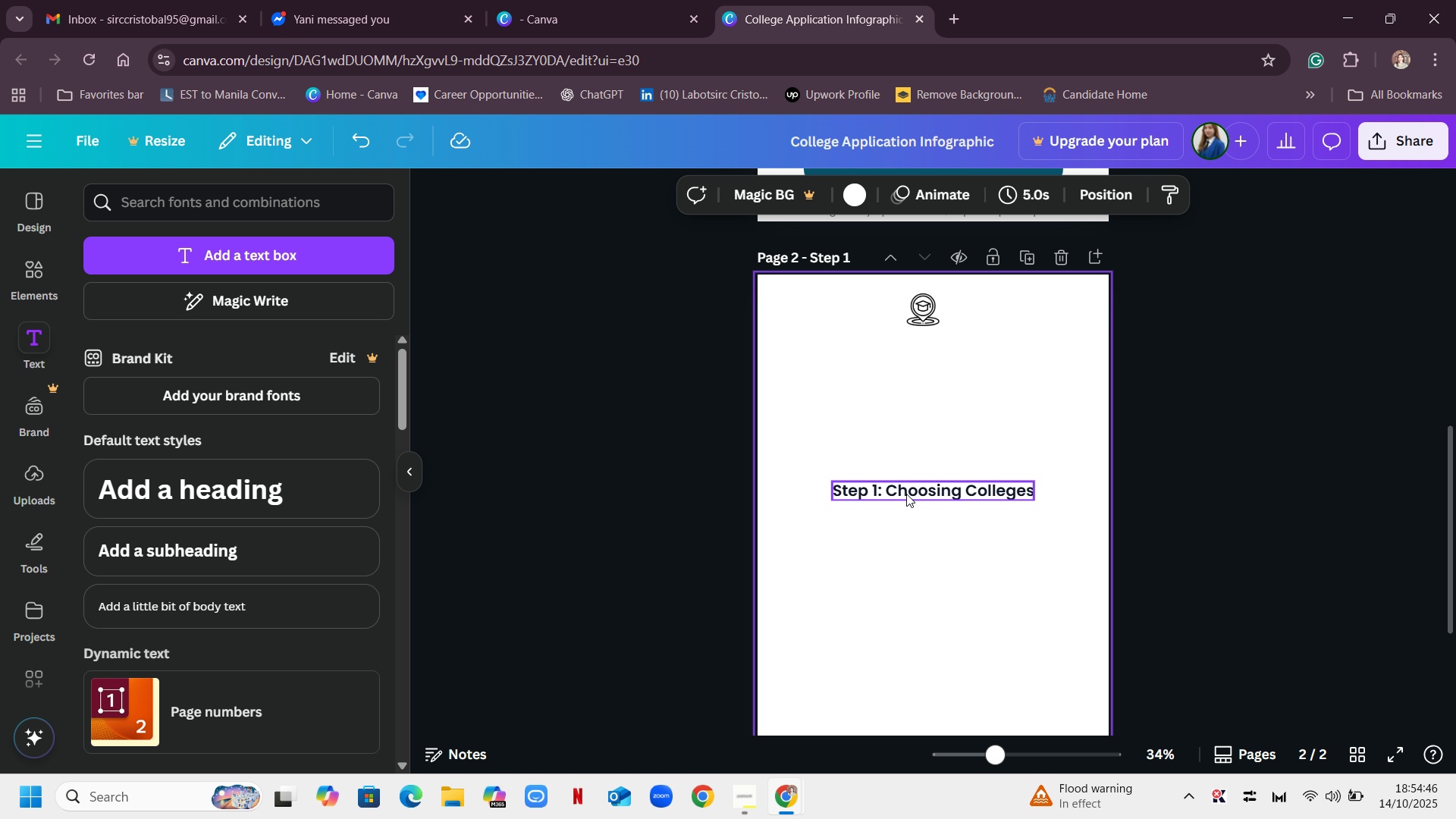 
left_click_drag(start_coordinate=[906, 494], to_coordinate=[896, 353])
 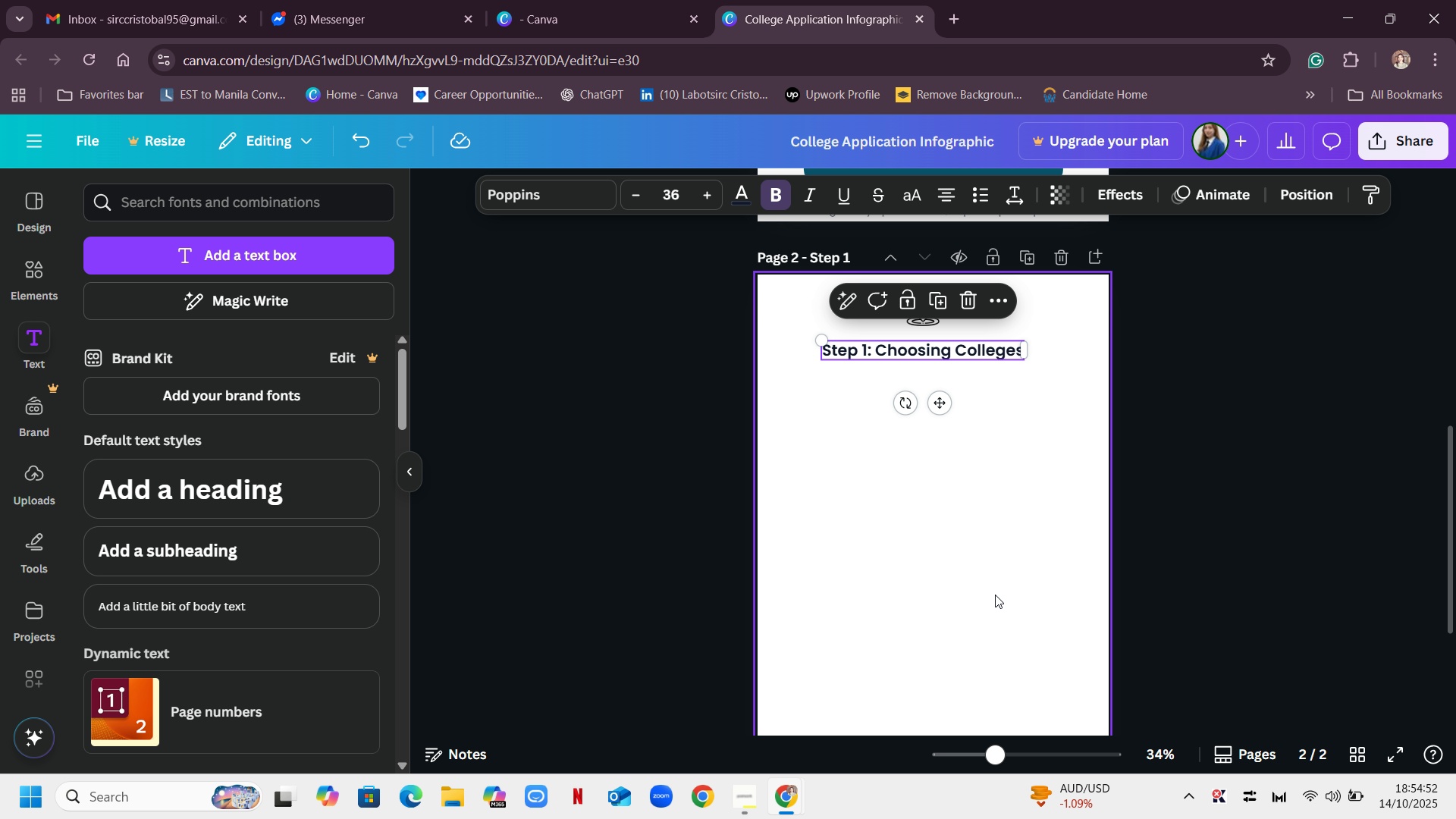 
left_click([995, 595])
 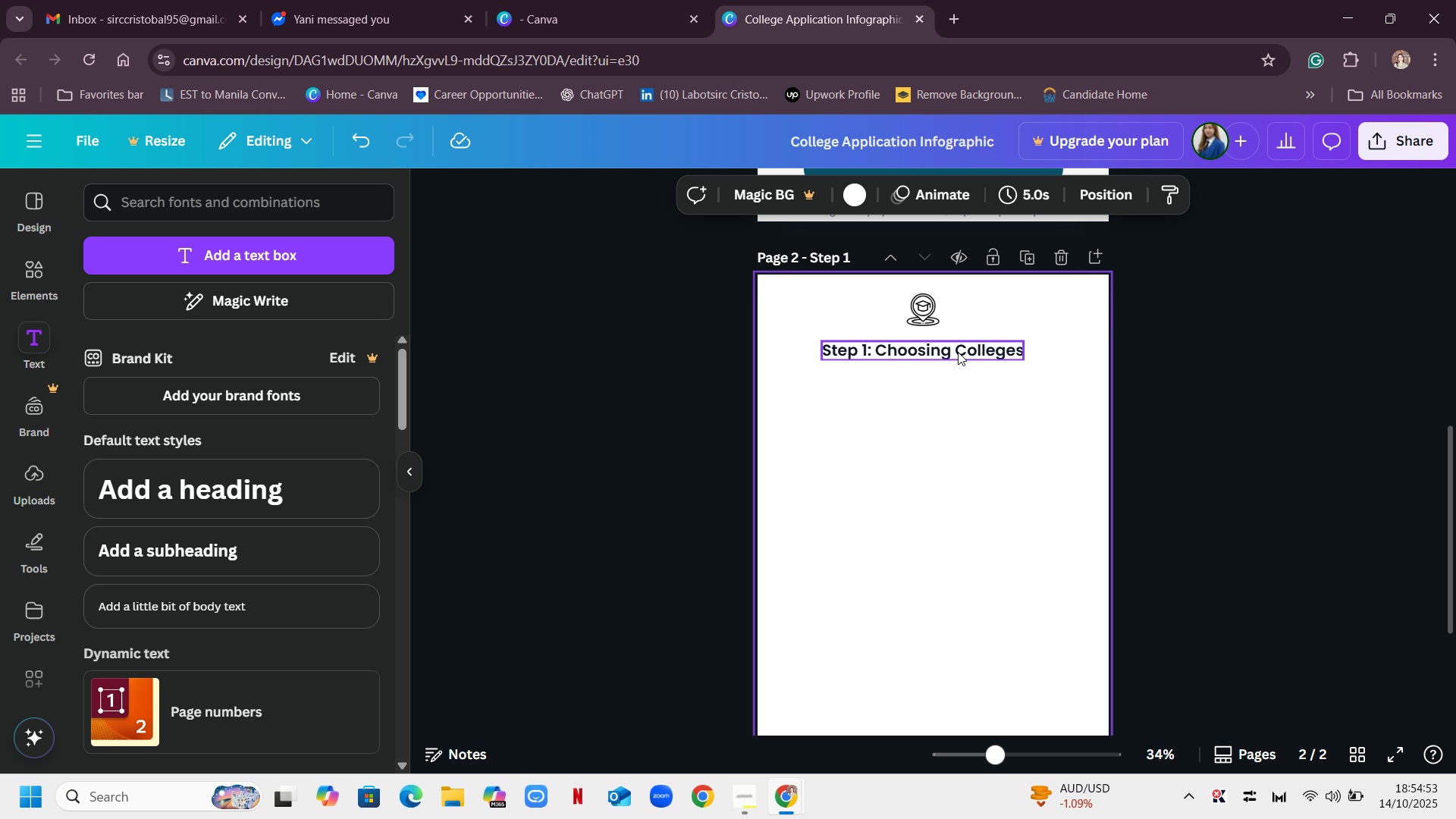 
left_click_drag(start_coordinate=[908, 345], to_coordinate=[916, 343])
 